 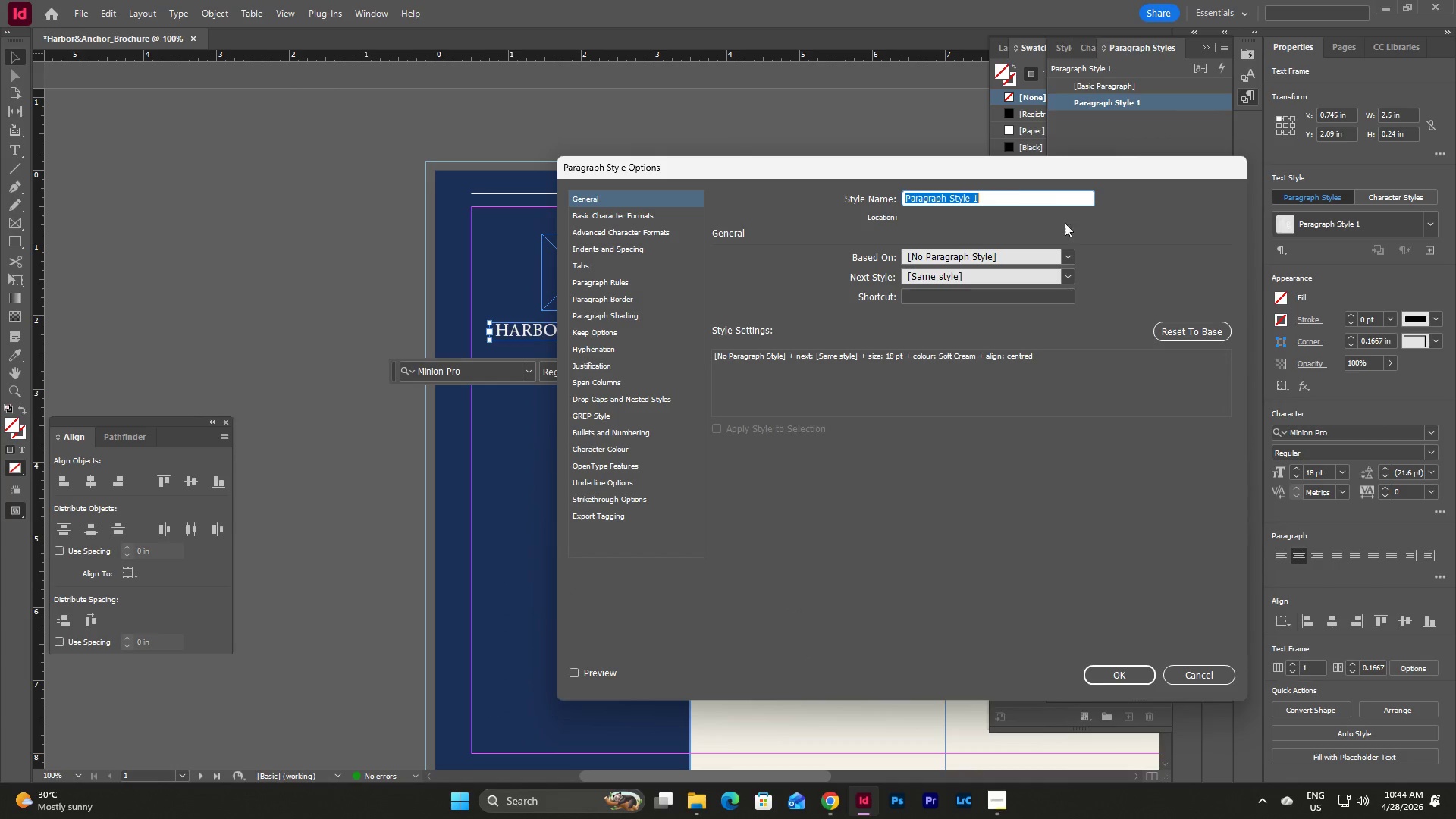 
type(Lgo)
key(Backspace)
key(Backspace)
type(ogo)
 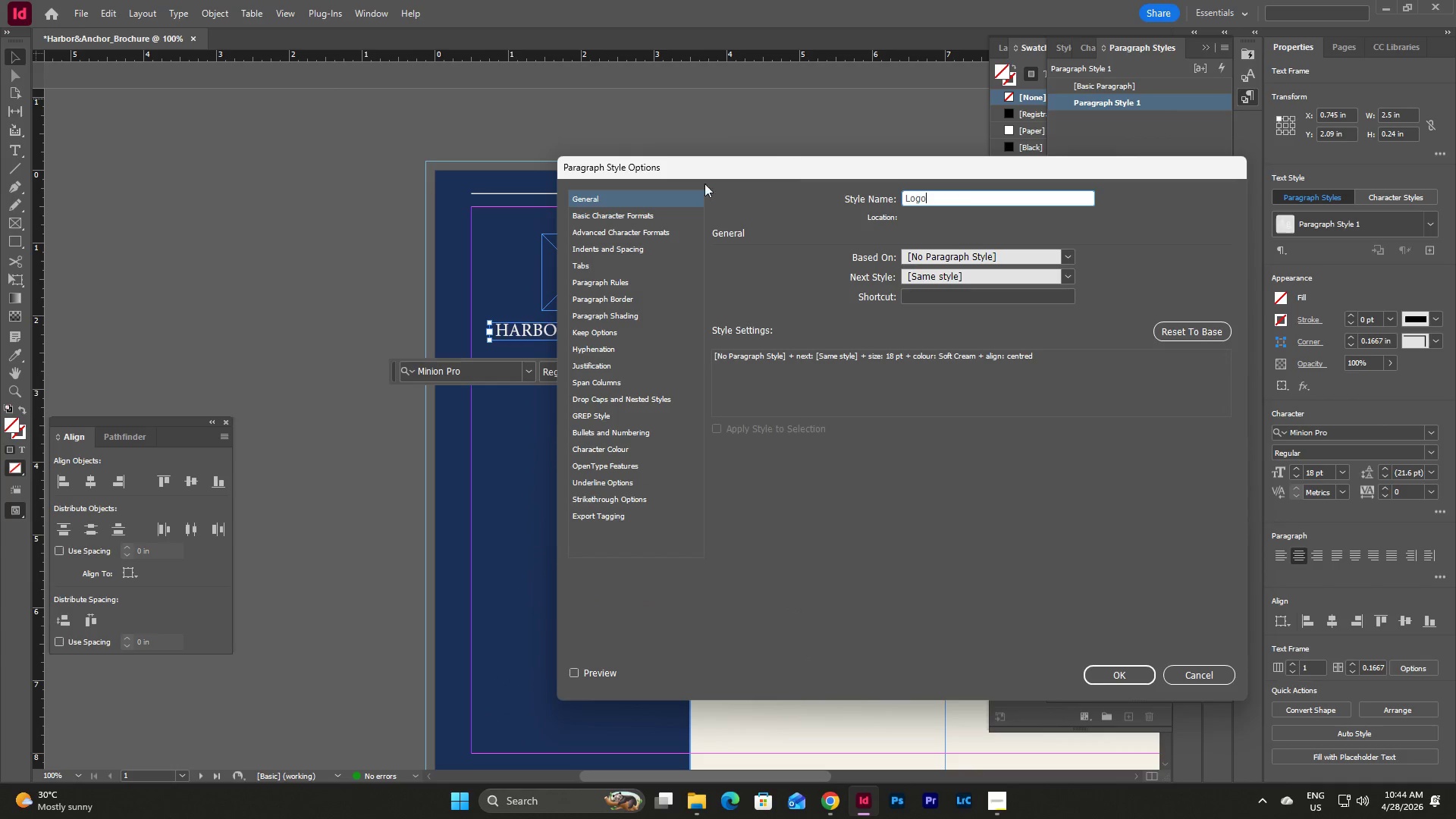 
left_click([638, 207])
 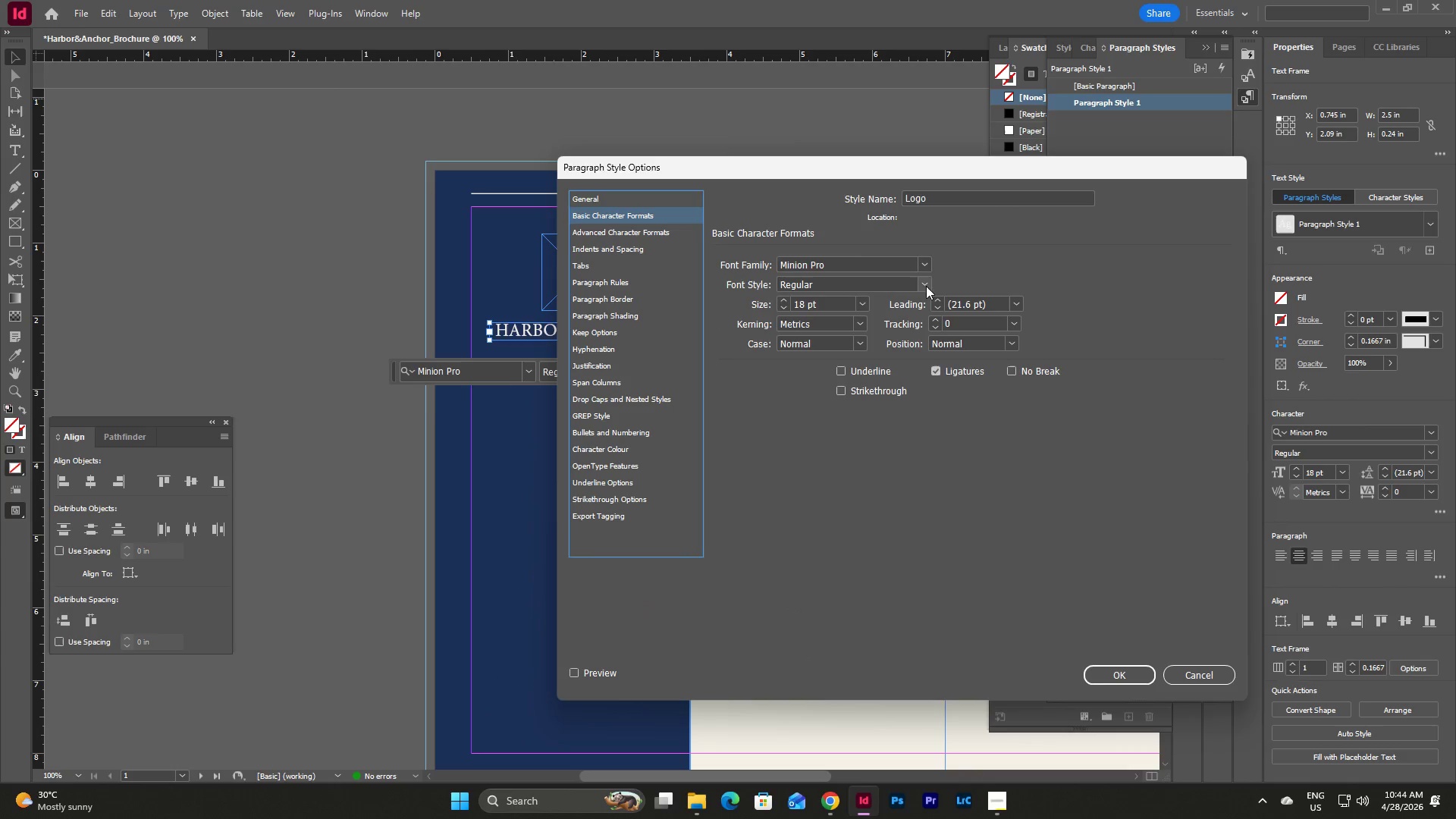 
double_click([925, 285])
 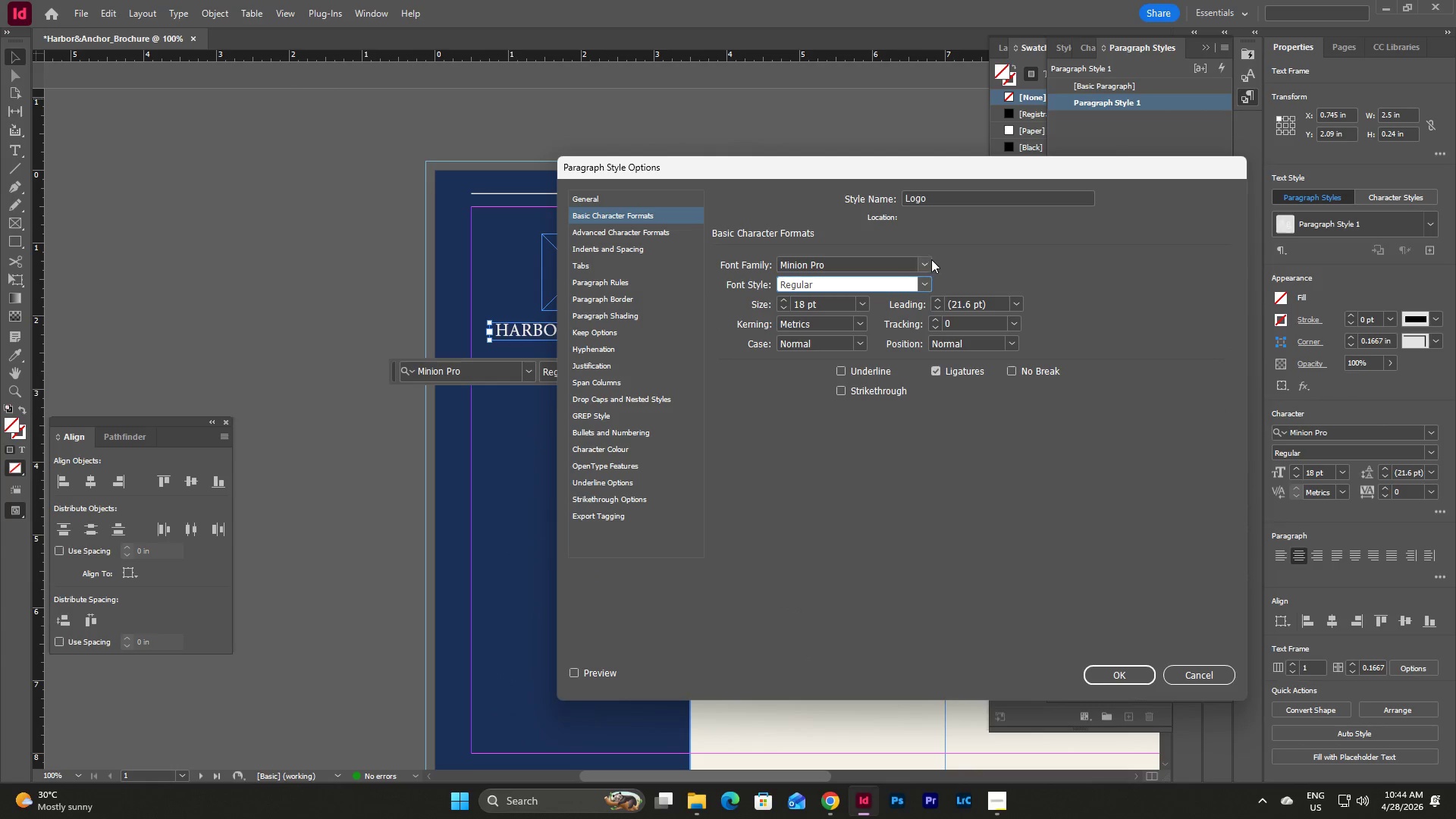 
triple_click([931, 259])
 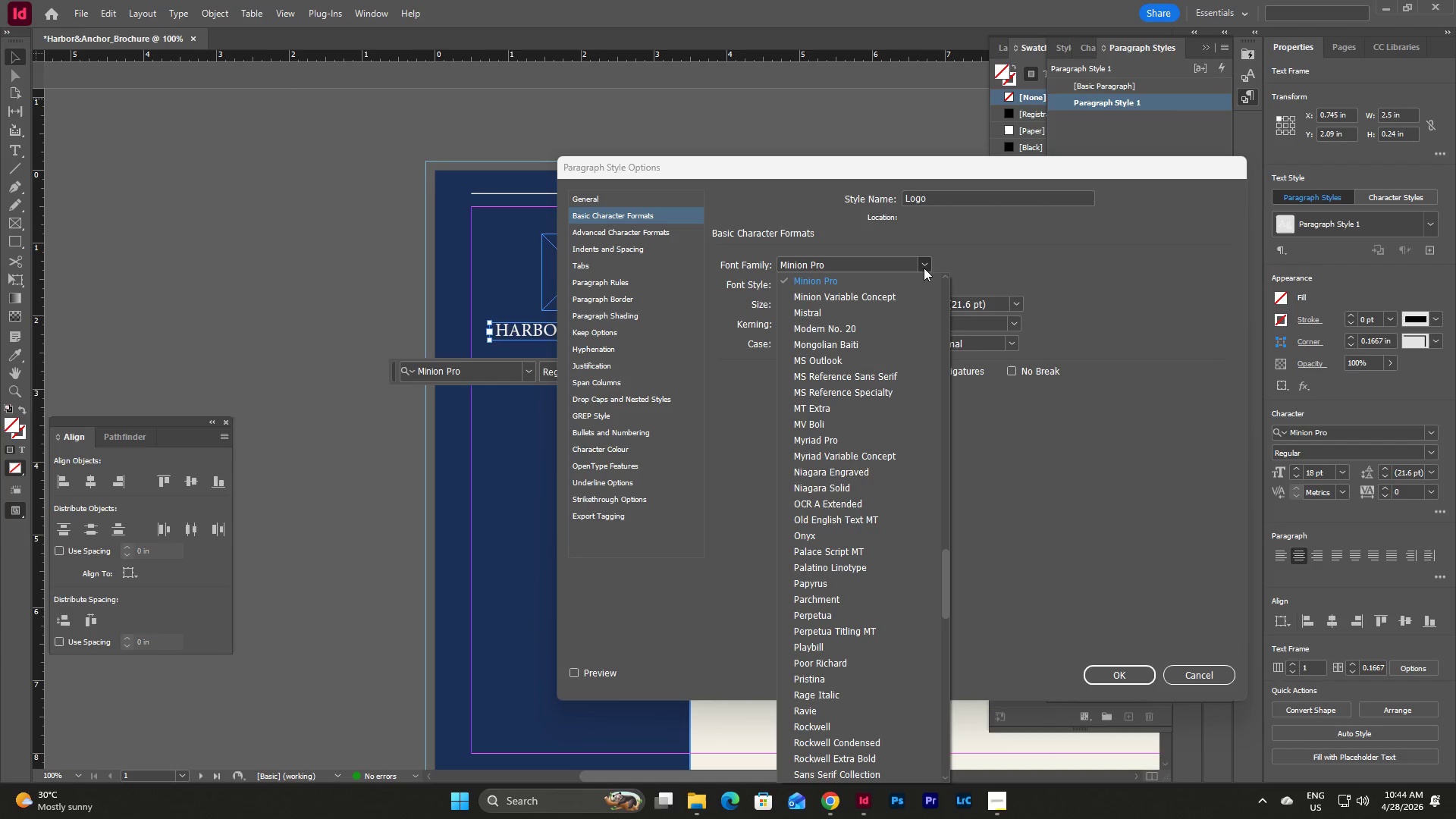 
left_click([1065, 443])
 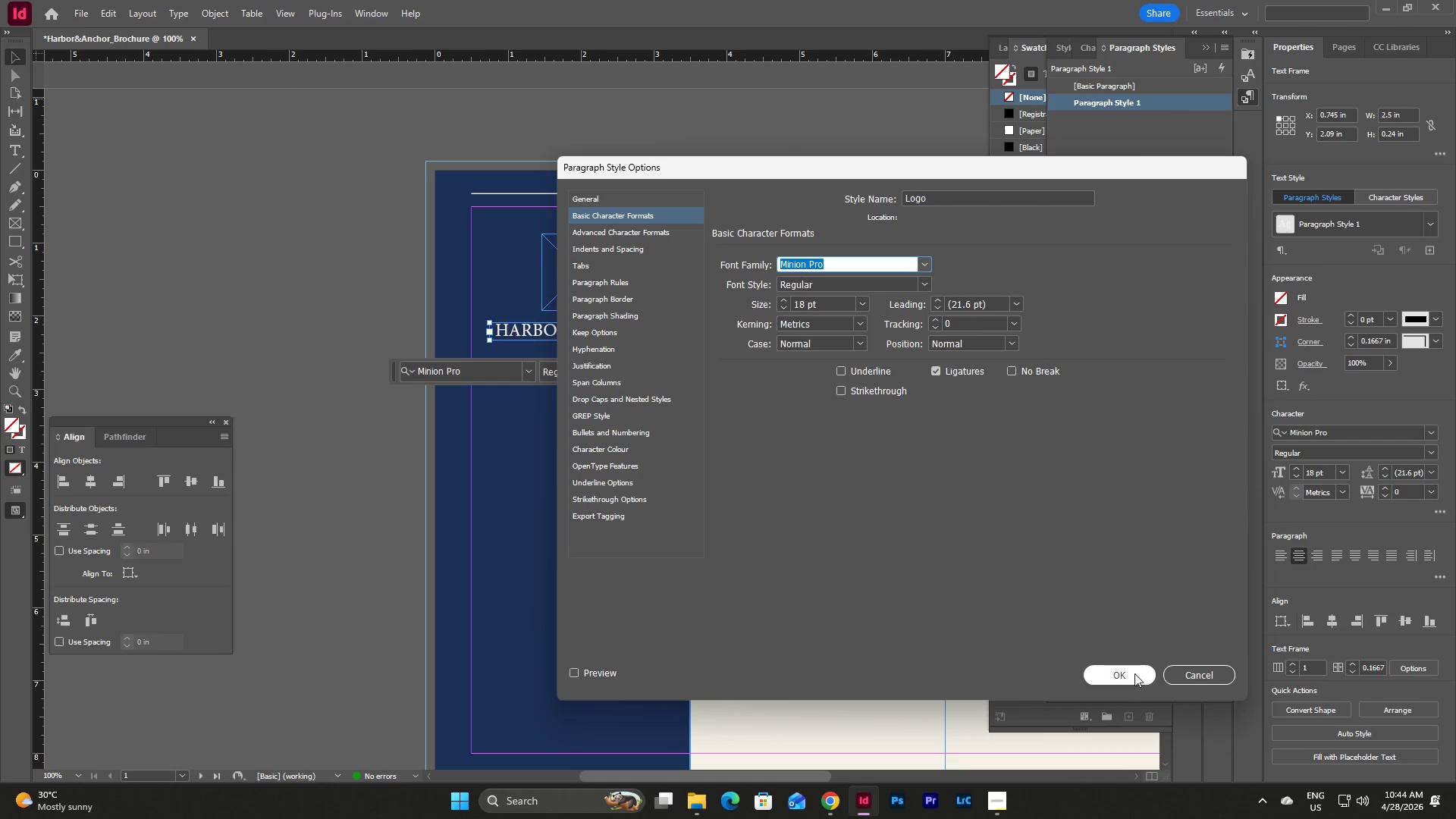 
left_click([1134, 673])
 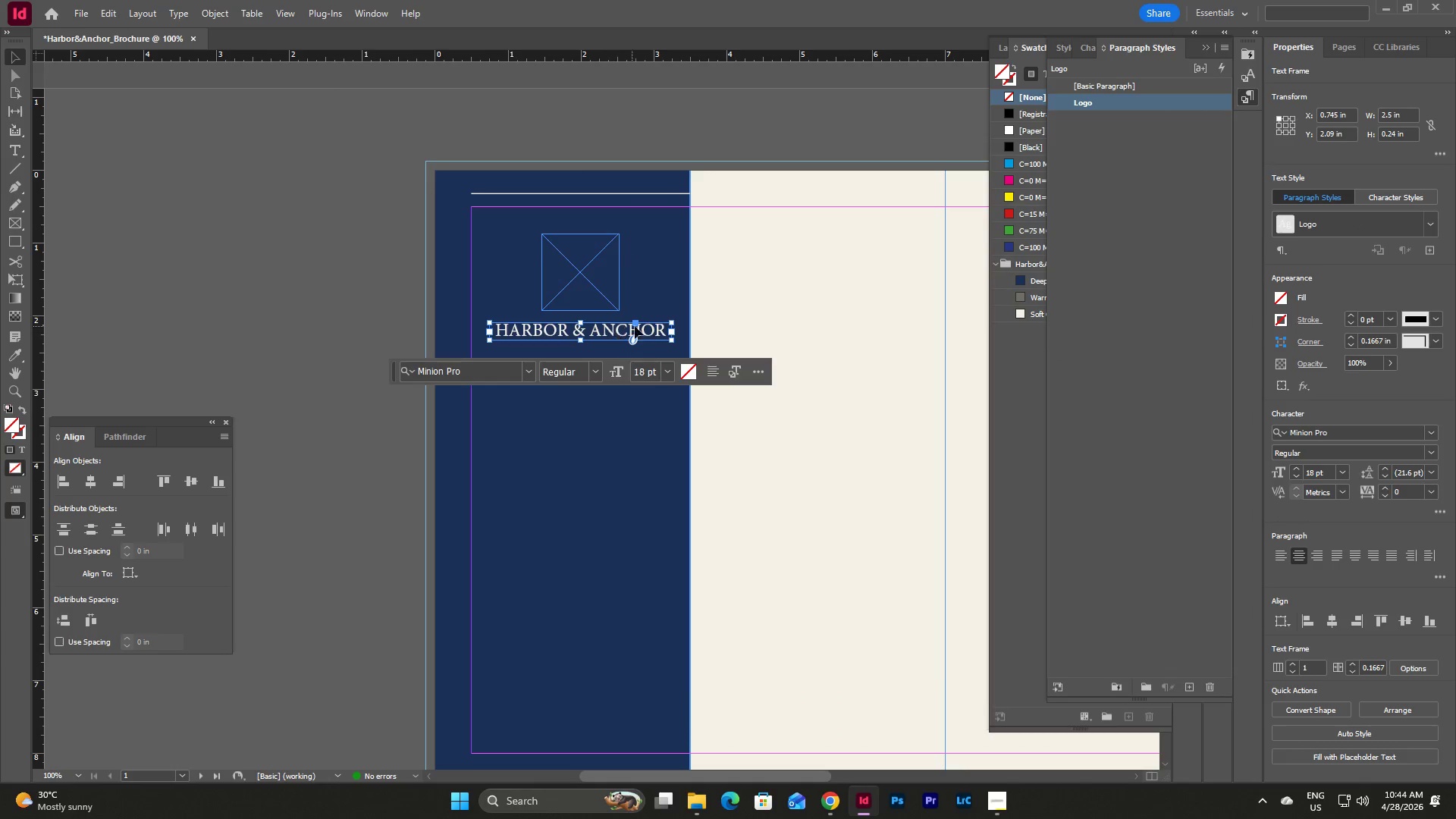 
double_click([646, 328])
 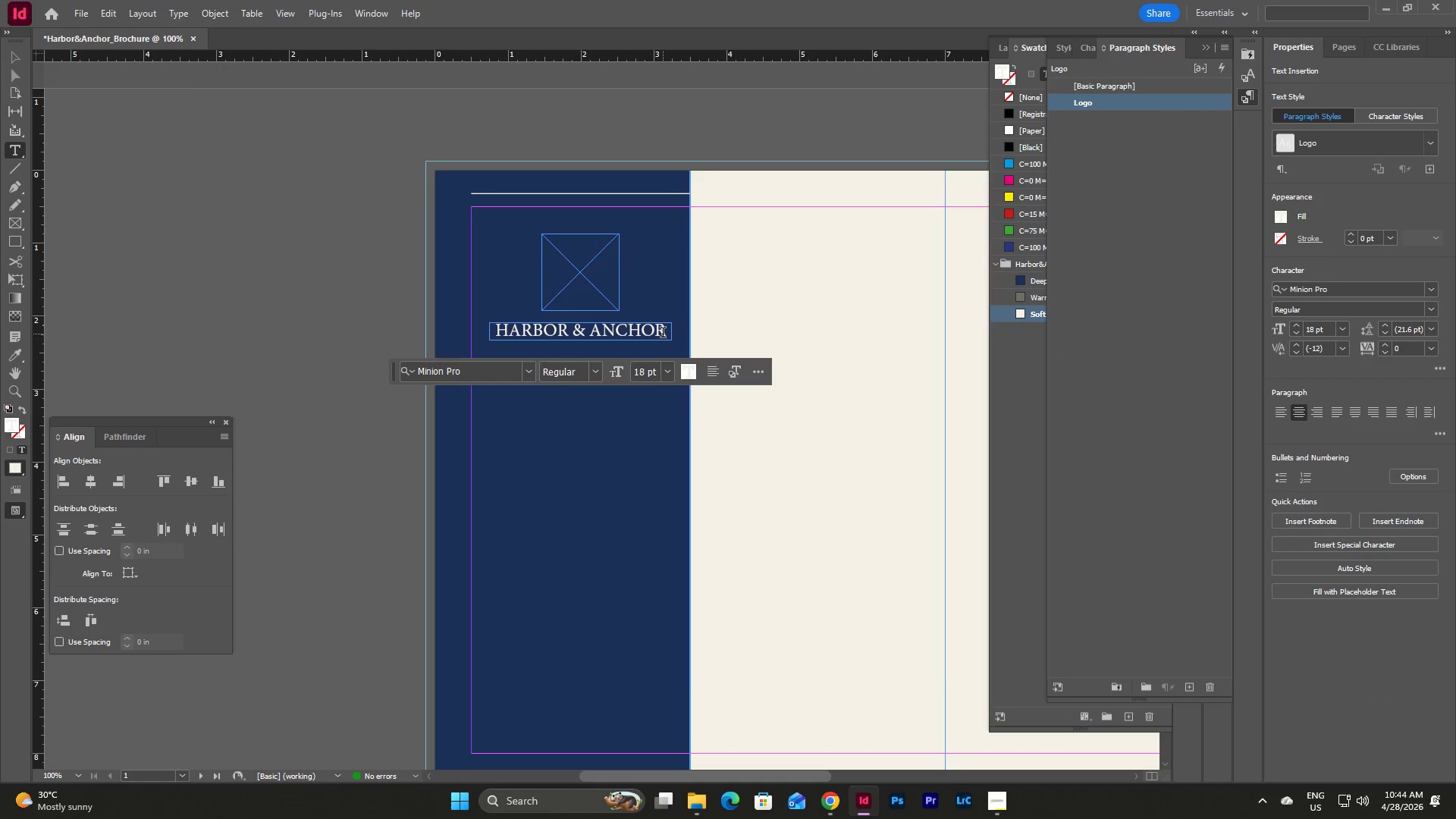 
left_click([663, 334])
 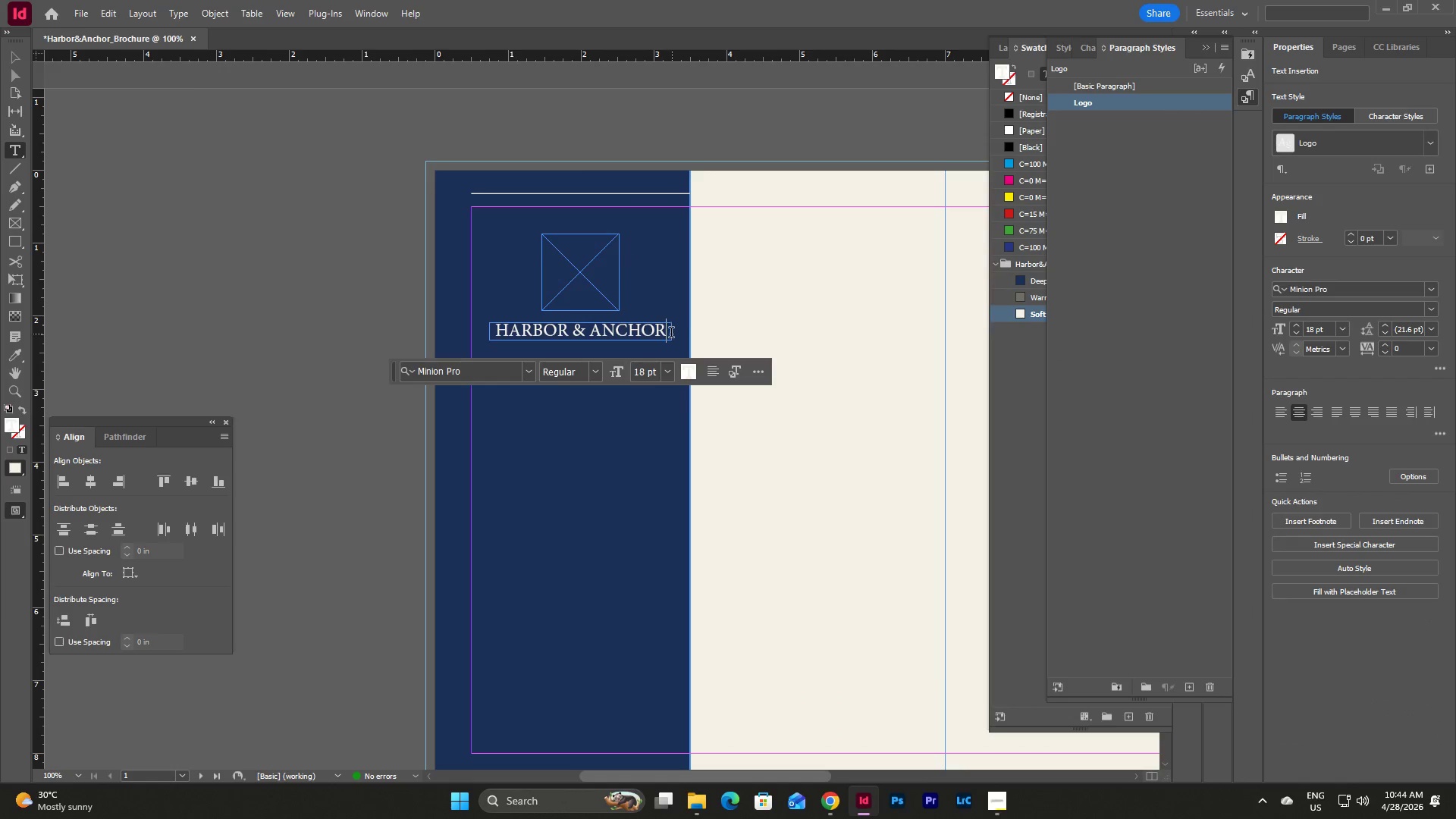 
left_click_drag(start_coordinate=[666, 331], to_coordinate=[483, 328])
 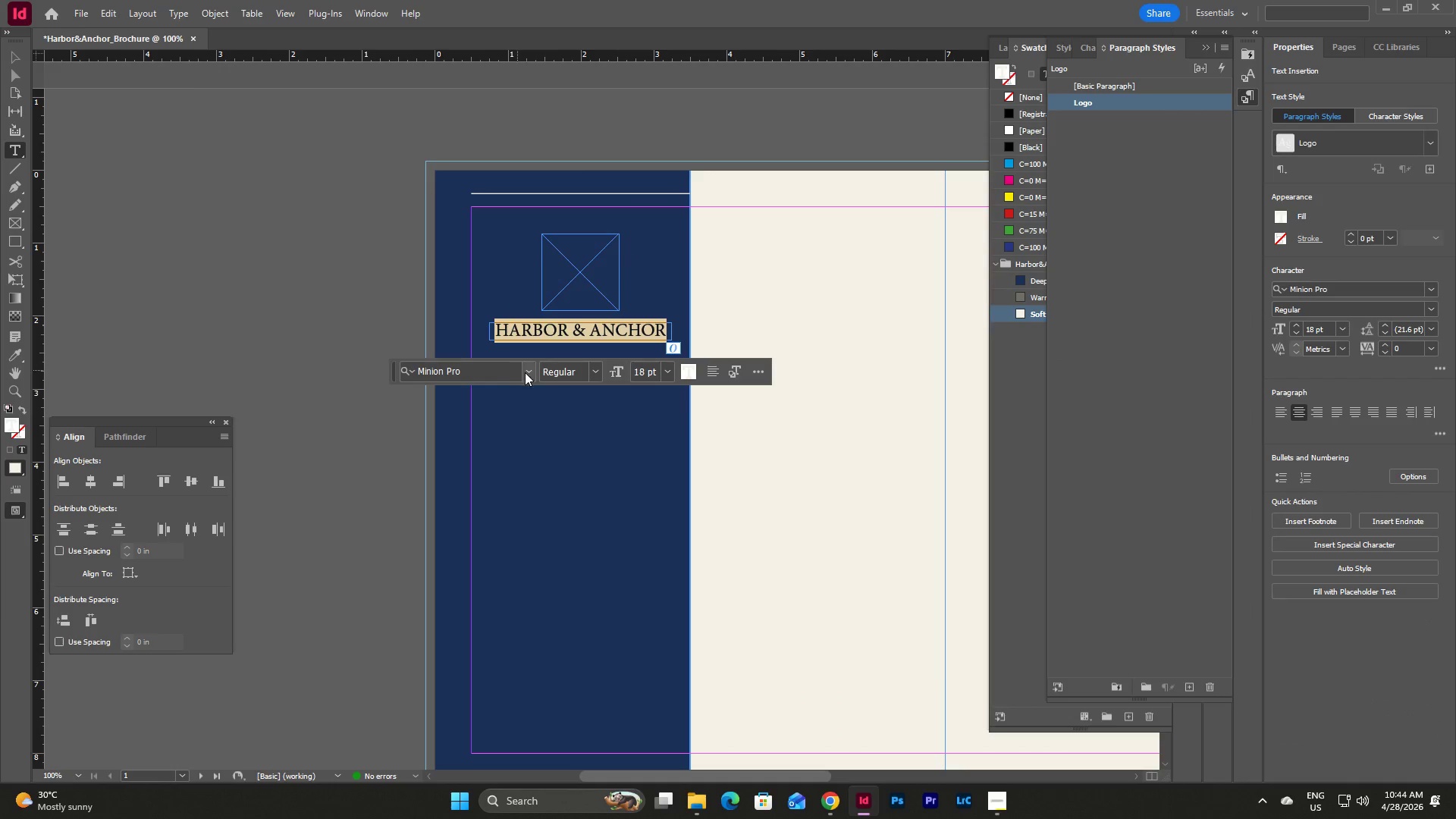 
left_click([526, 373])
 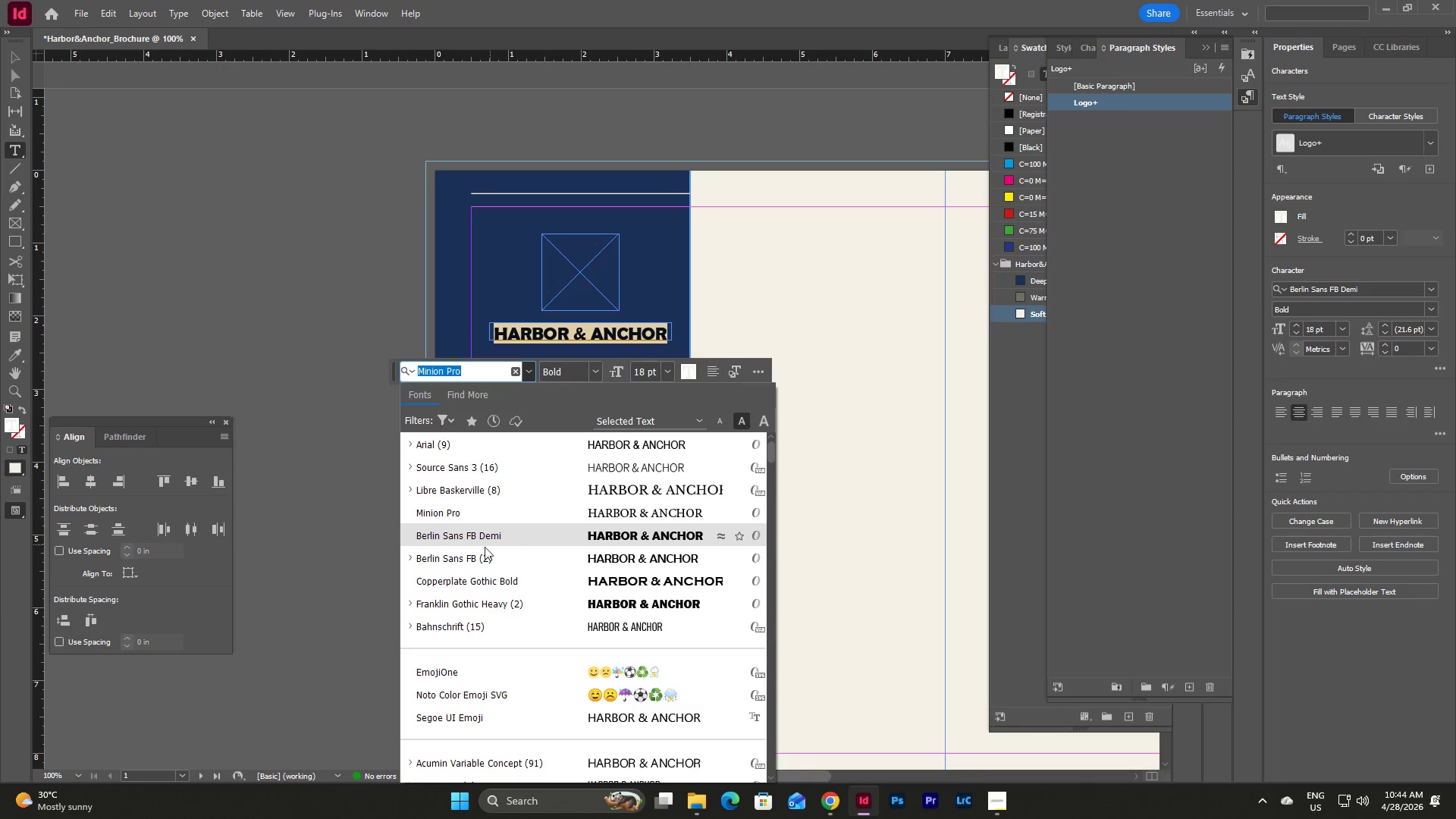 
wait(6.81)
 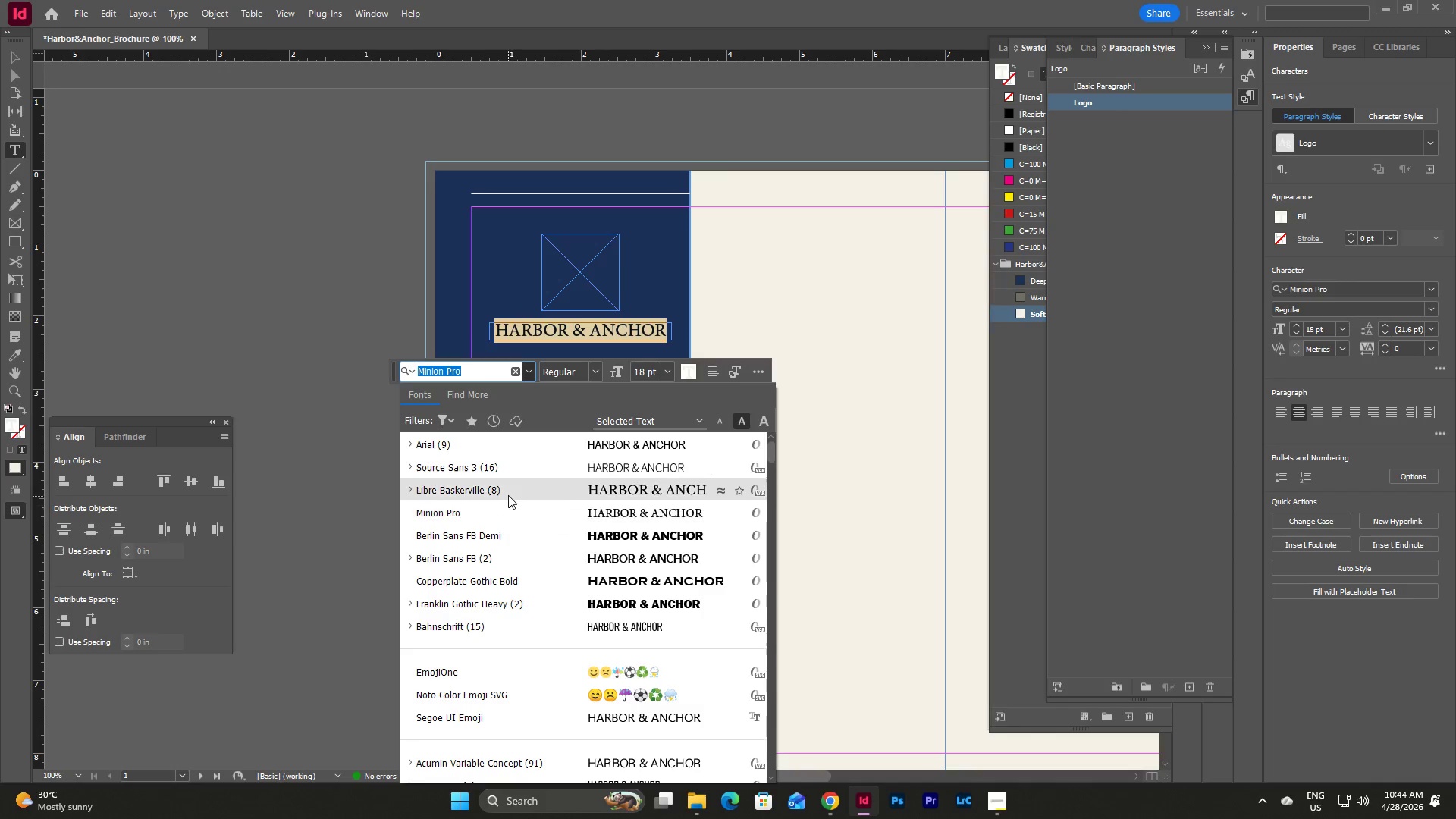 
scroll: coordinate [543, 507], scroll_direction: down, amount: 20.0
 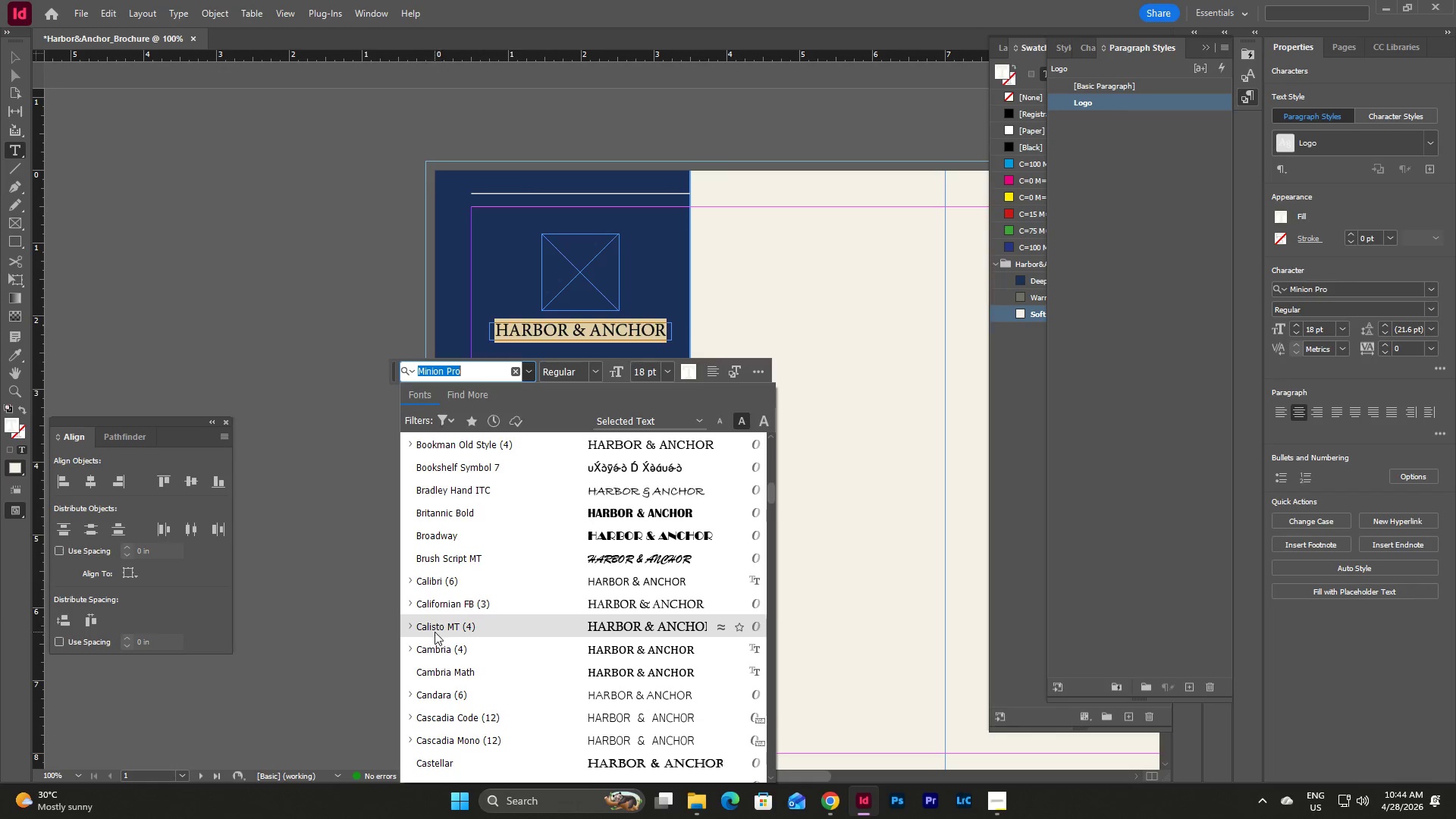 
left_click([415, 626])
 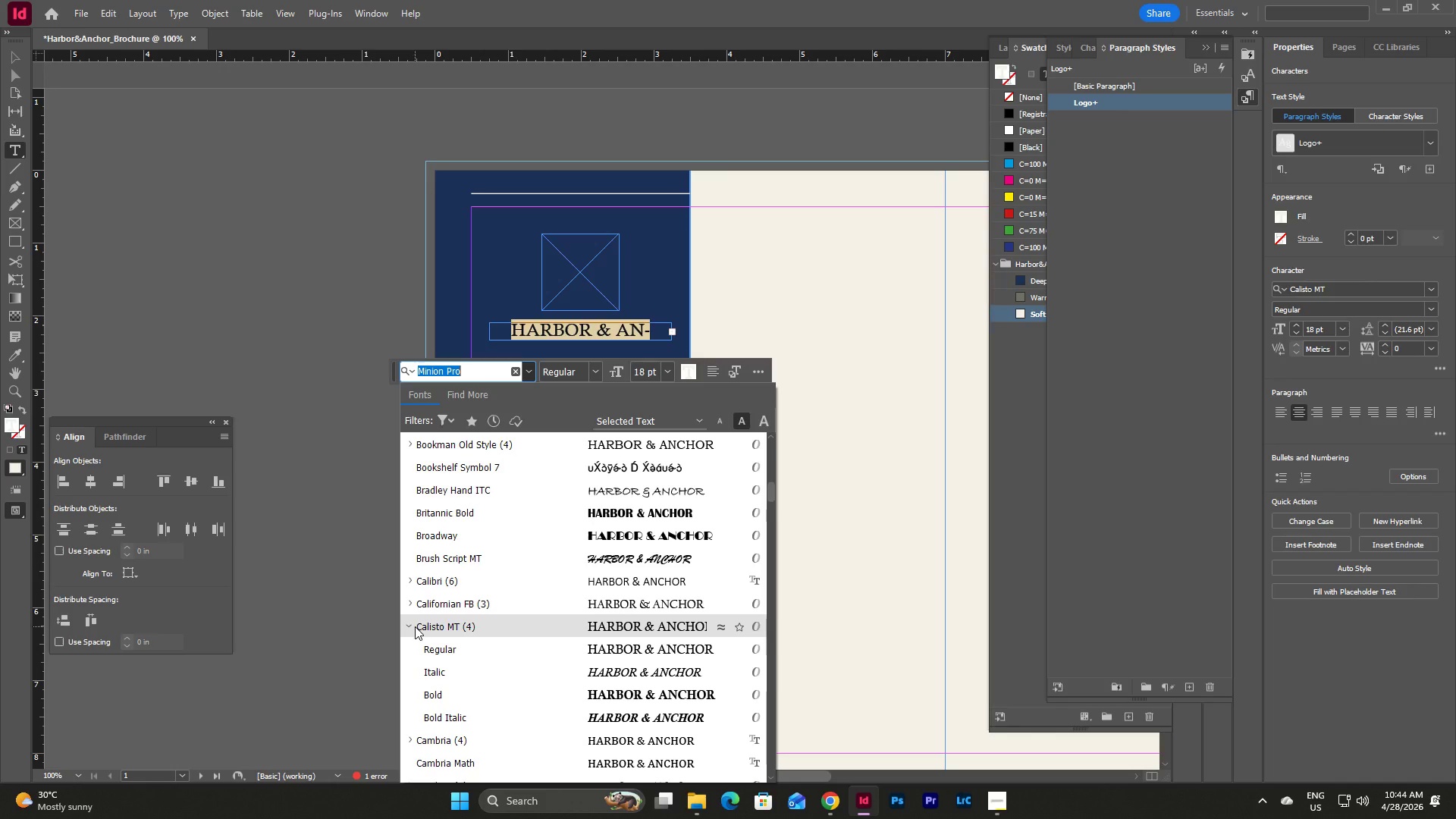 
left_click([415, 626])
 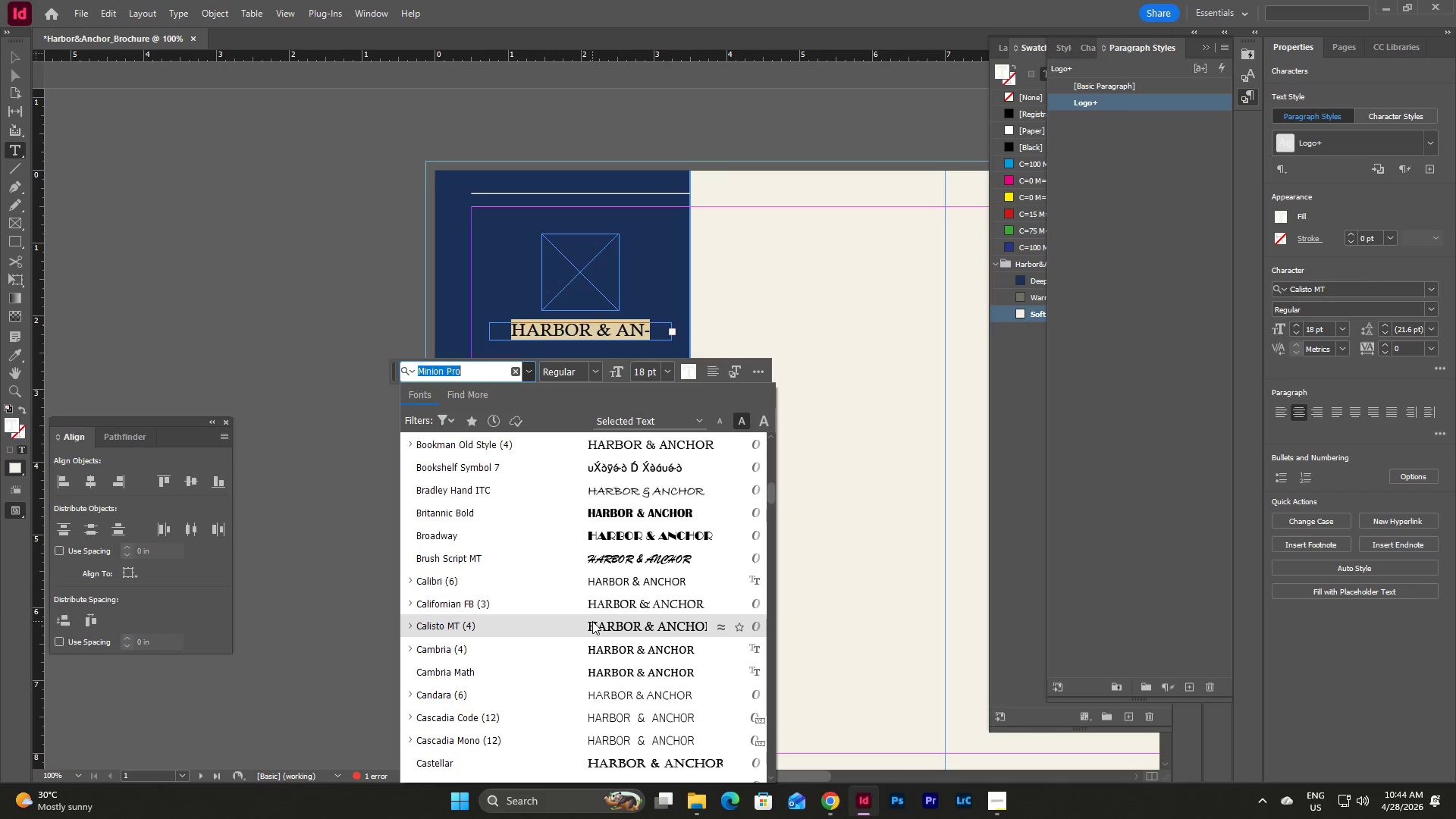 
left_click([592, 621])
 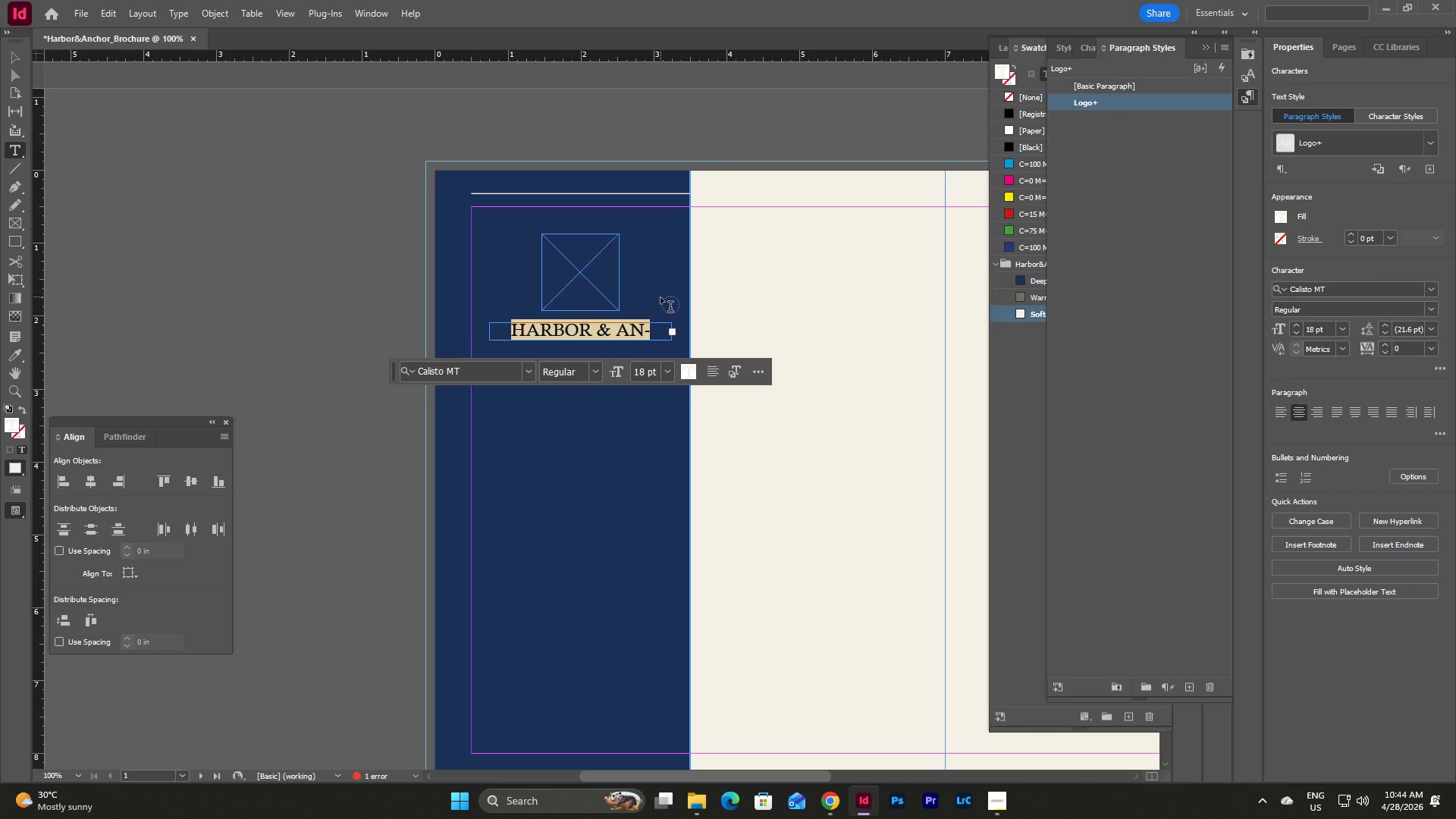 
left_click([666, 378])
 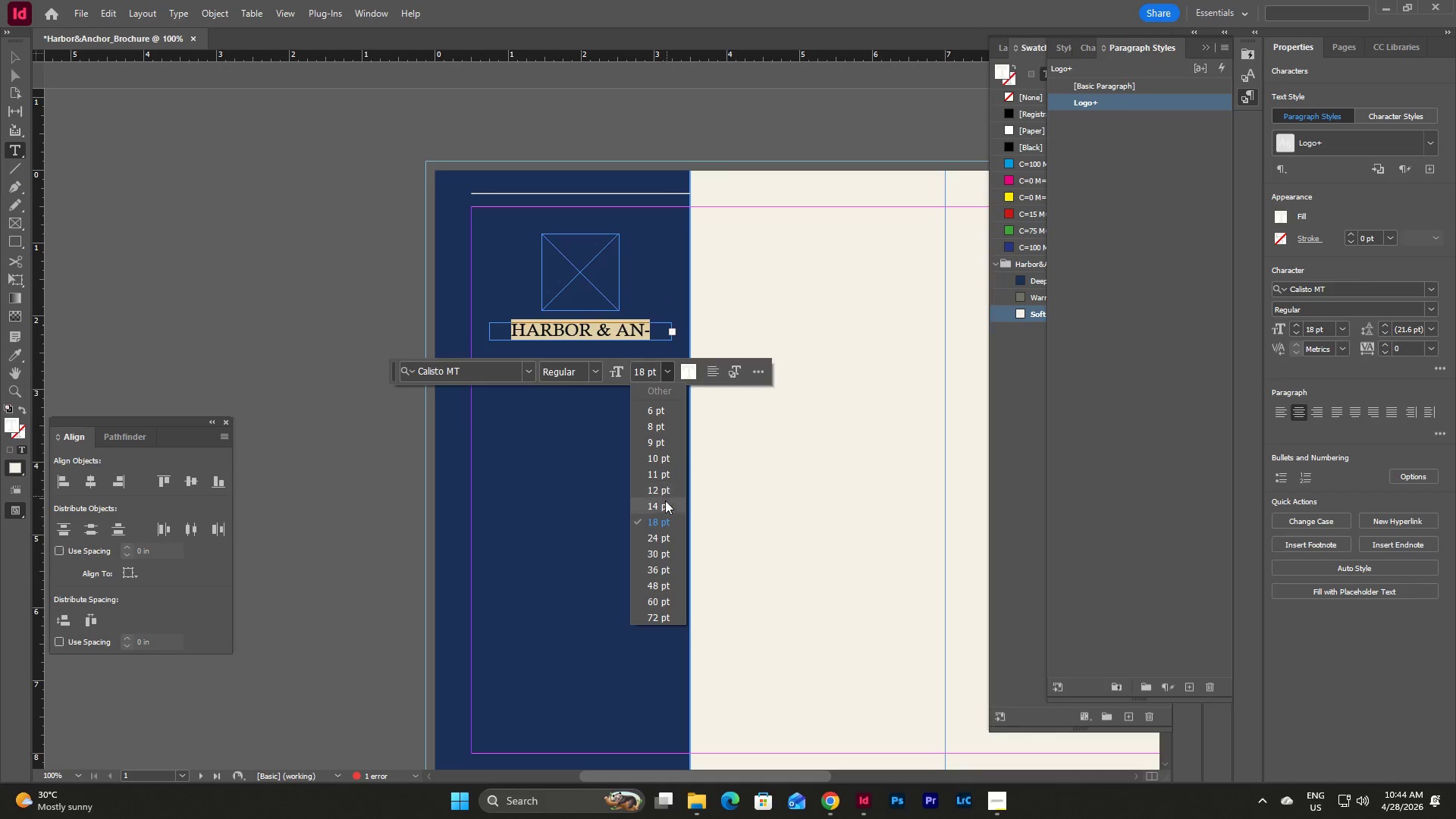 
left_click([664, 506])
 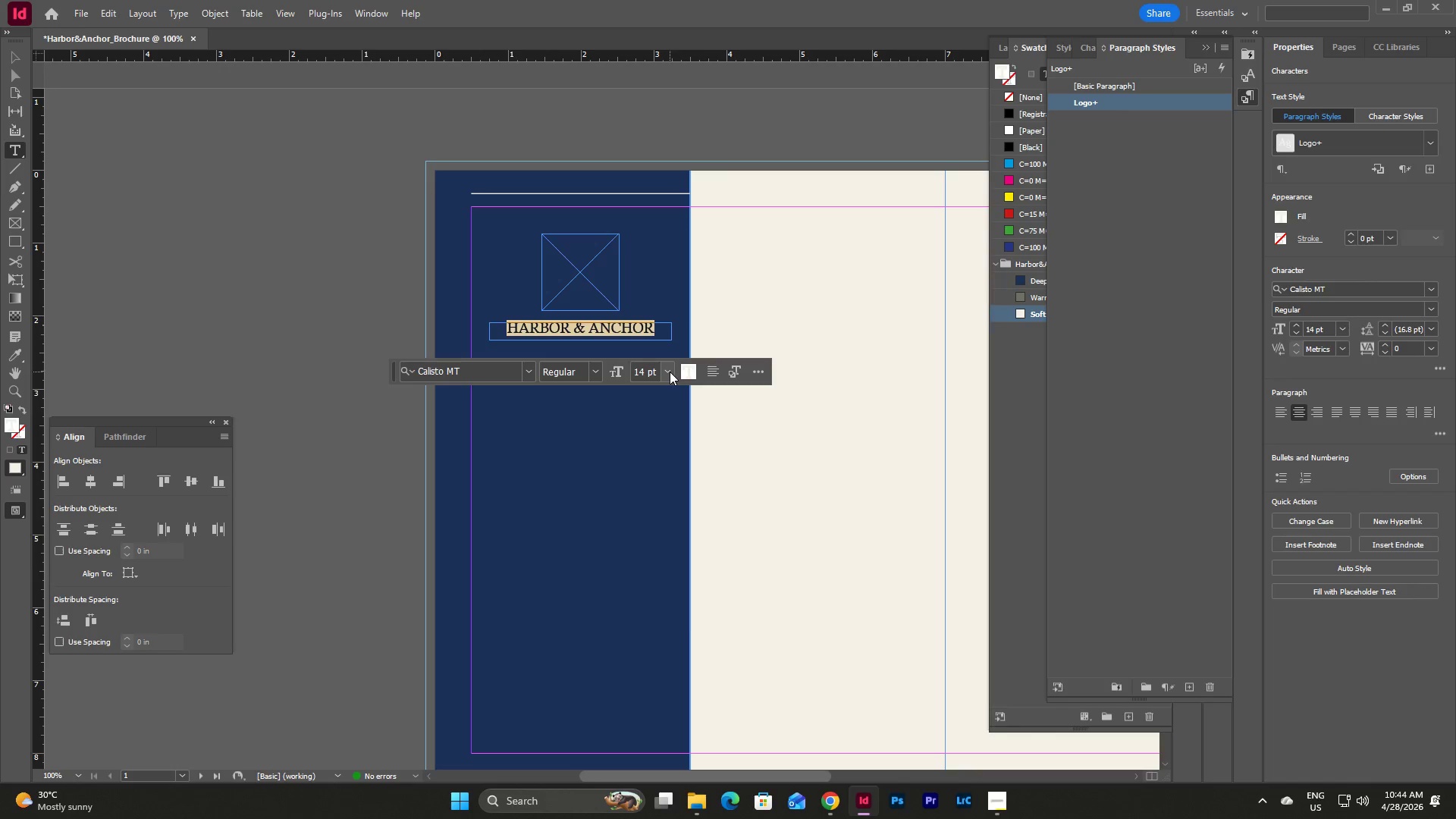 
key(Escape)
 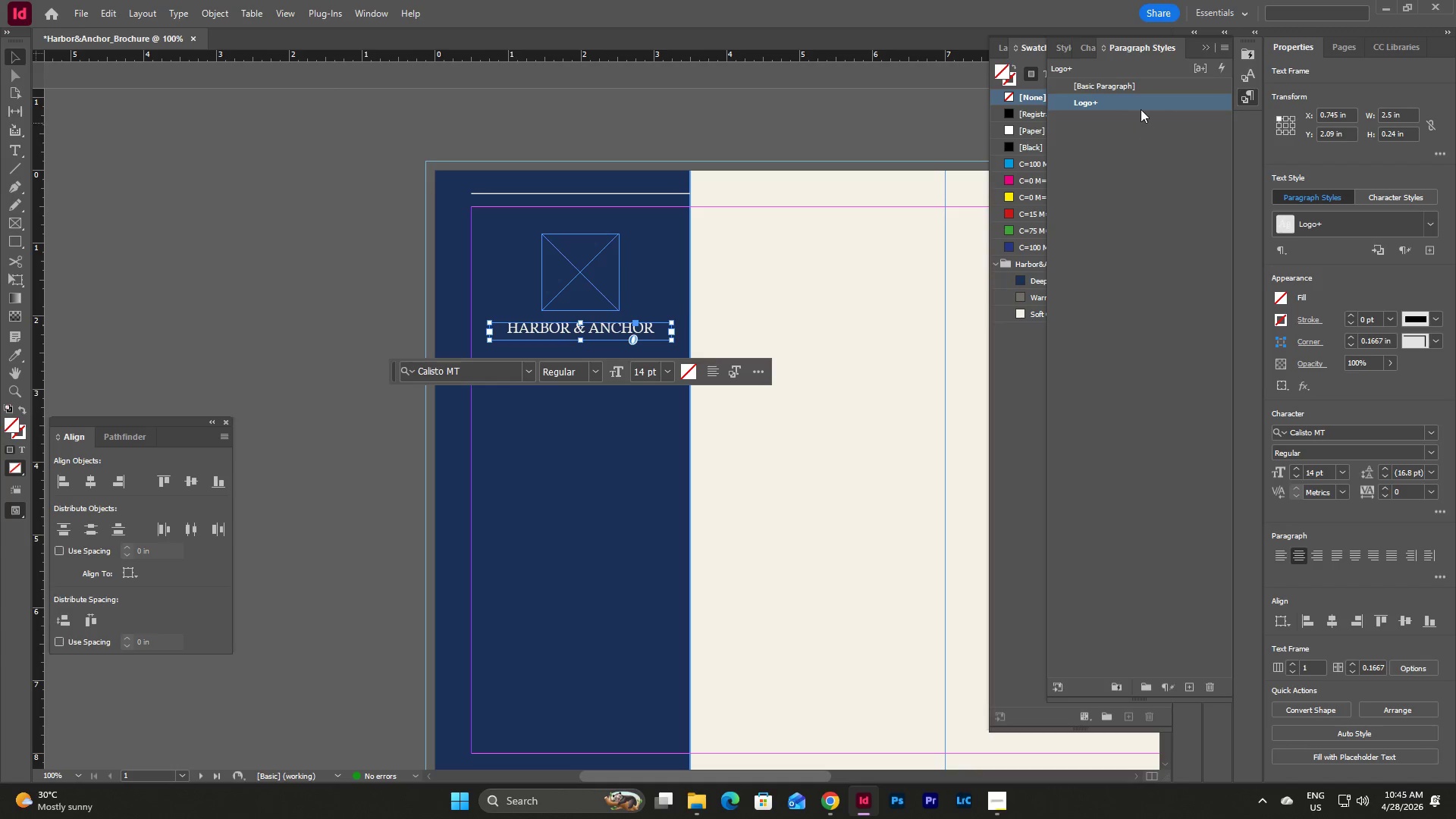 
double_click([1141, 106])
 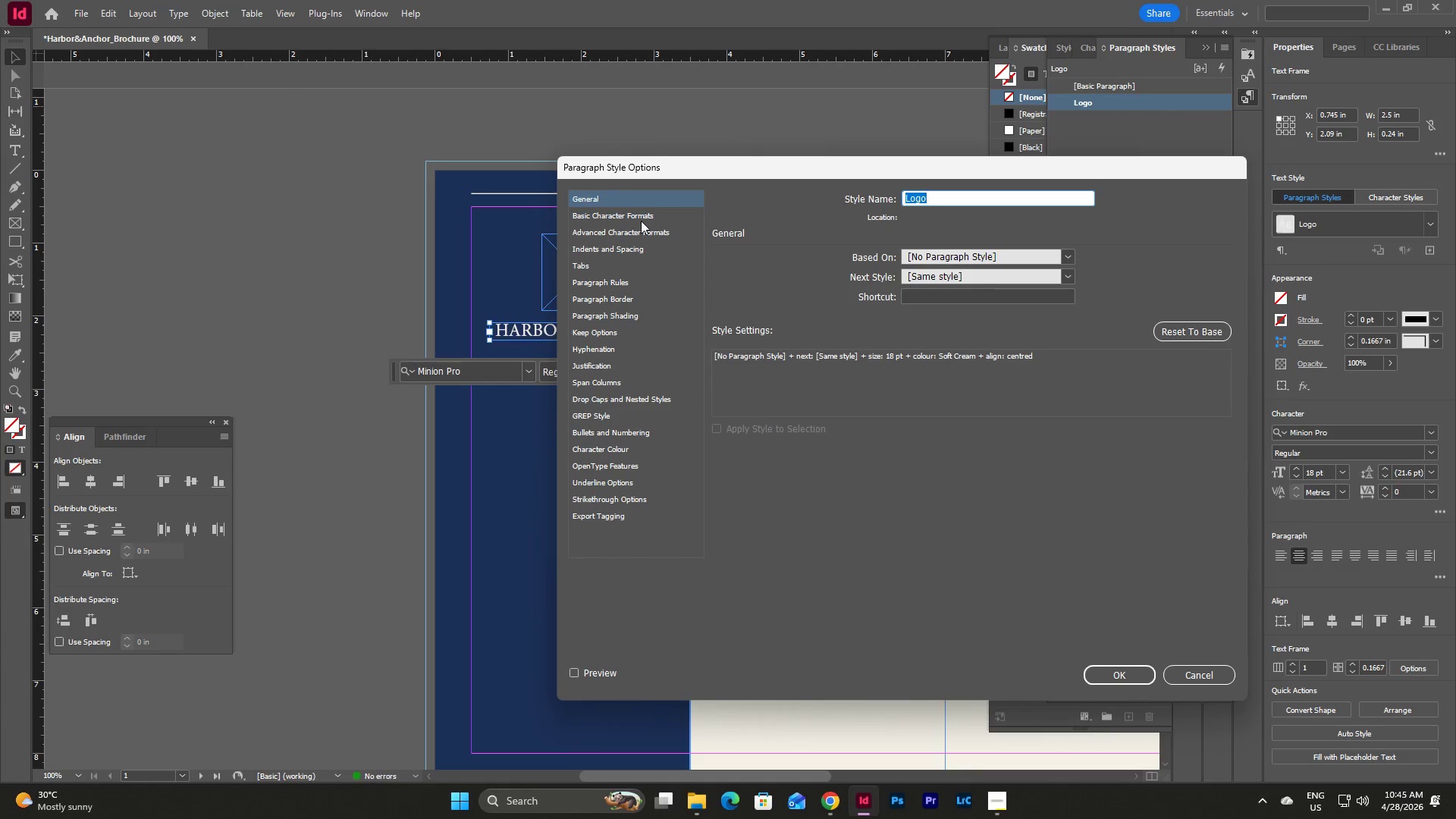 
left_click([630, 221])
 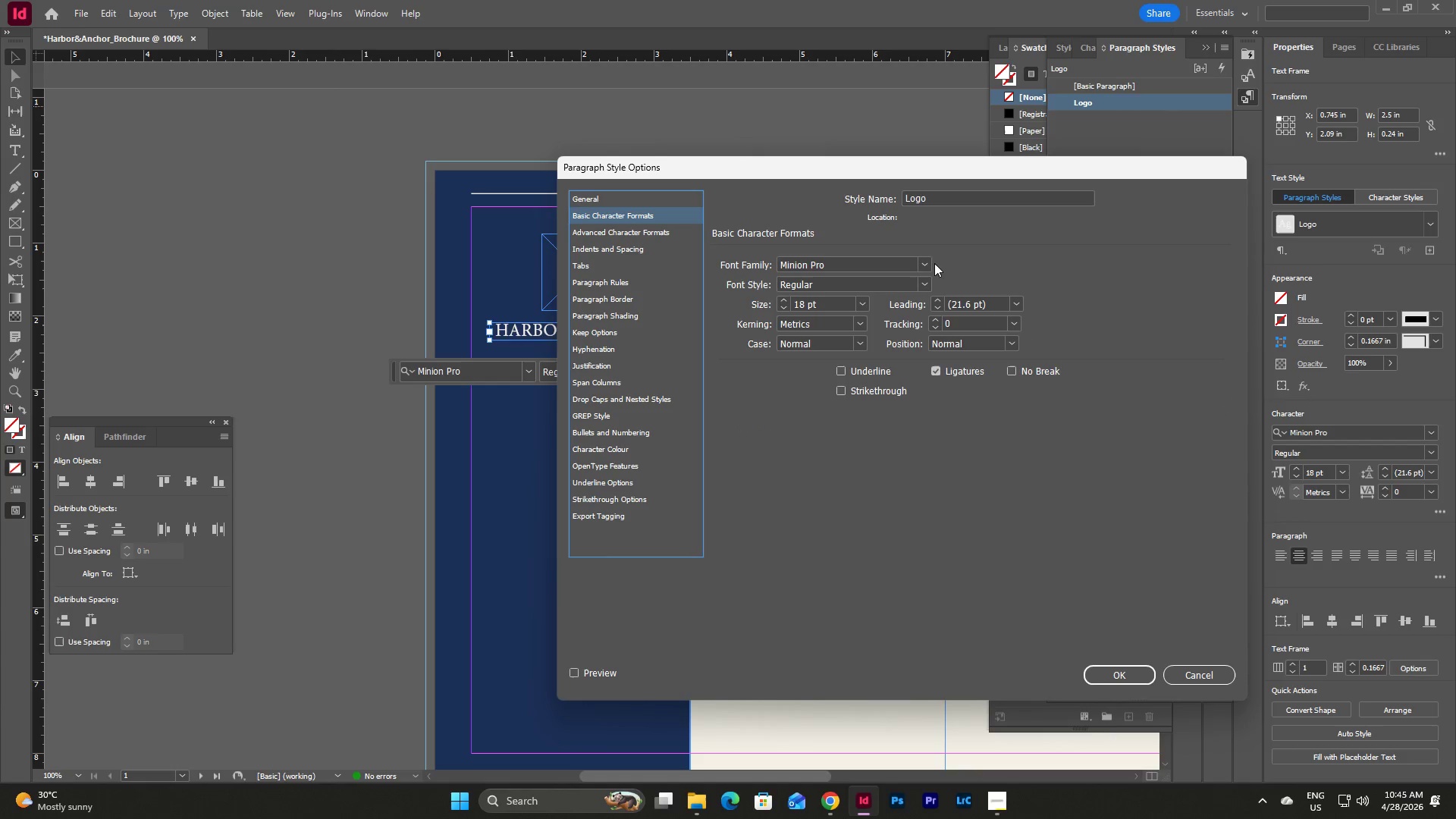 
left_click([926, 258])
 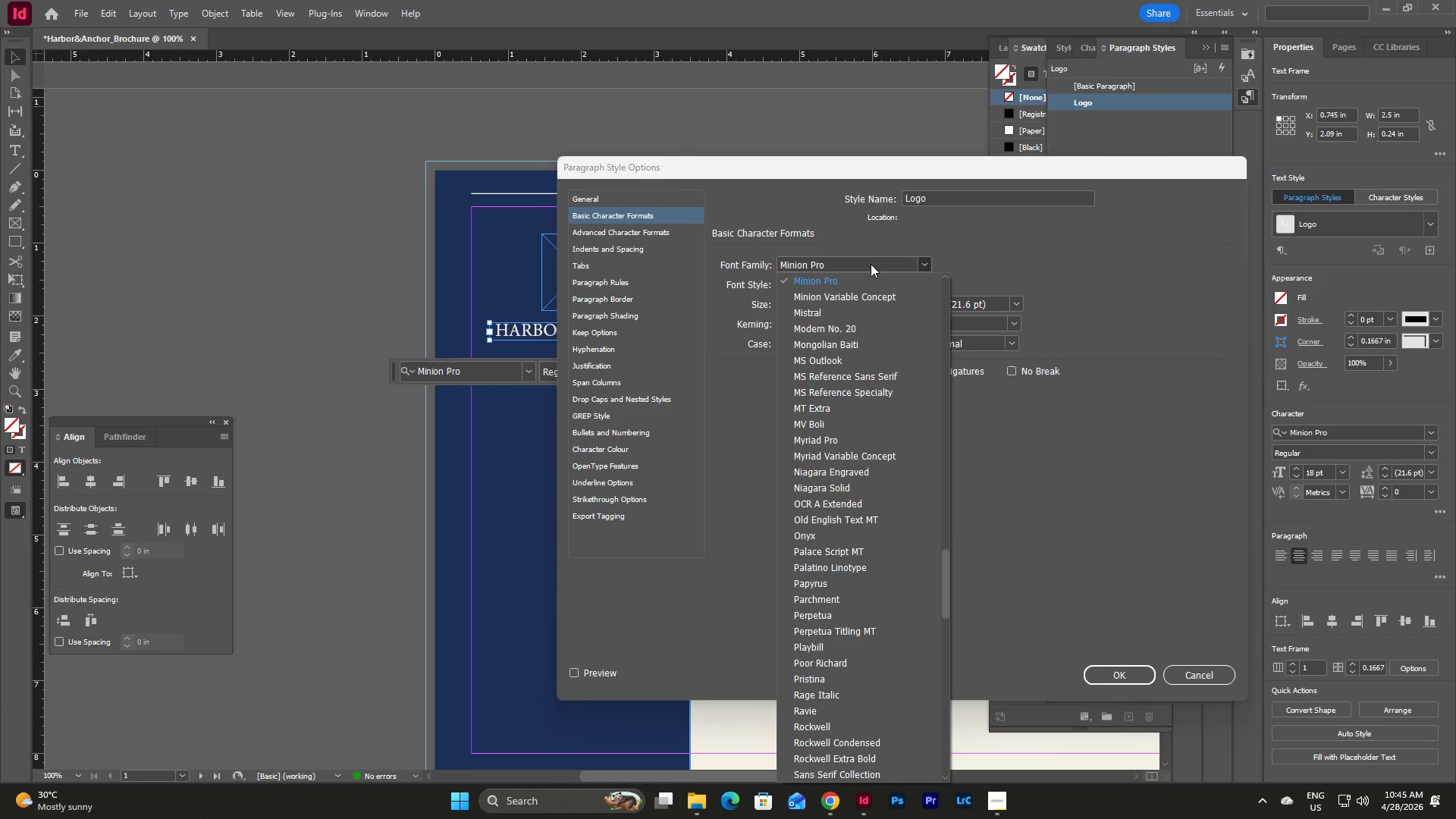 
left_click([871, 264])
 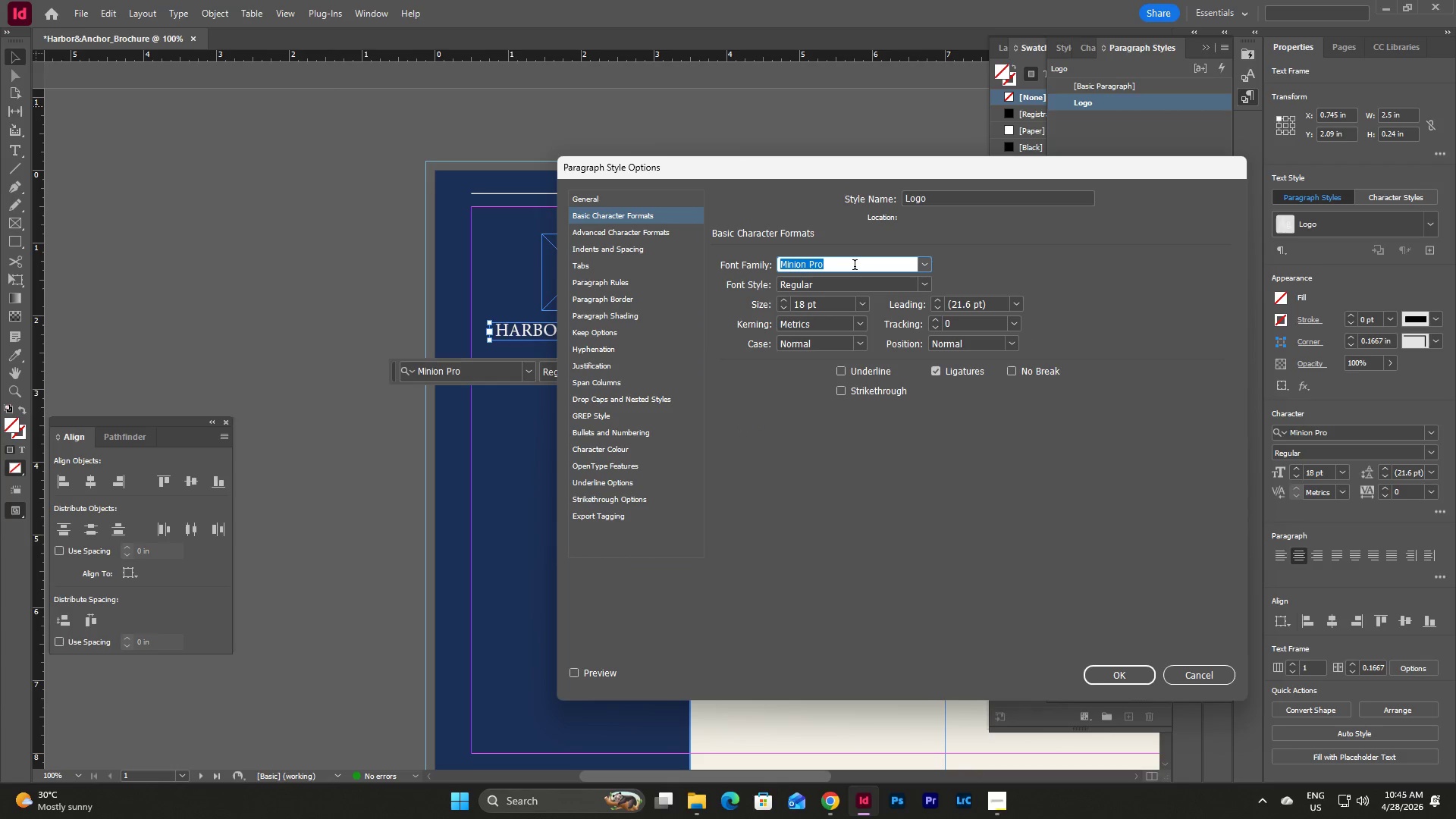 
type(calis)
 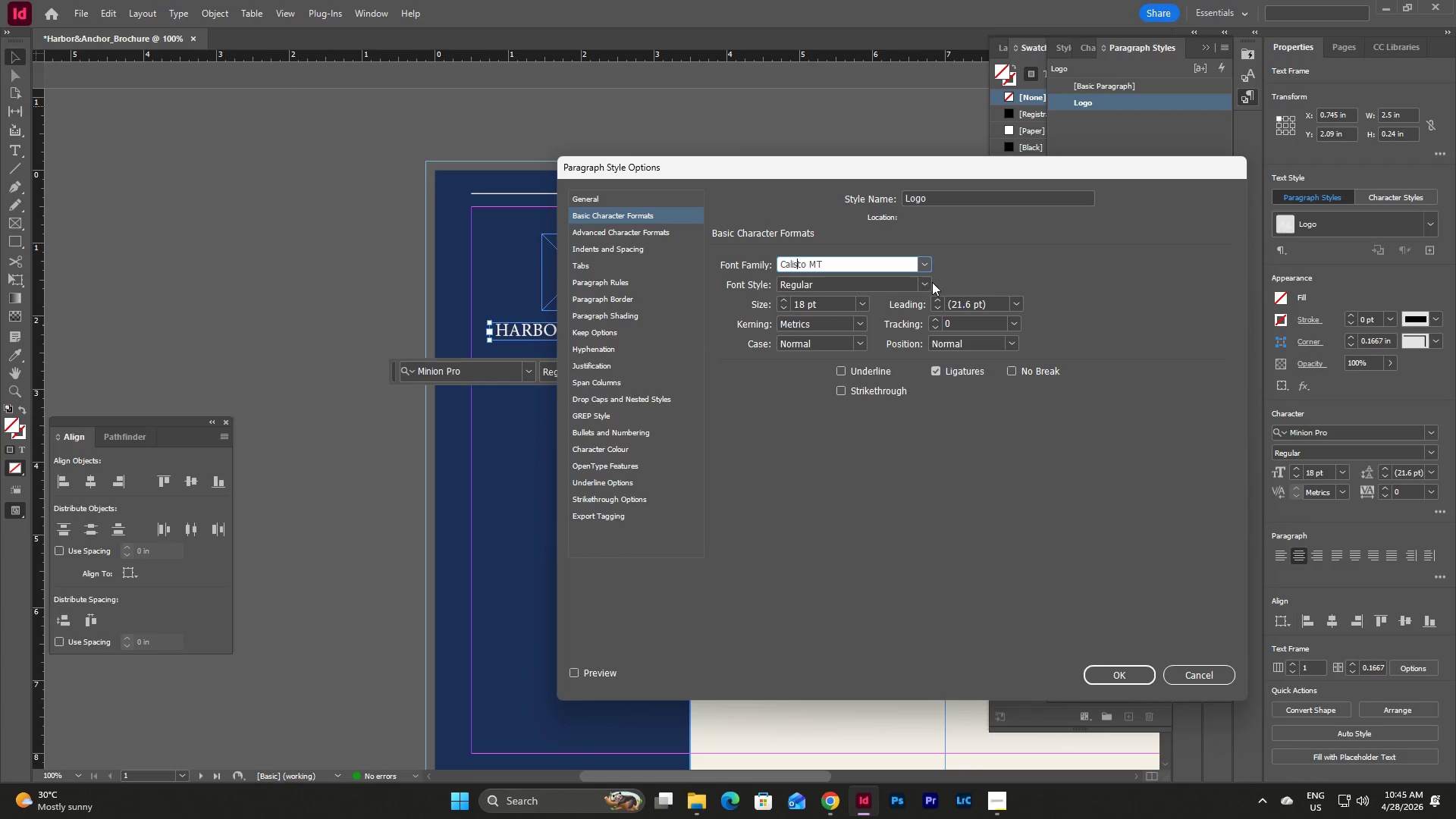 
double_click([924, 282])
 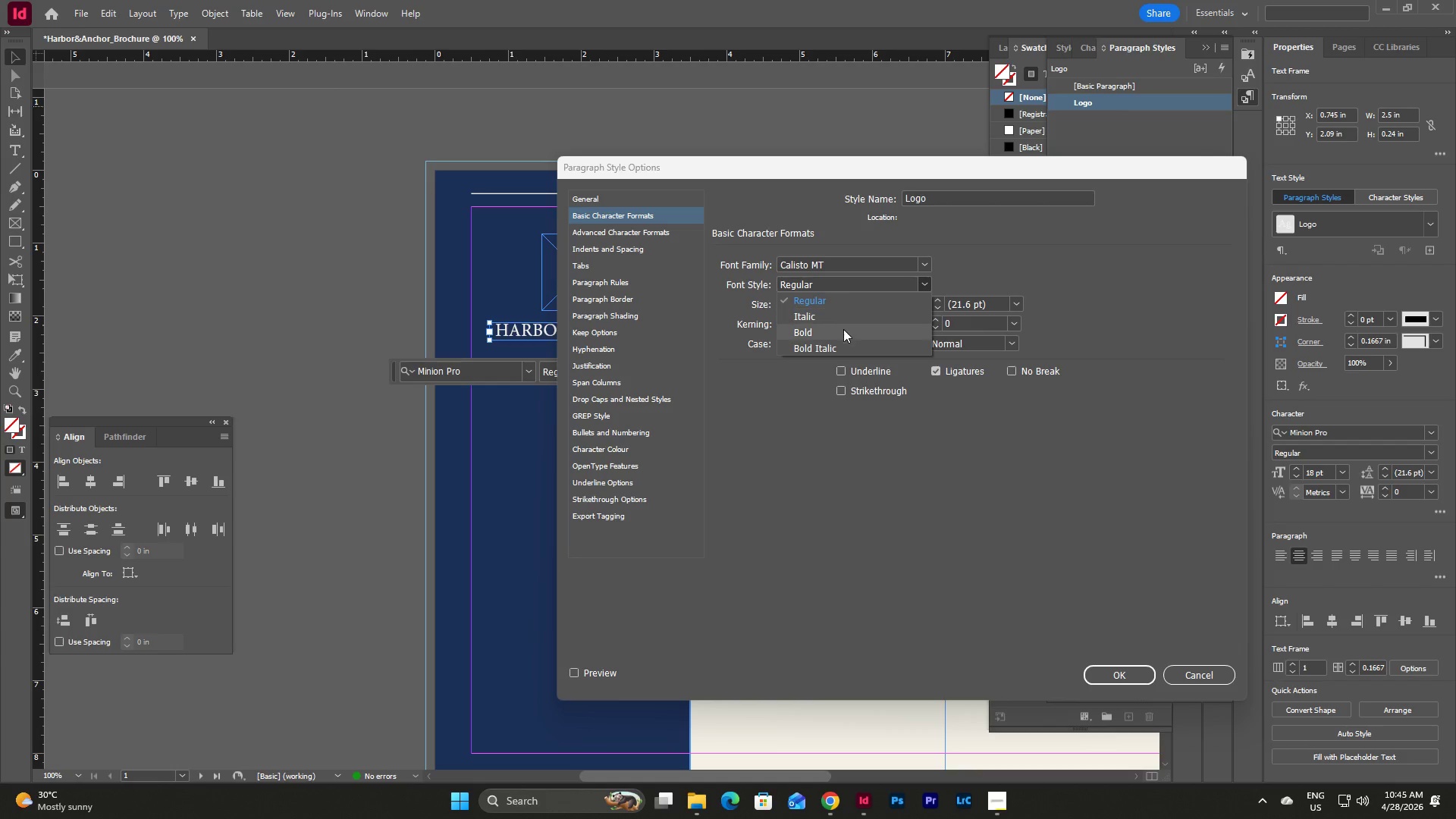 
left_click([838, 335])
 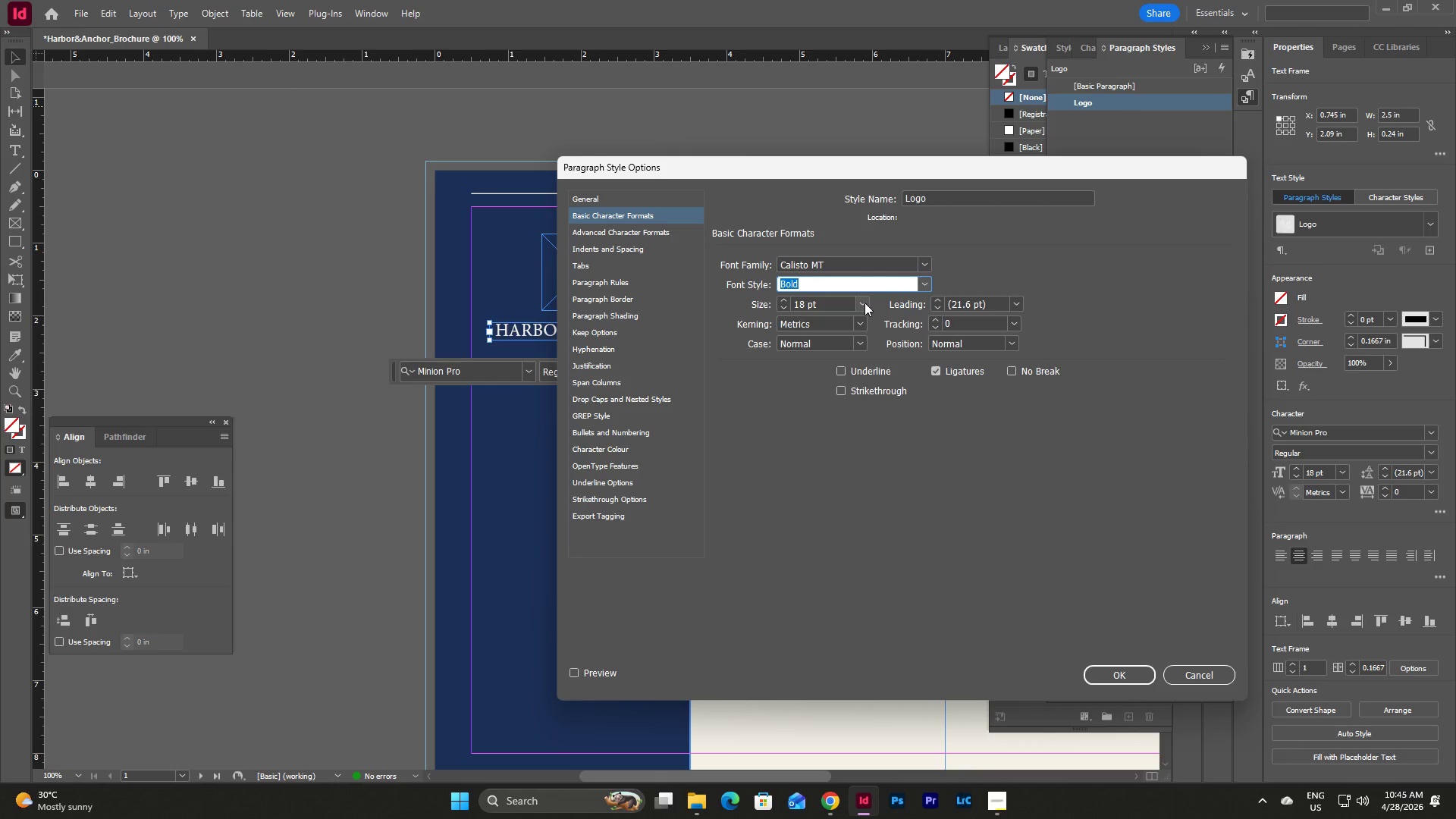 
double_click([839, 303])
 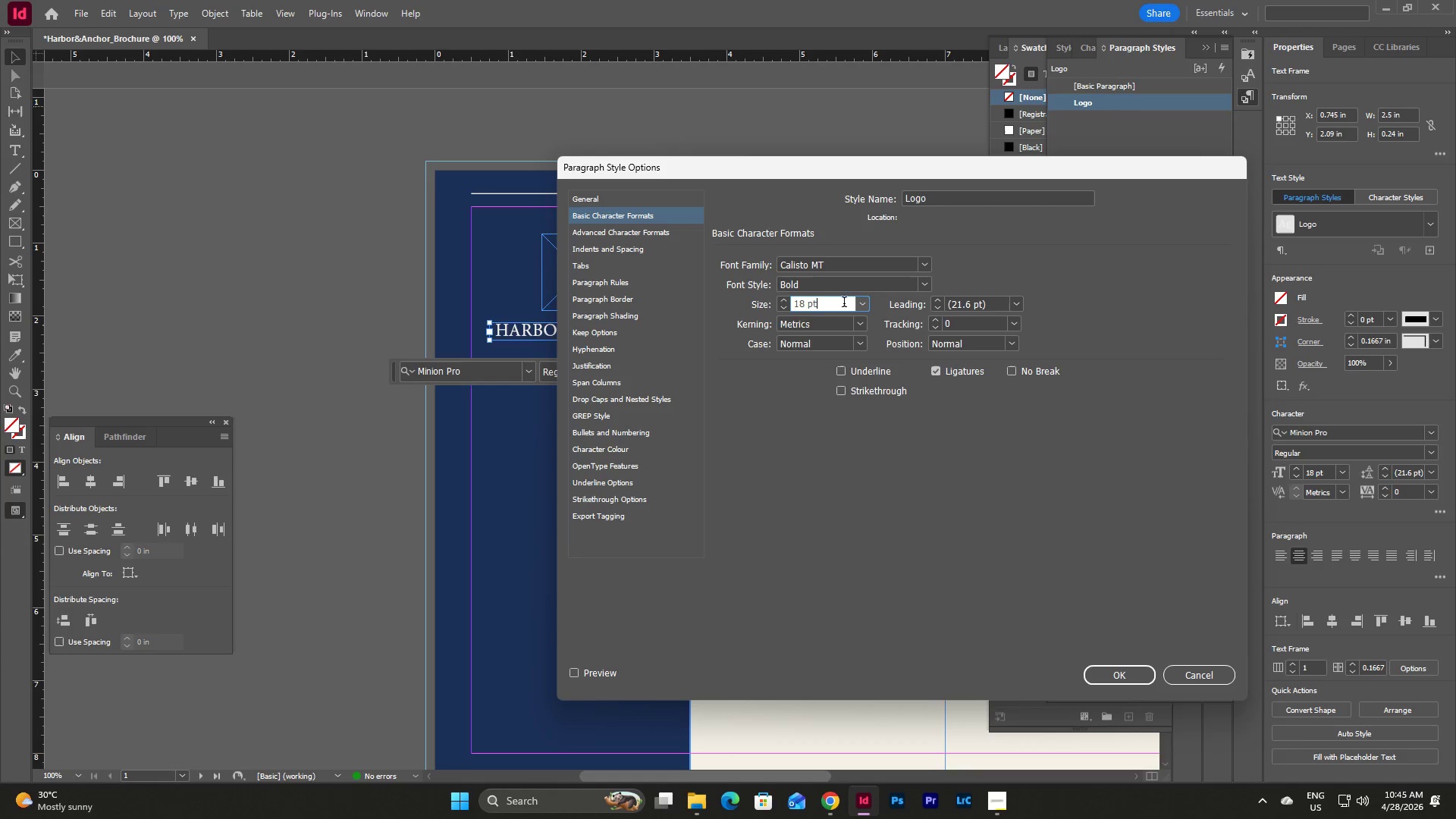 
left_click_drag(start_coordinate=[841, 302], to_coordinate=[707, 294])
 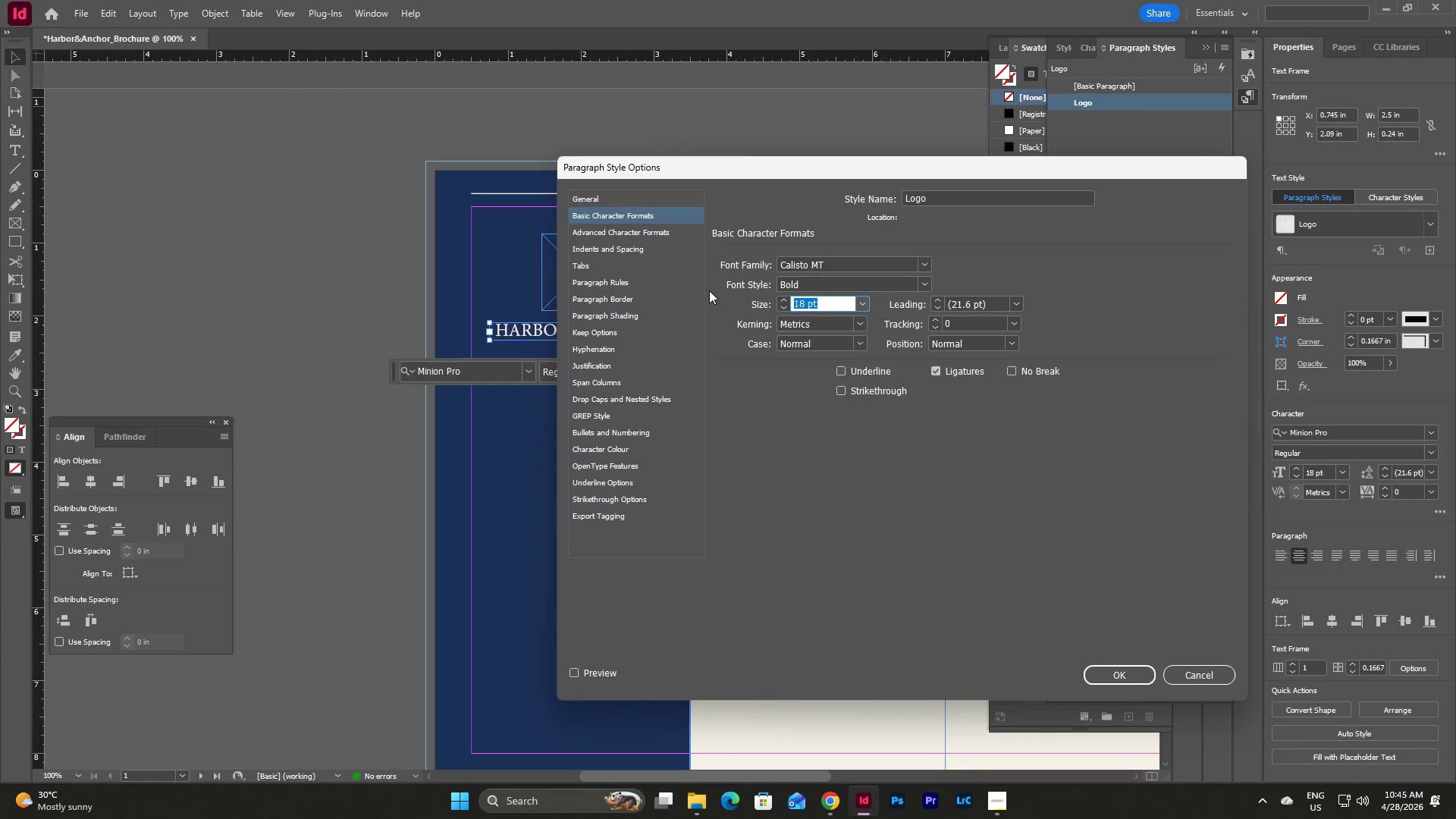 
key(Numpad1)
 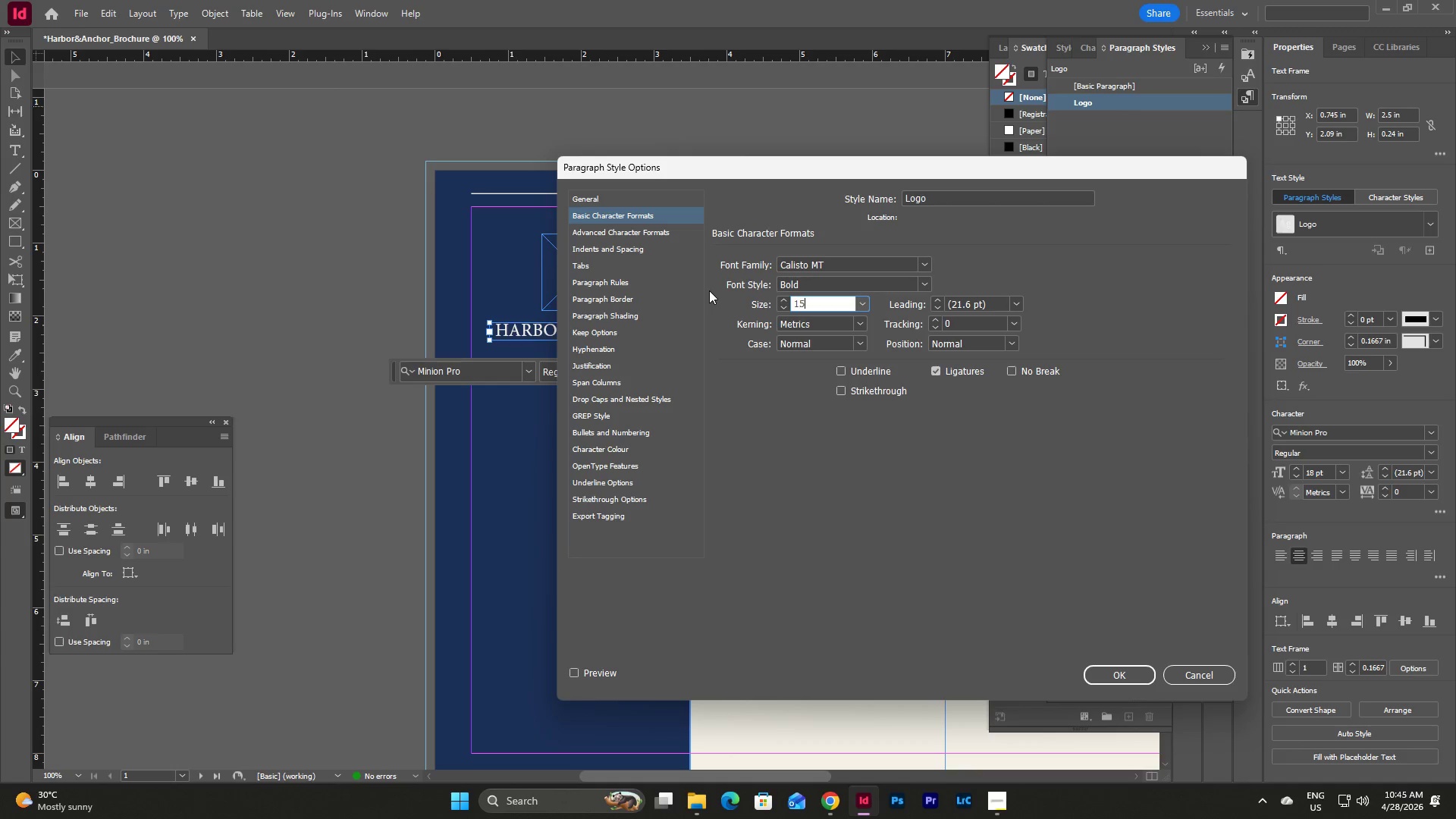 
key(Numpad5)
 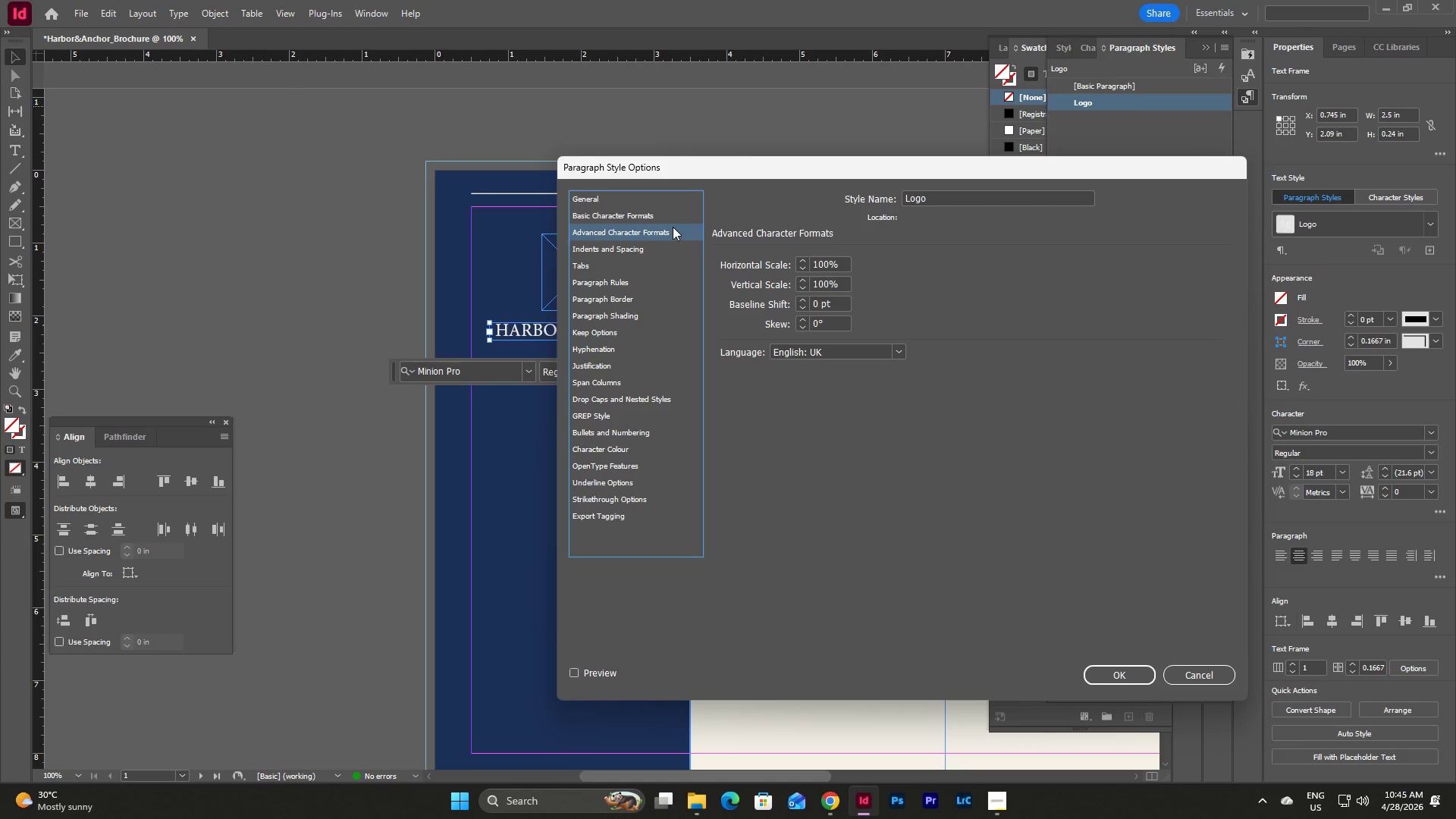 
left_click([670, 215])
 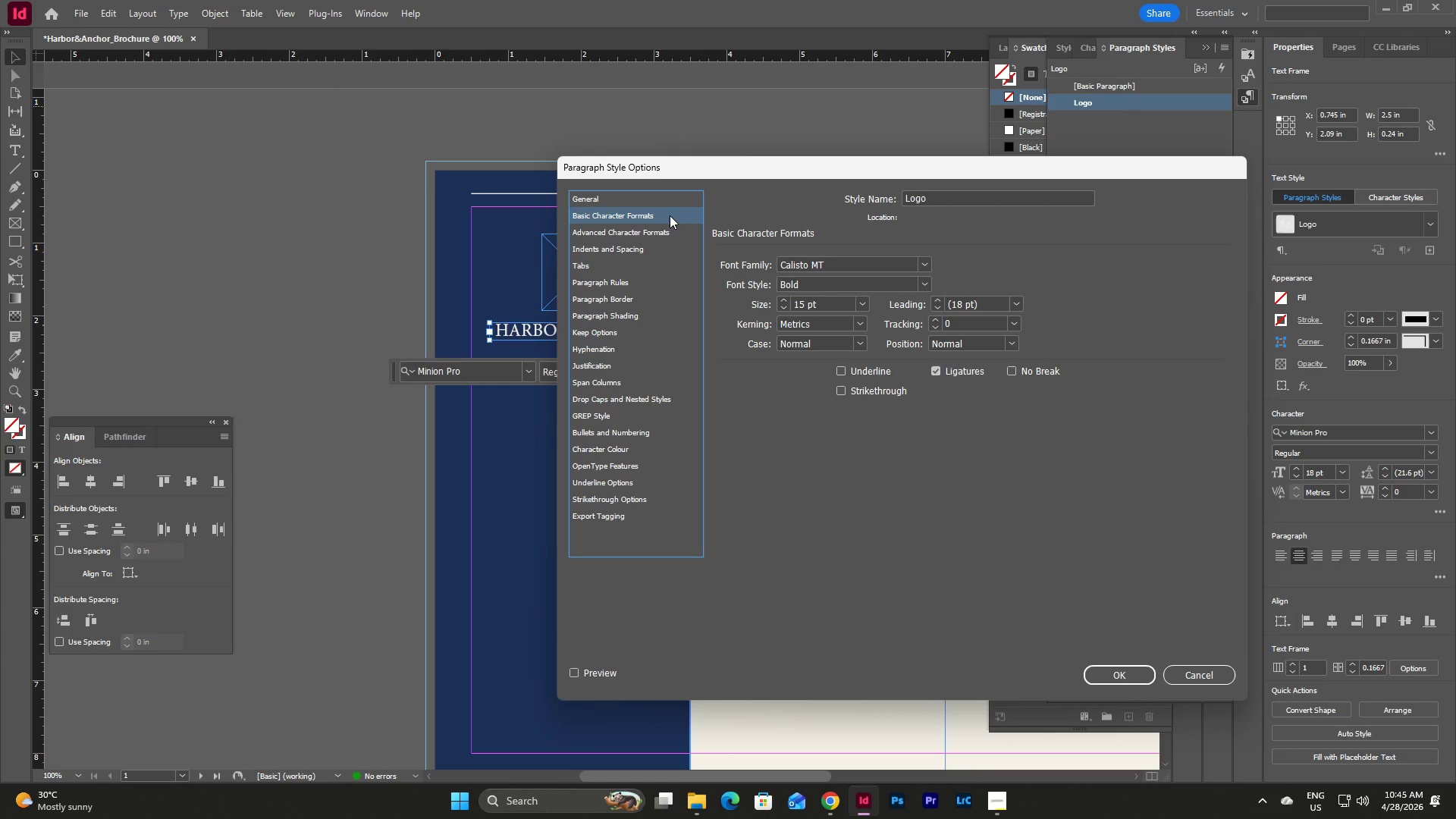 
wait(5.95)
 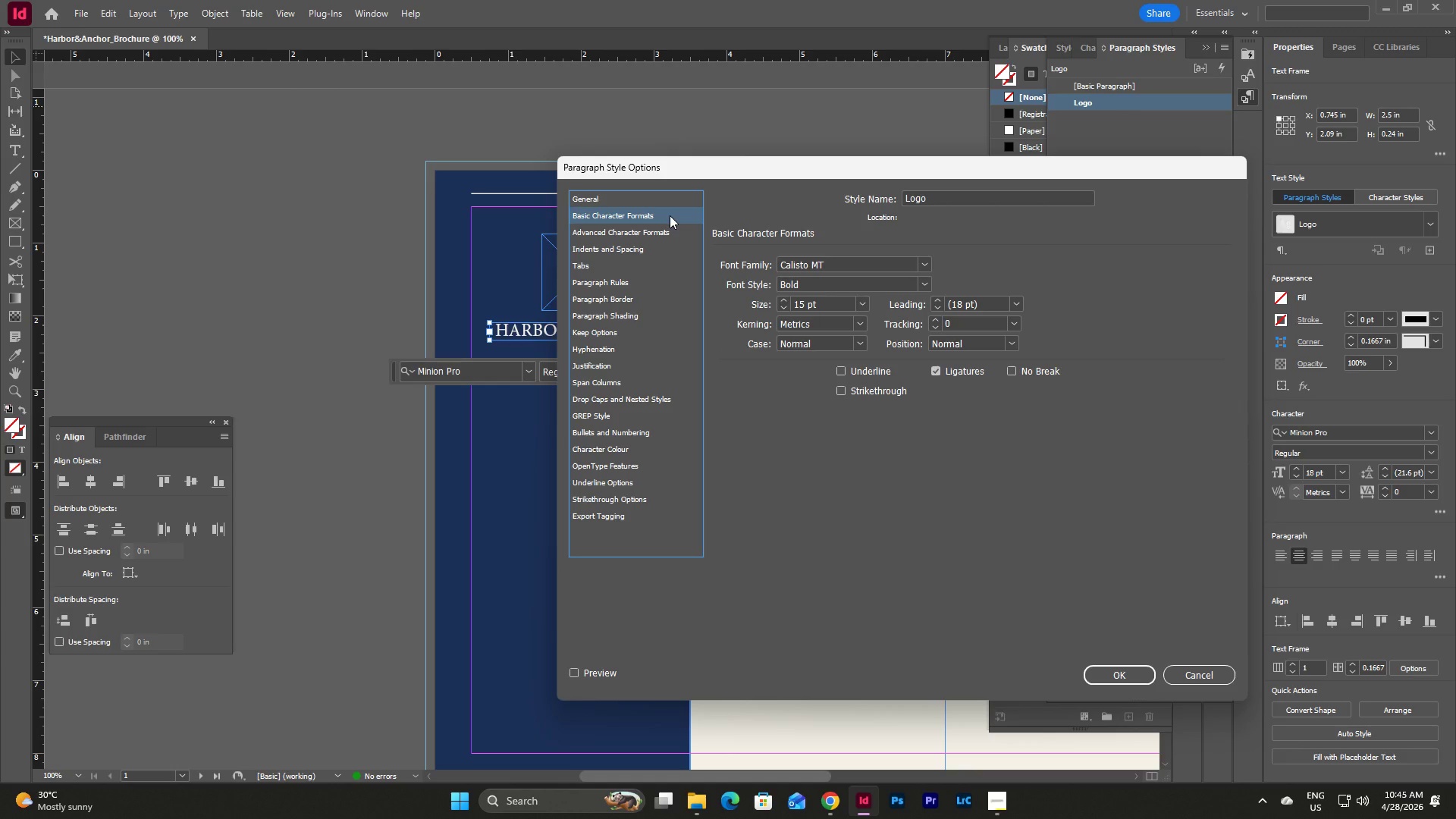 
left_click([607, 452])
 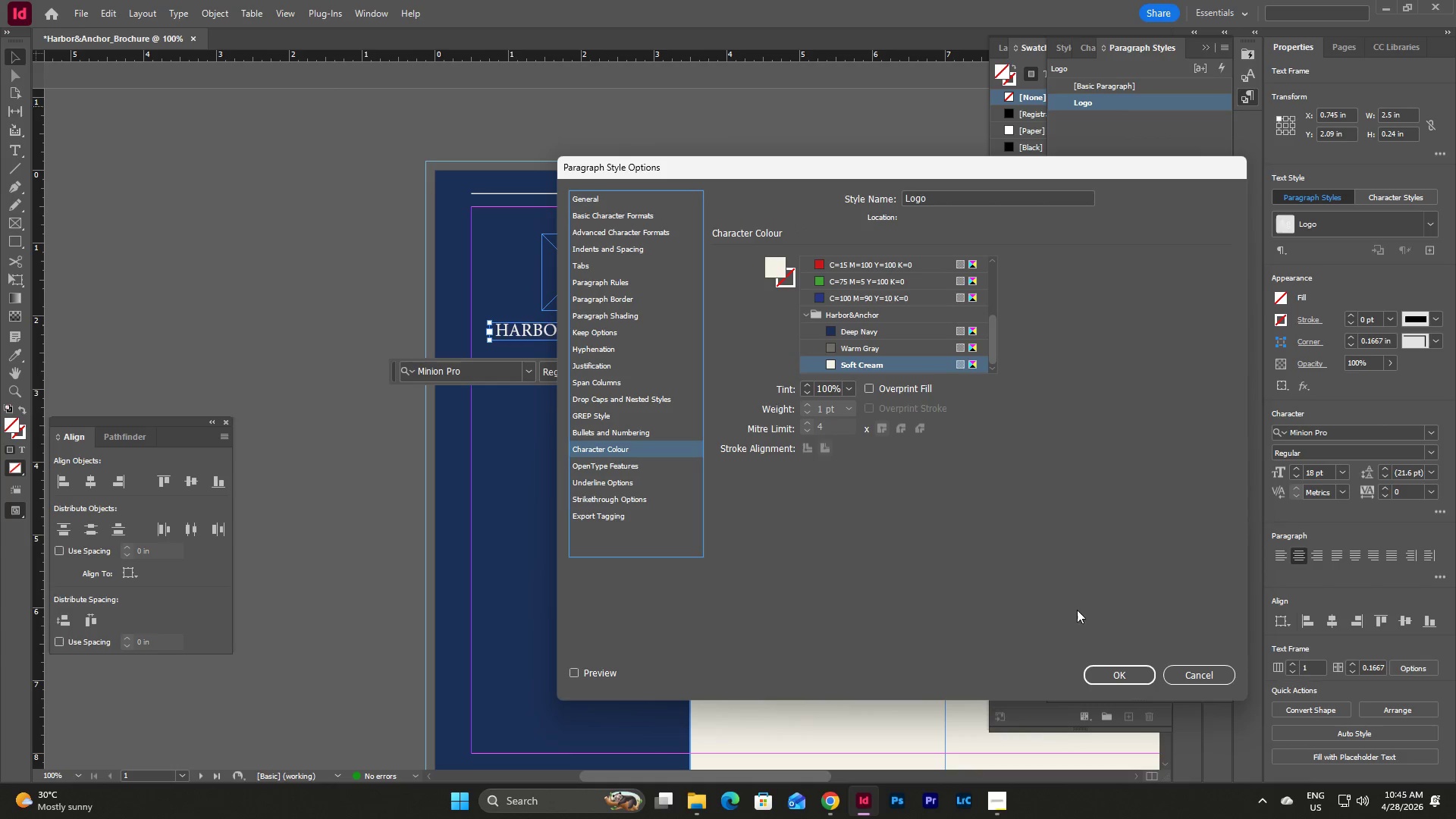 
left_click([1127, 667])
 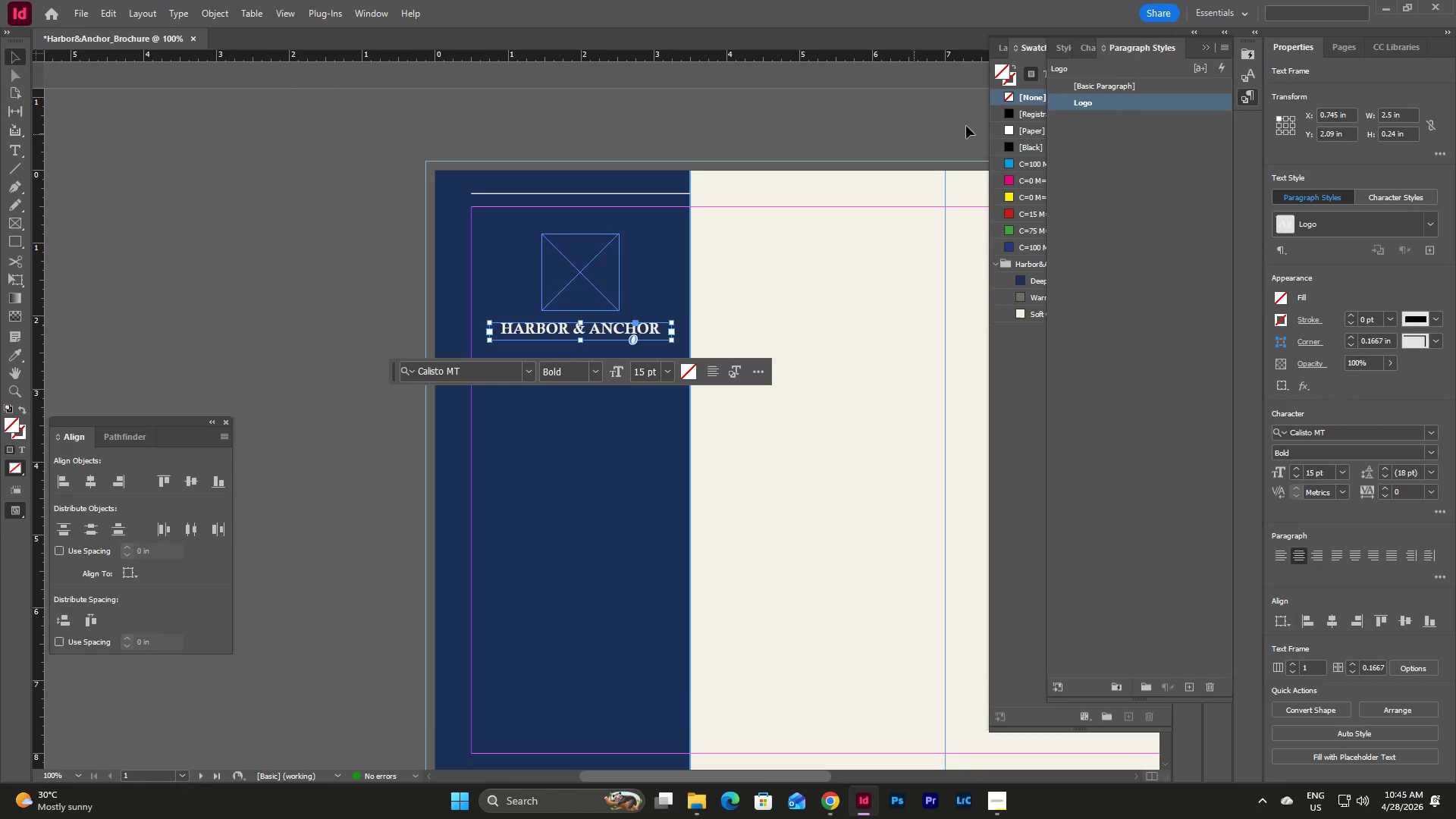 
double_click([1141, 101])
 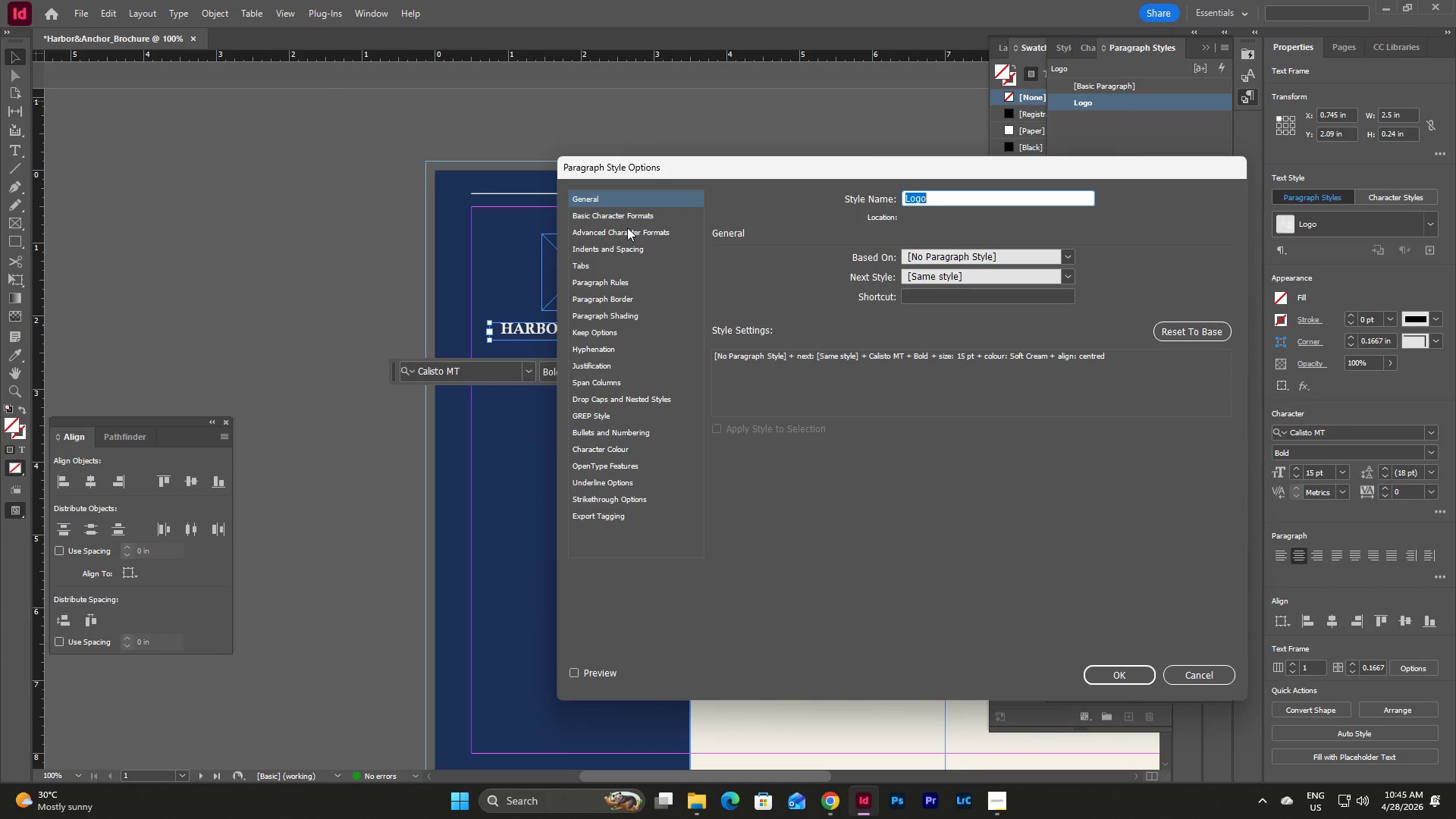 
wait(6.28)
 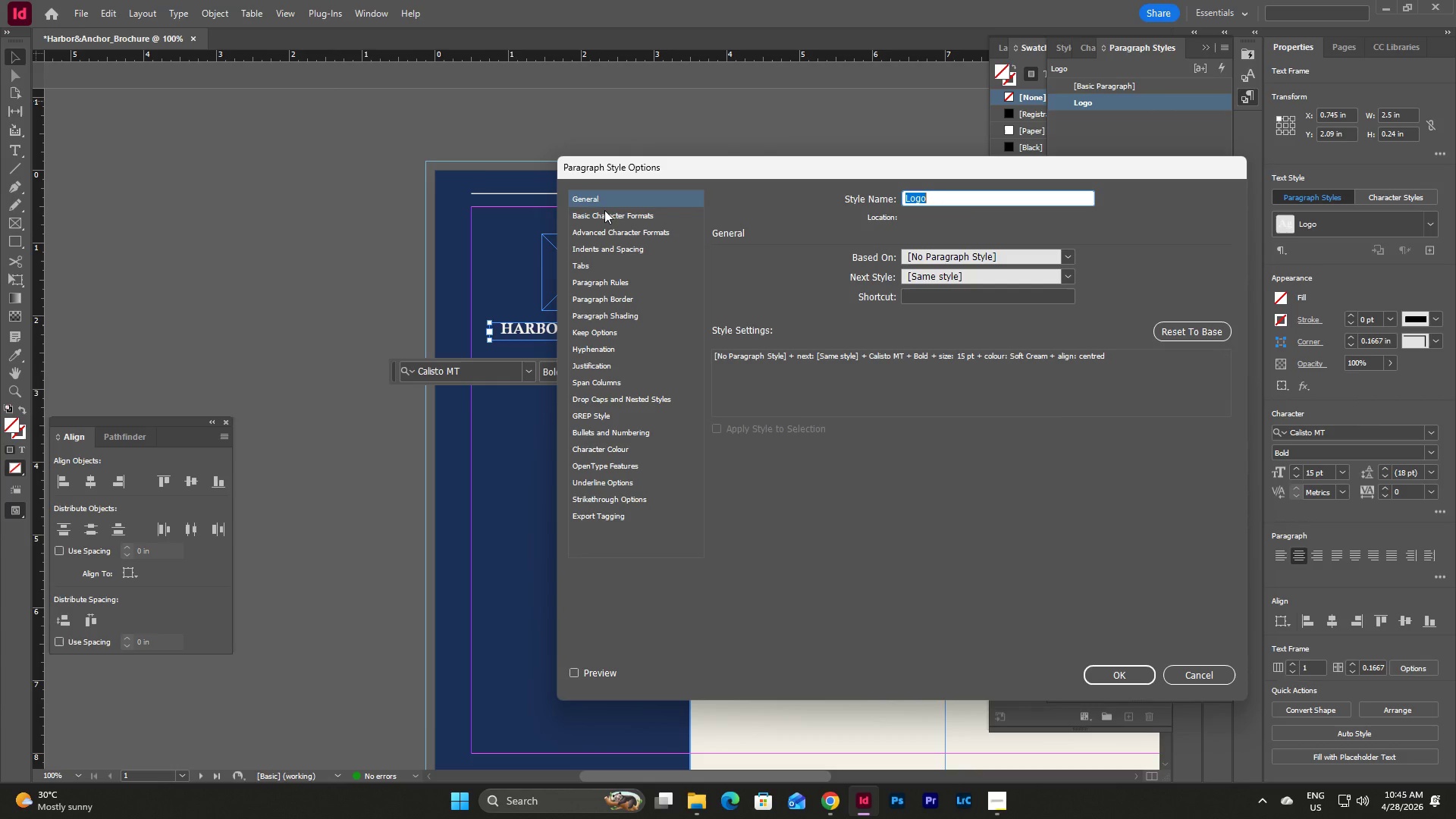 
left_click([632, 212])
 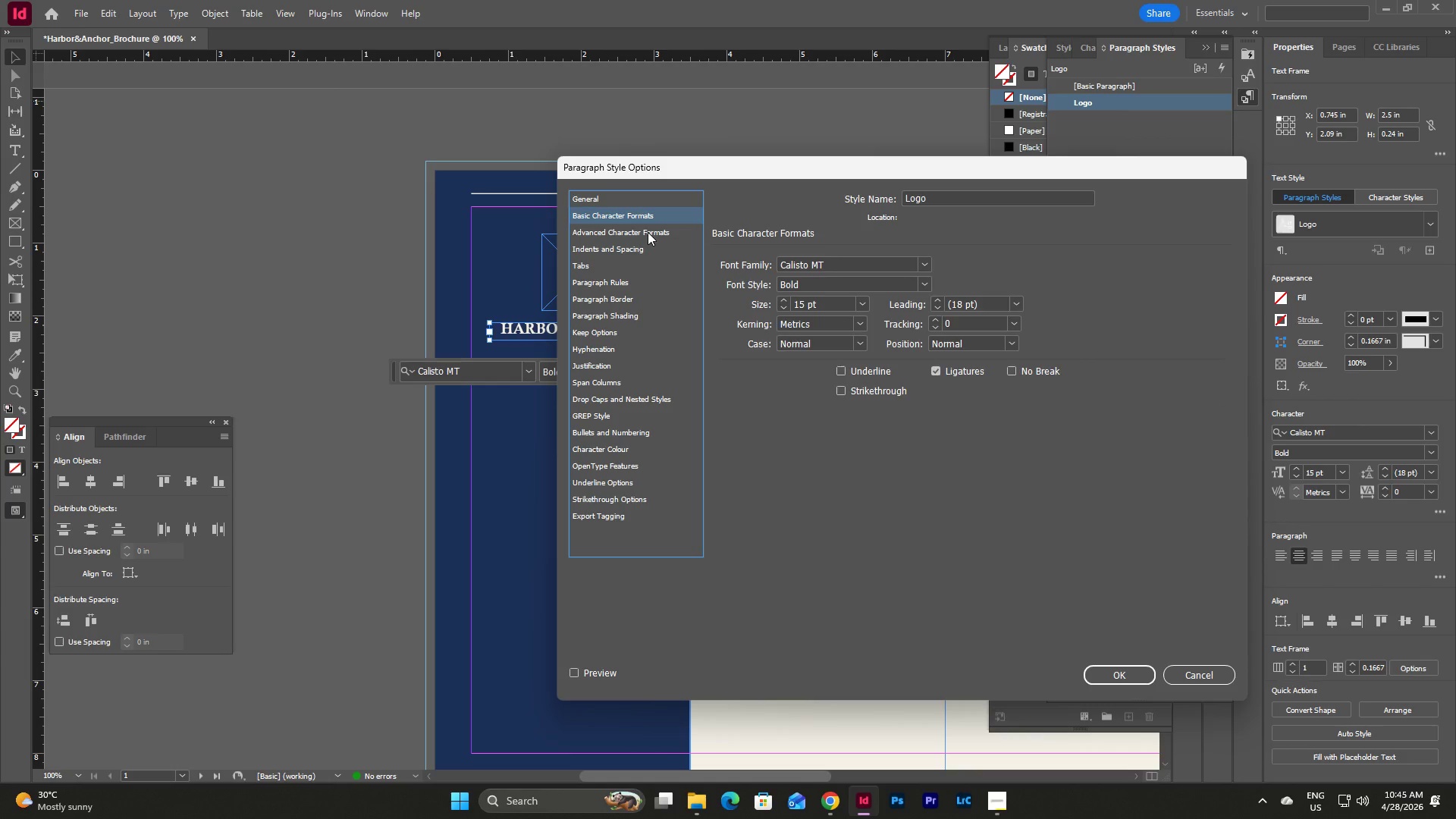 
left_click([648, 232])
 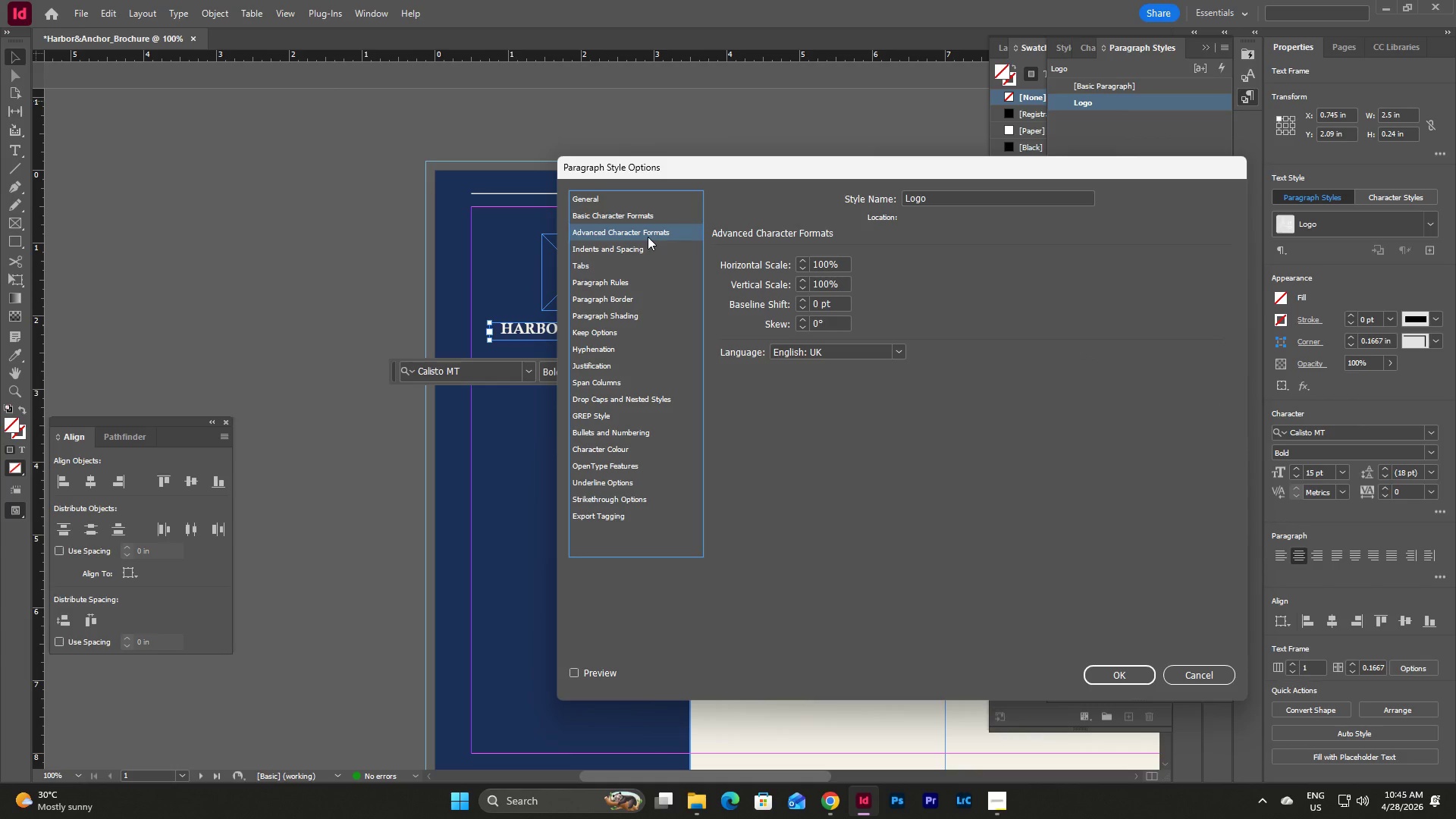 
left_click([643, 251])
 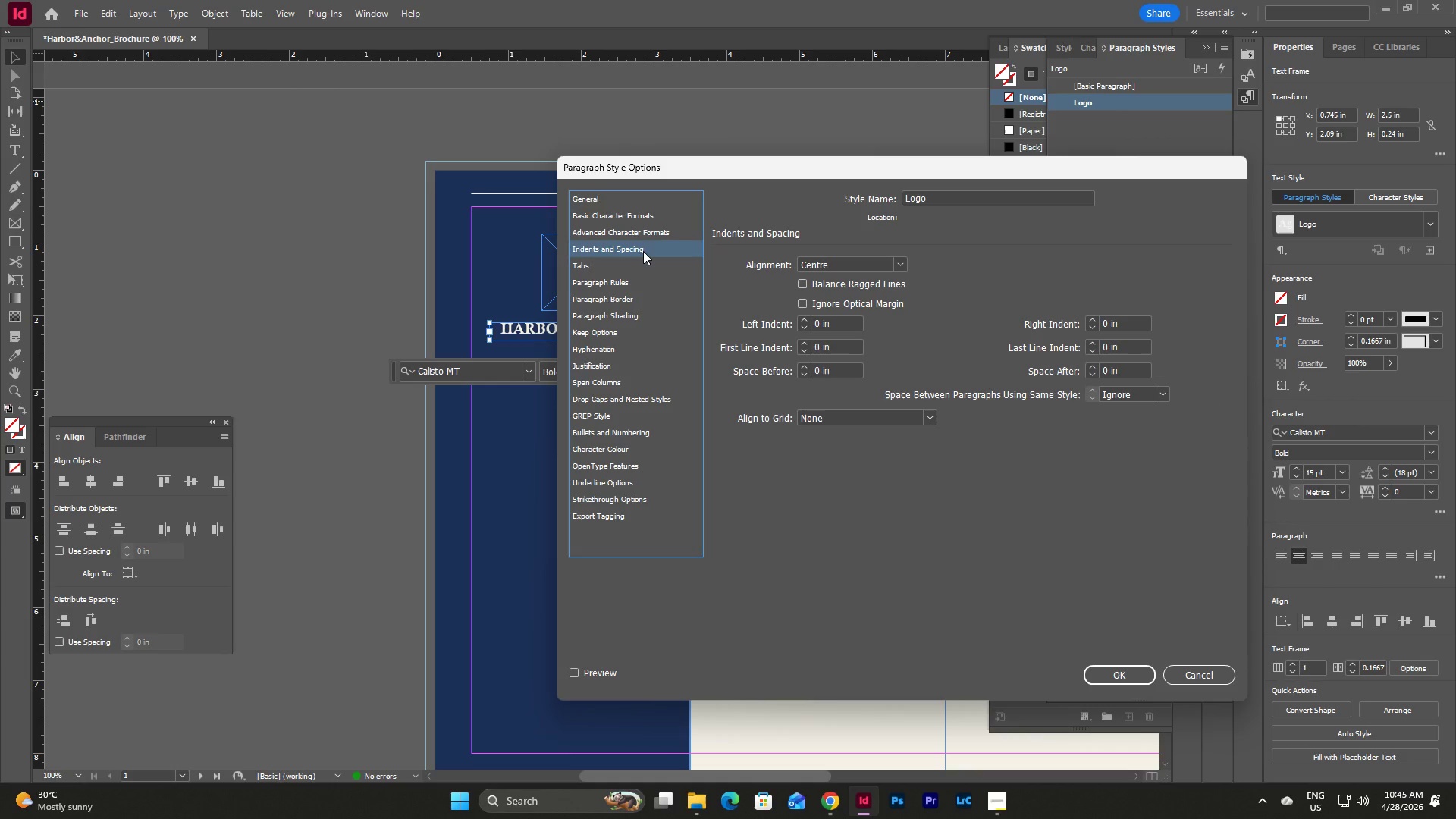 
left_click([623, 265])
 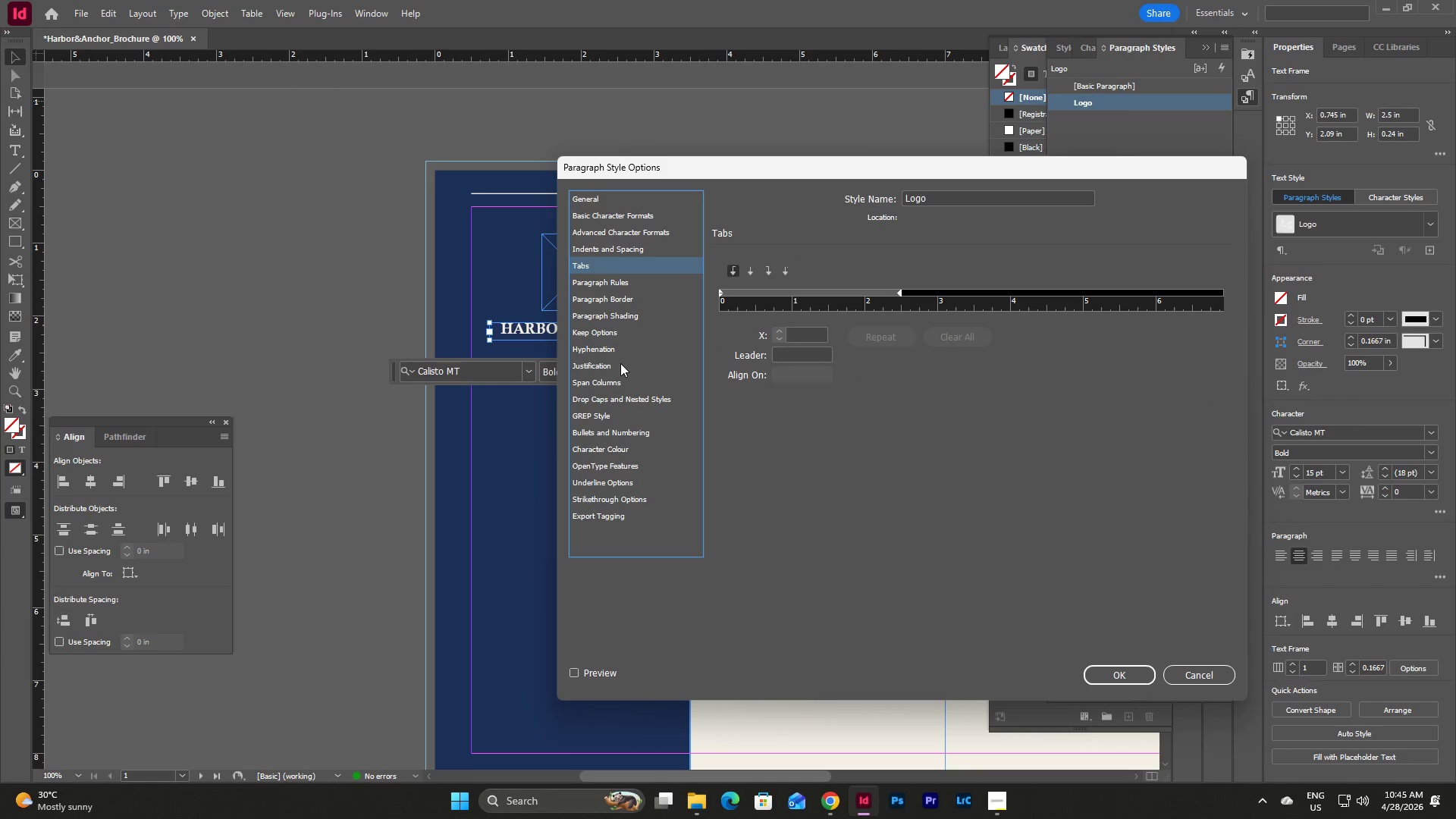 
left_click([620, 387])
 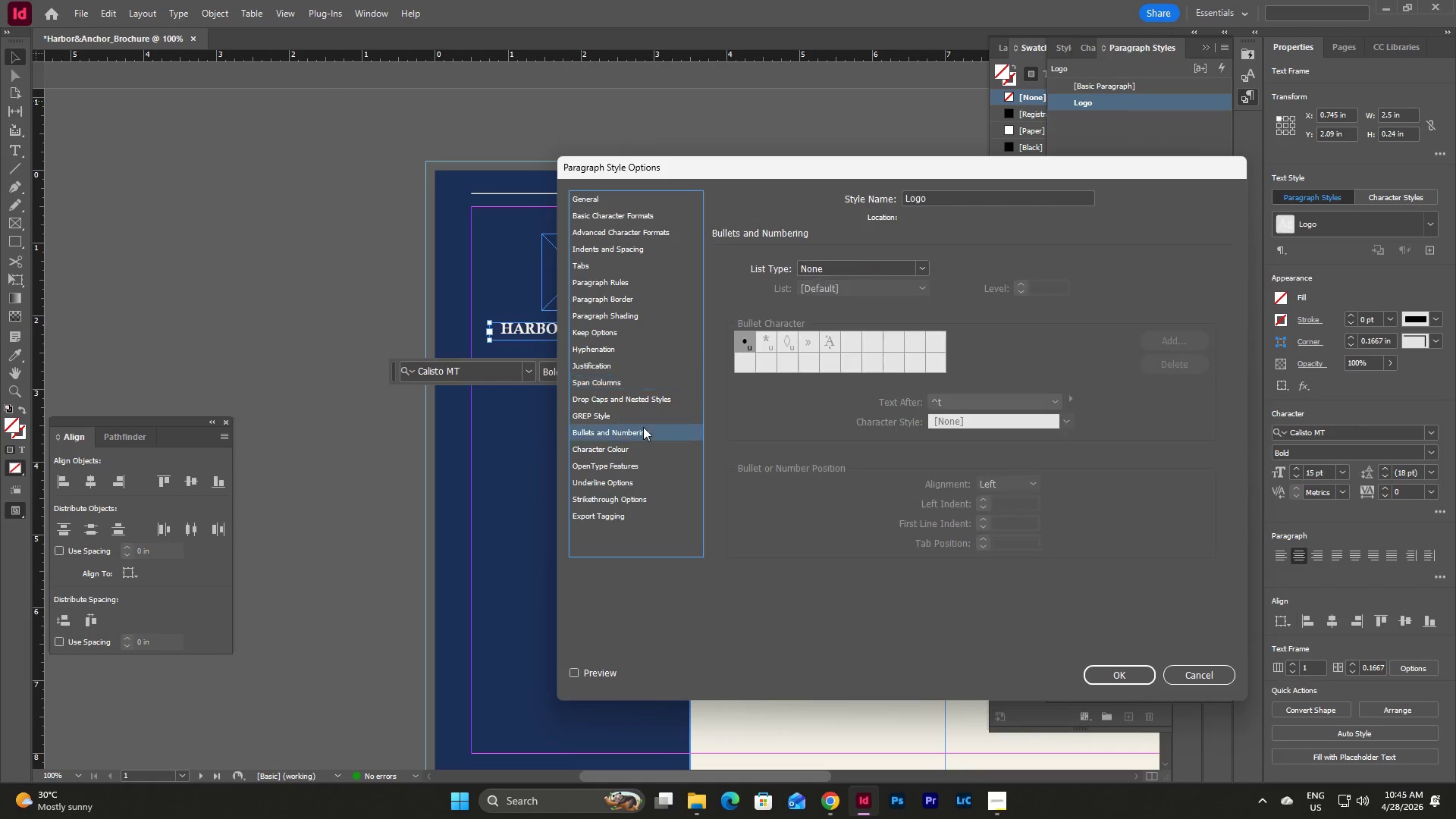 
double_click([635, 446])
 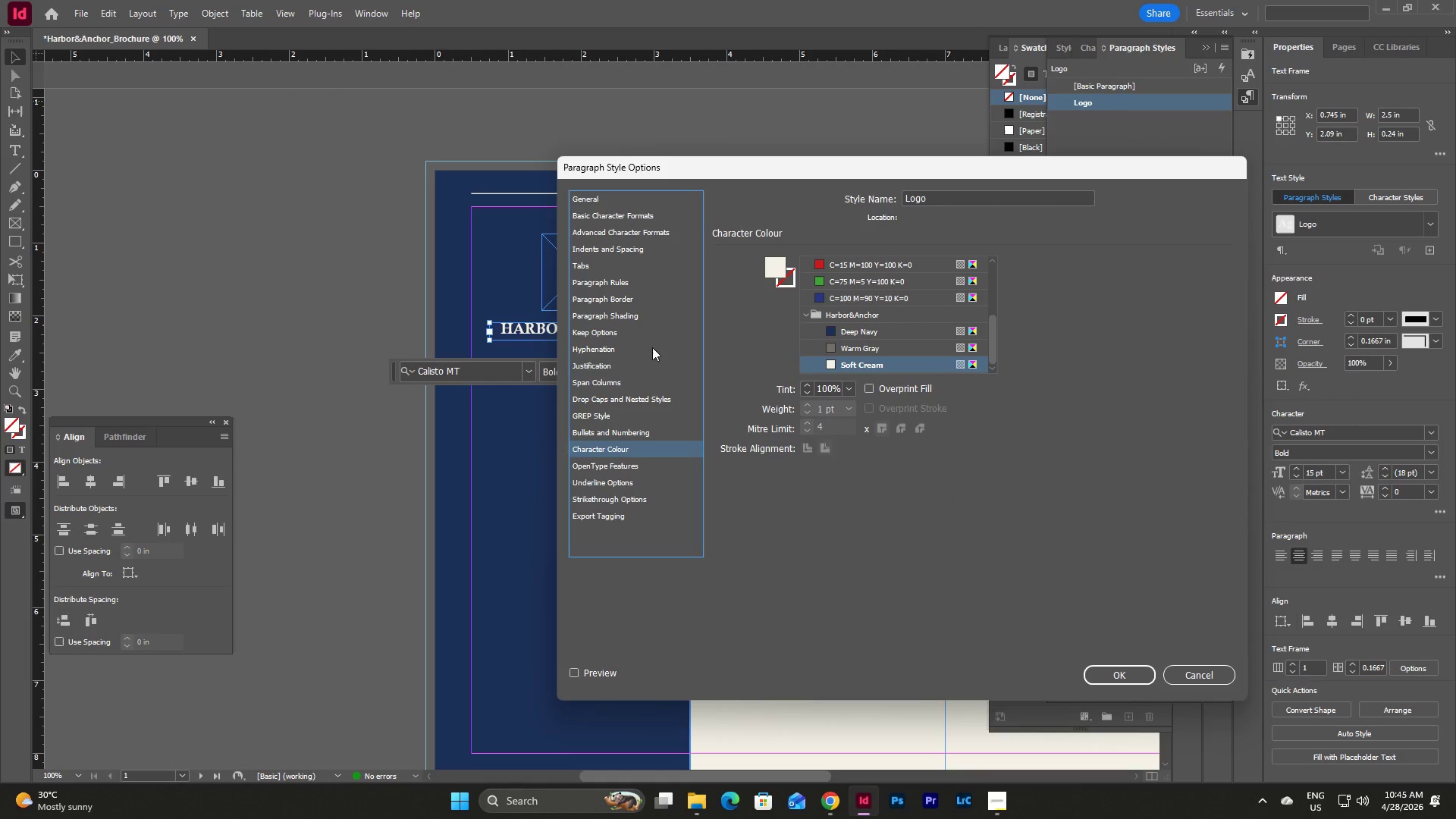 
left_click([635, 266])
 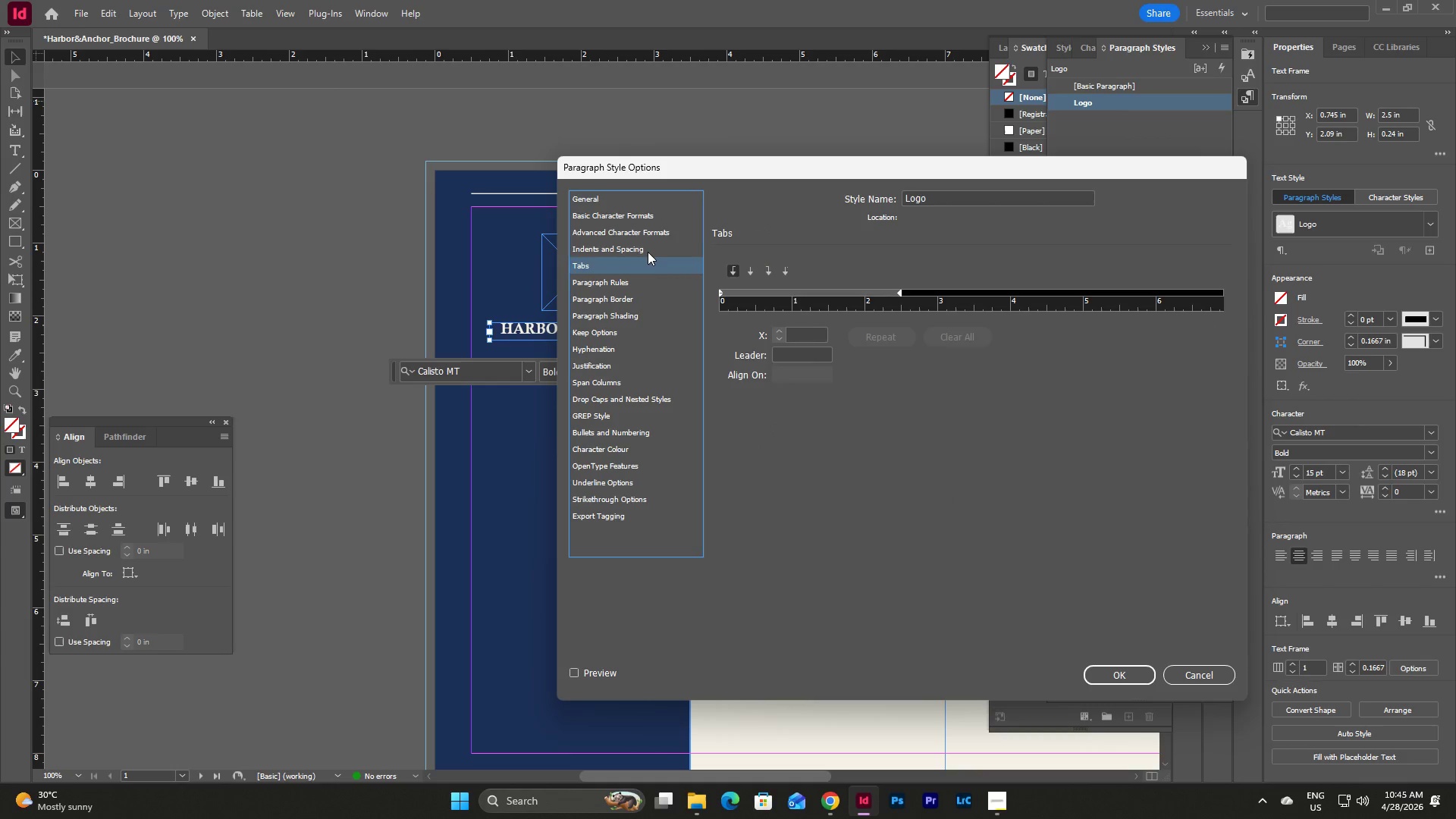 
left_click([648, 252])
 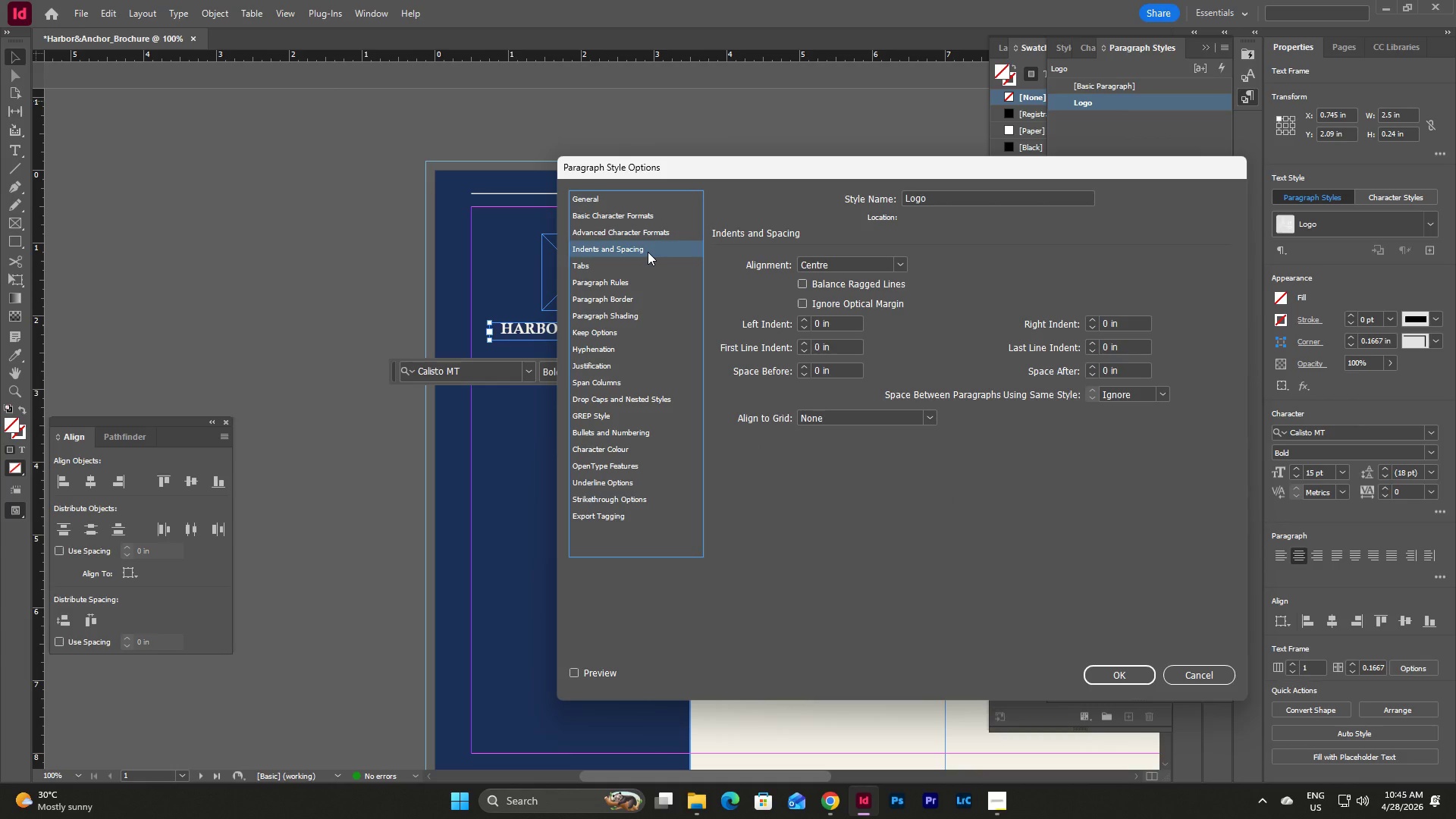 
left_click([651, 228])
 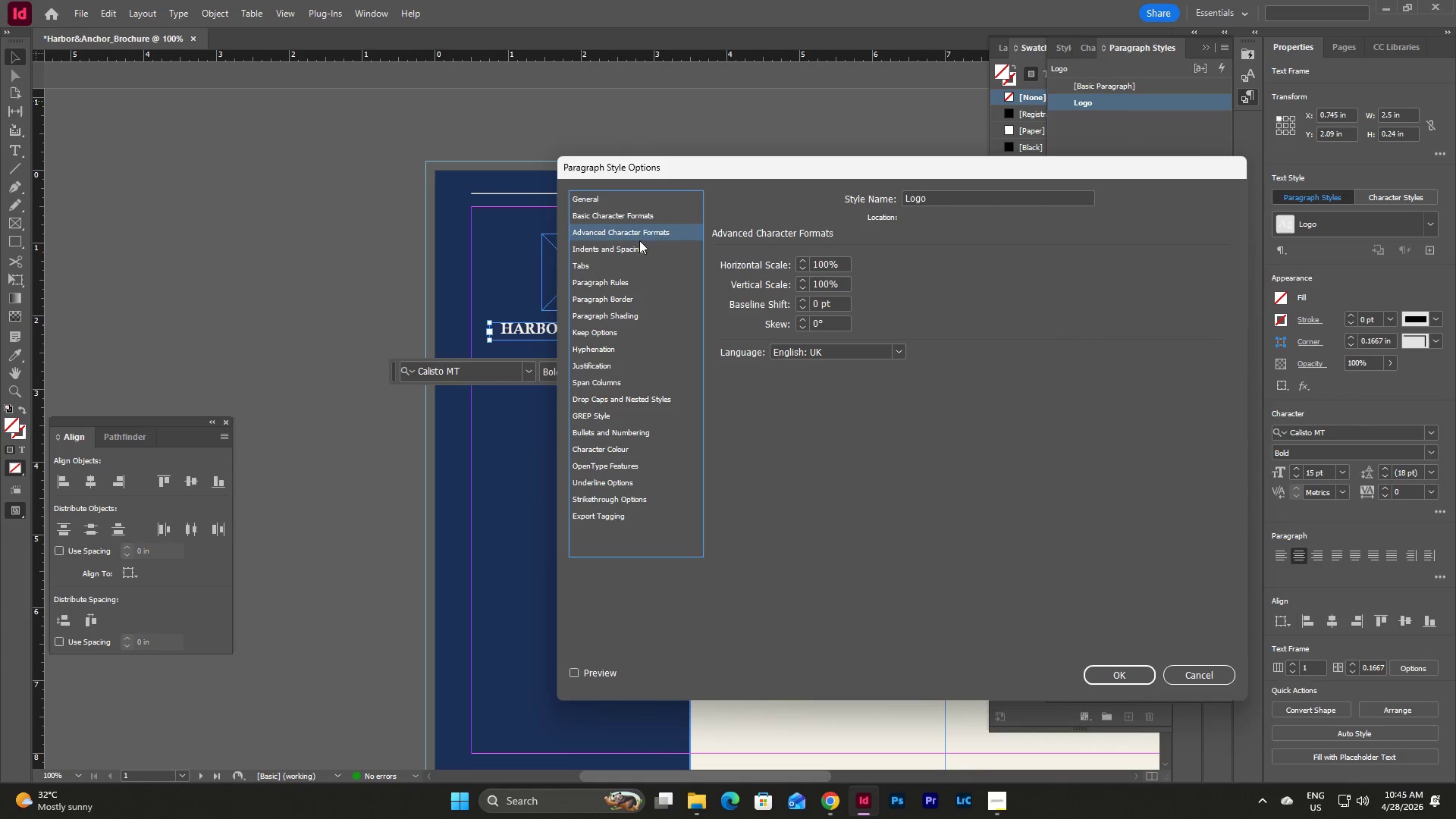 
left_click([645, 216])
 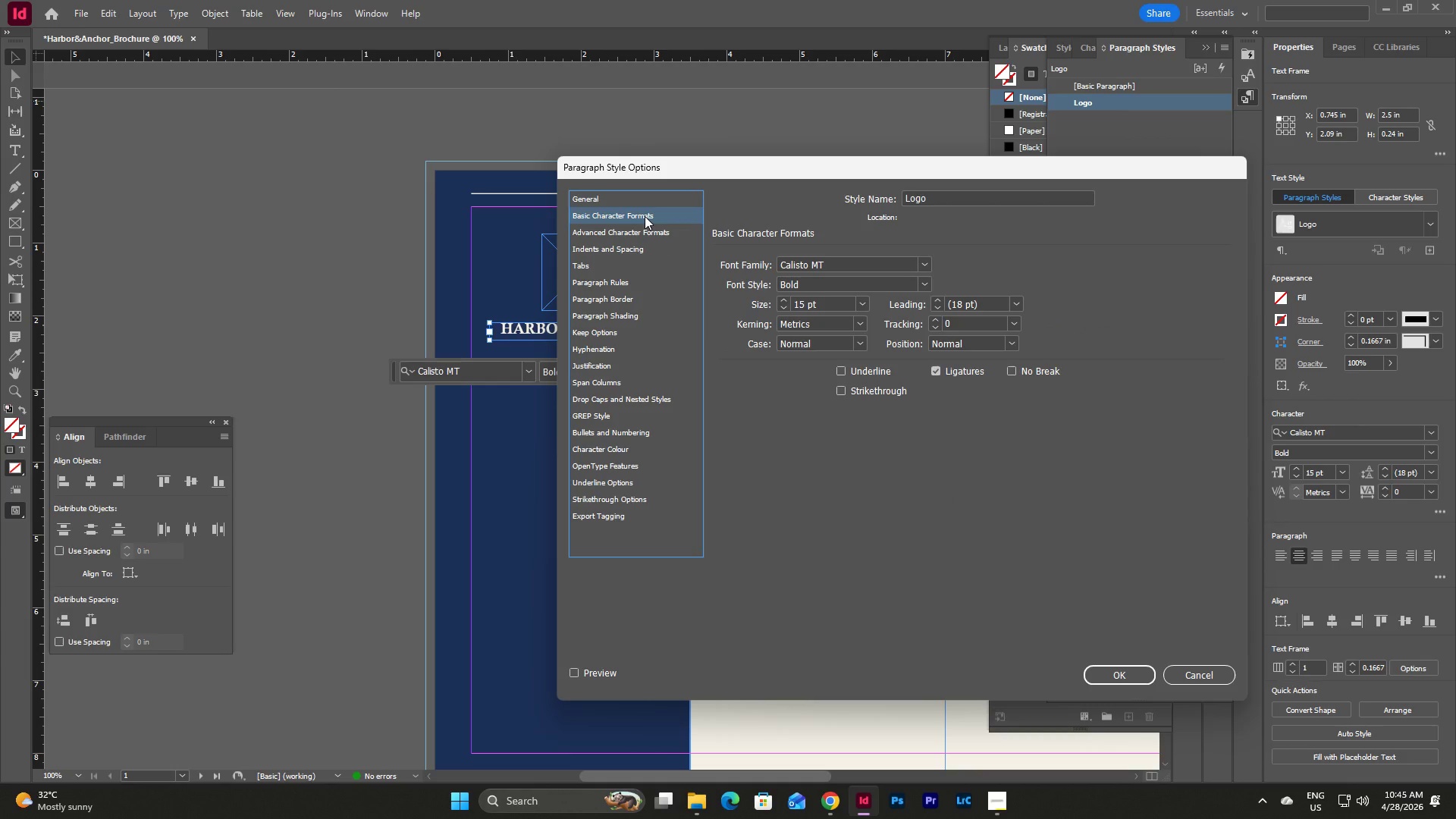 
left_click([645, 231])
 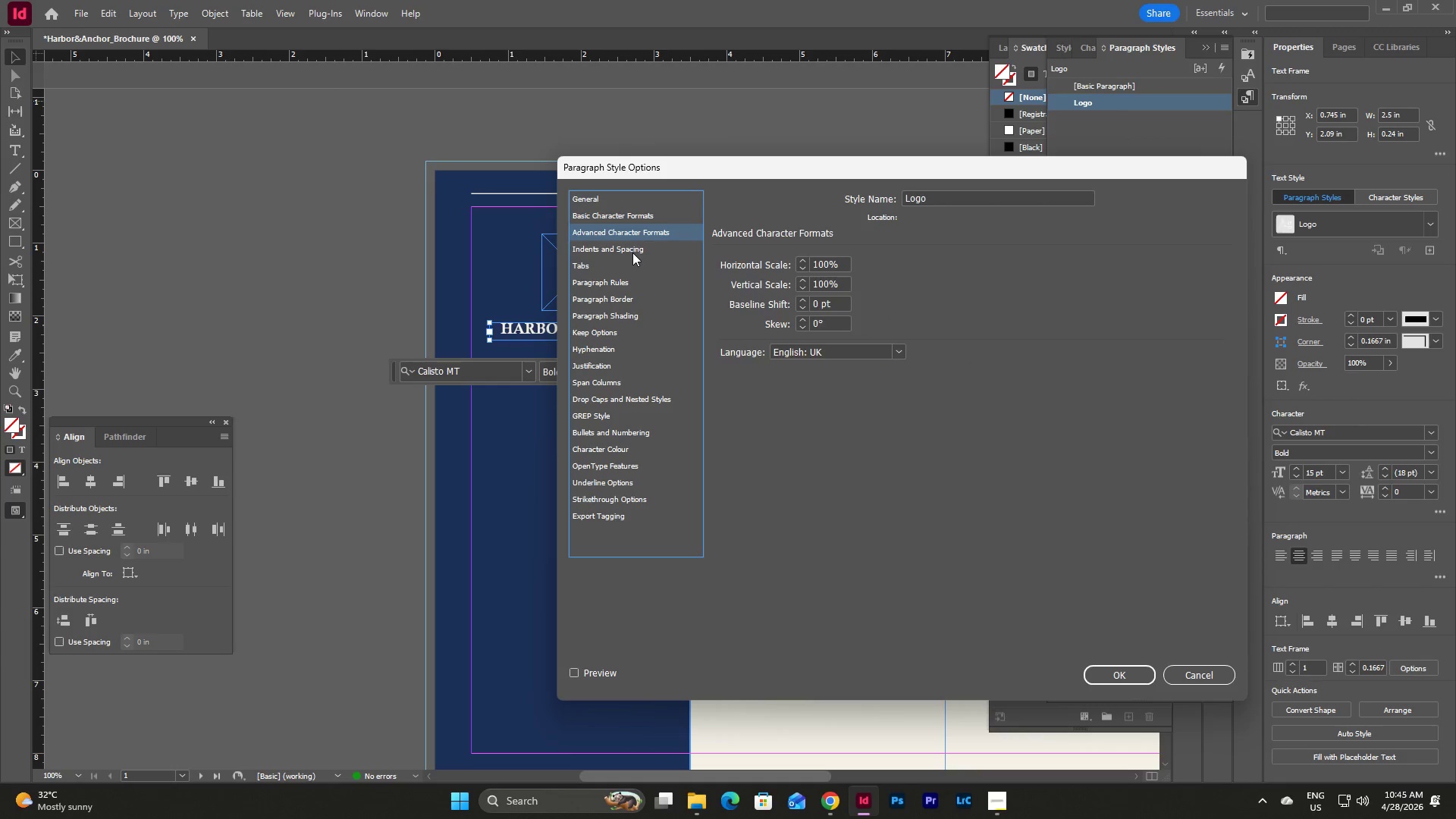 
left_click([632, 253])
 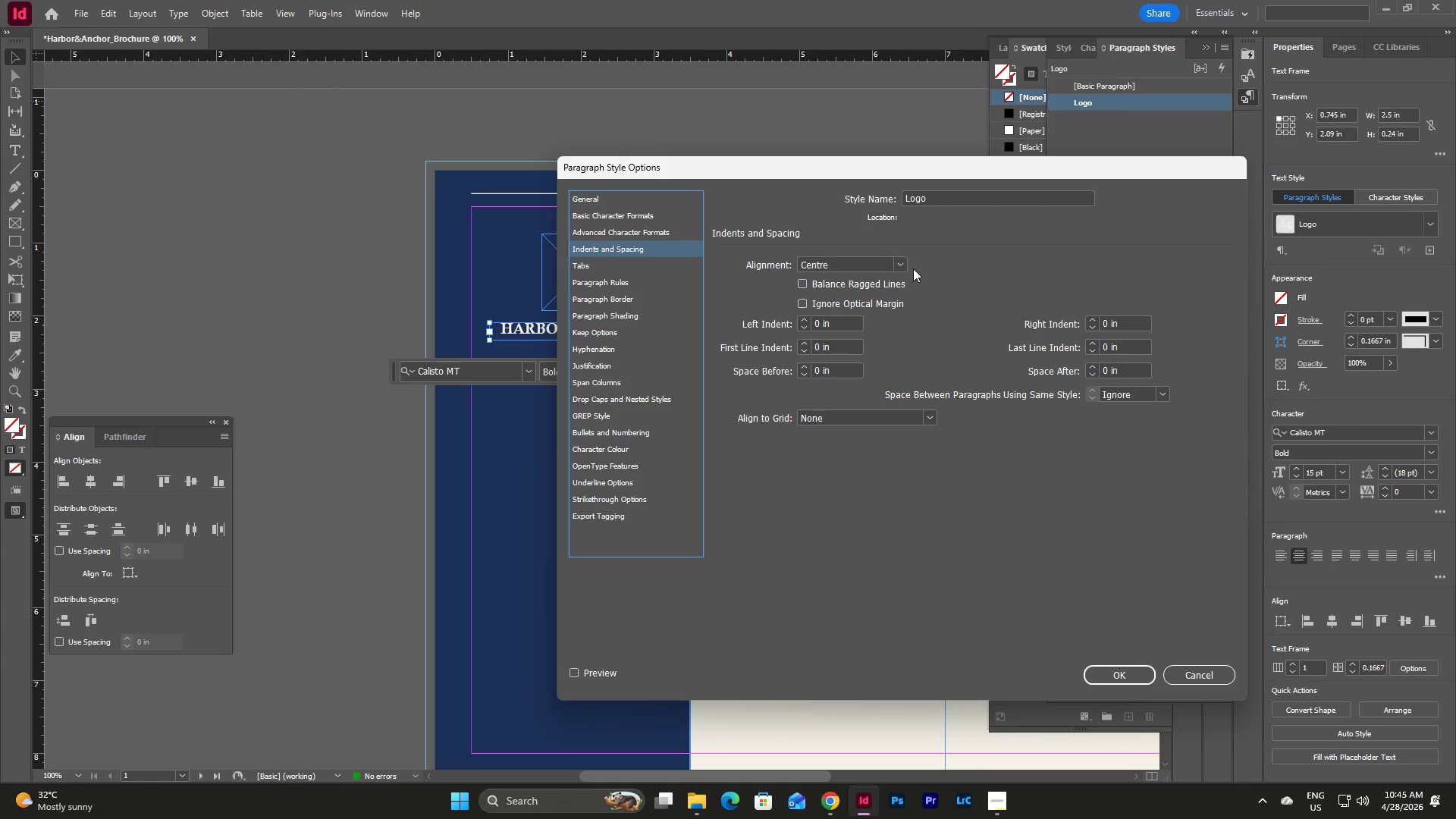 
left_click([900, 263])
 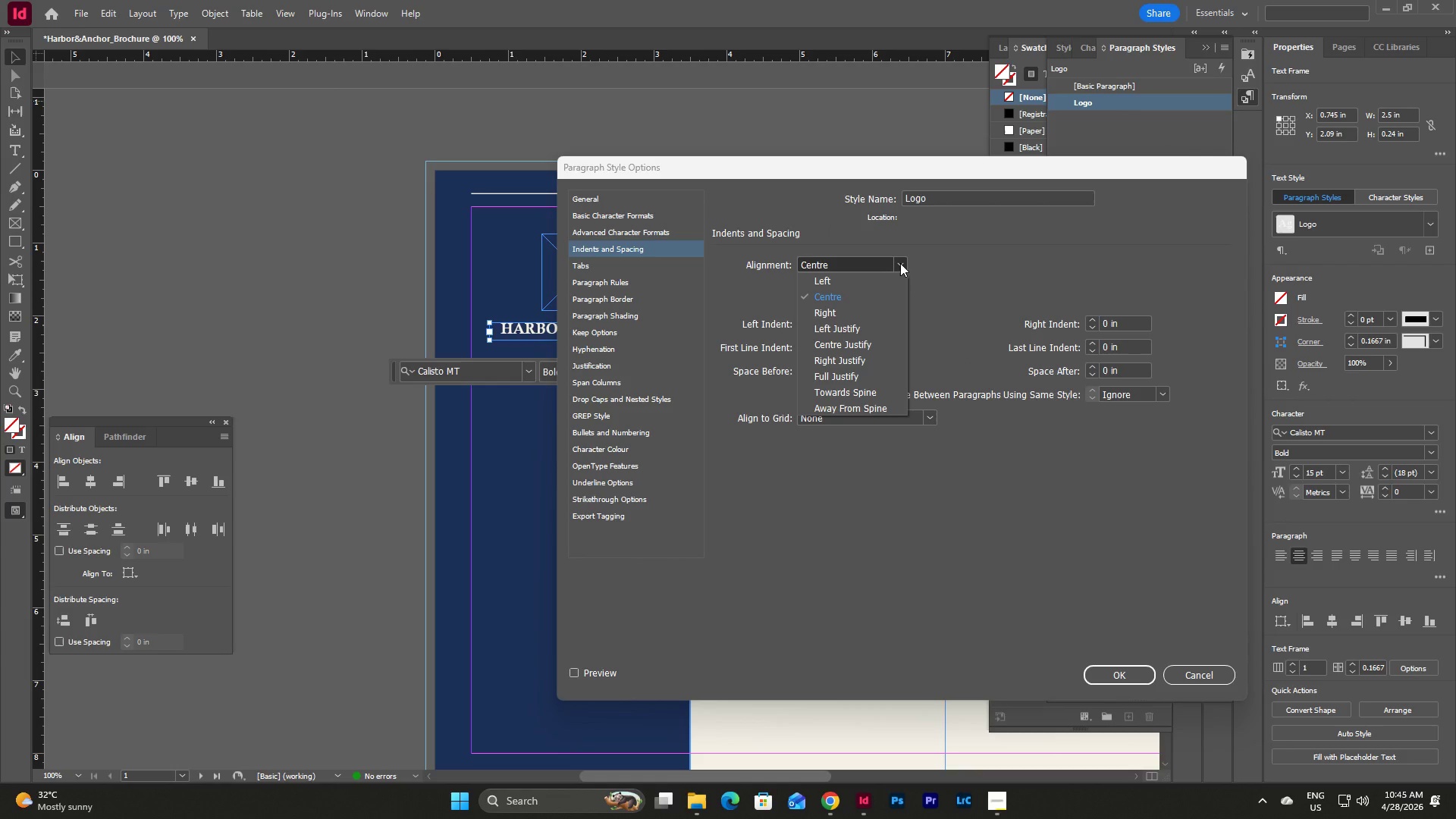 
left_click([902, 263])
 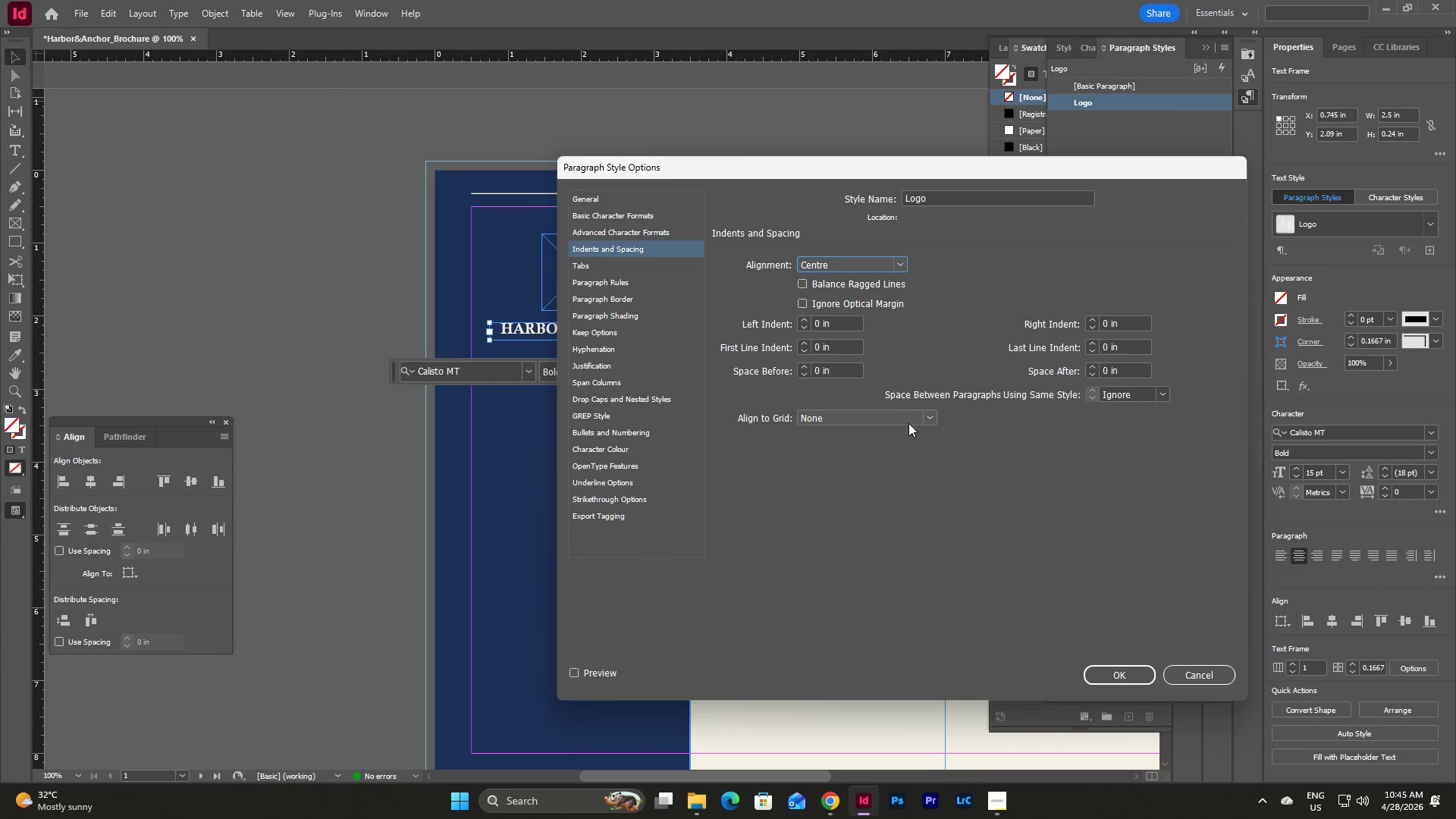 
left_click([934, 411])
 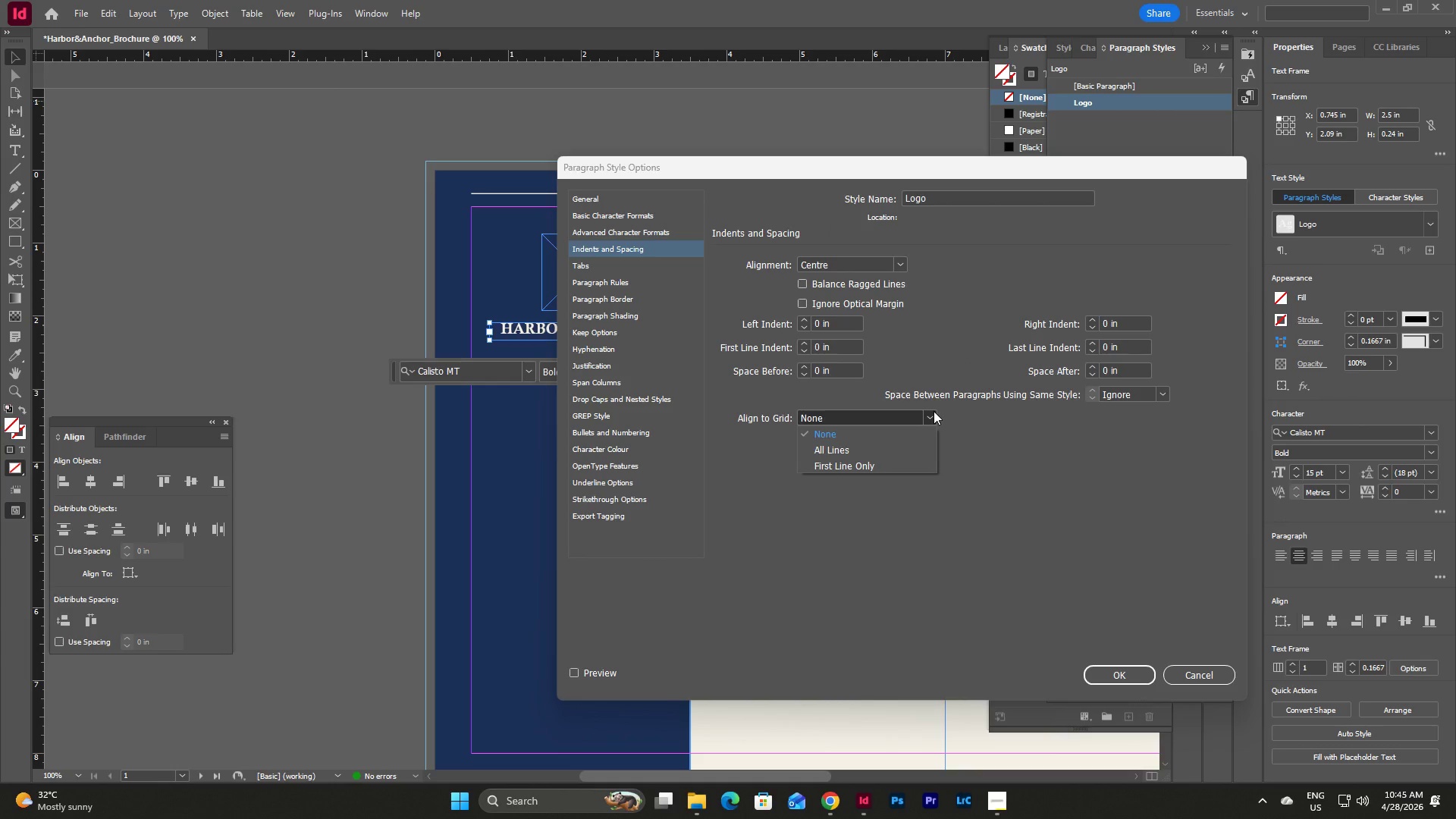 
left_click([934, 411])
 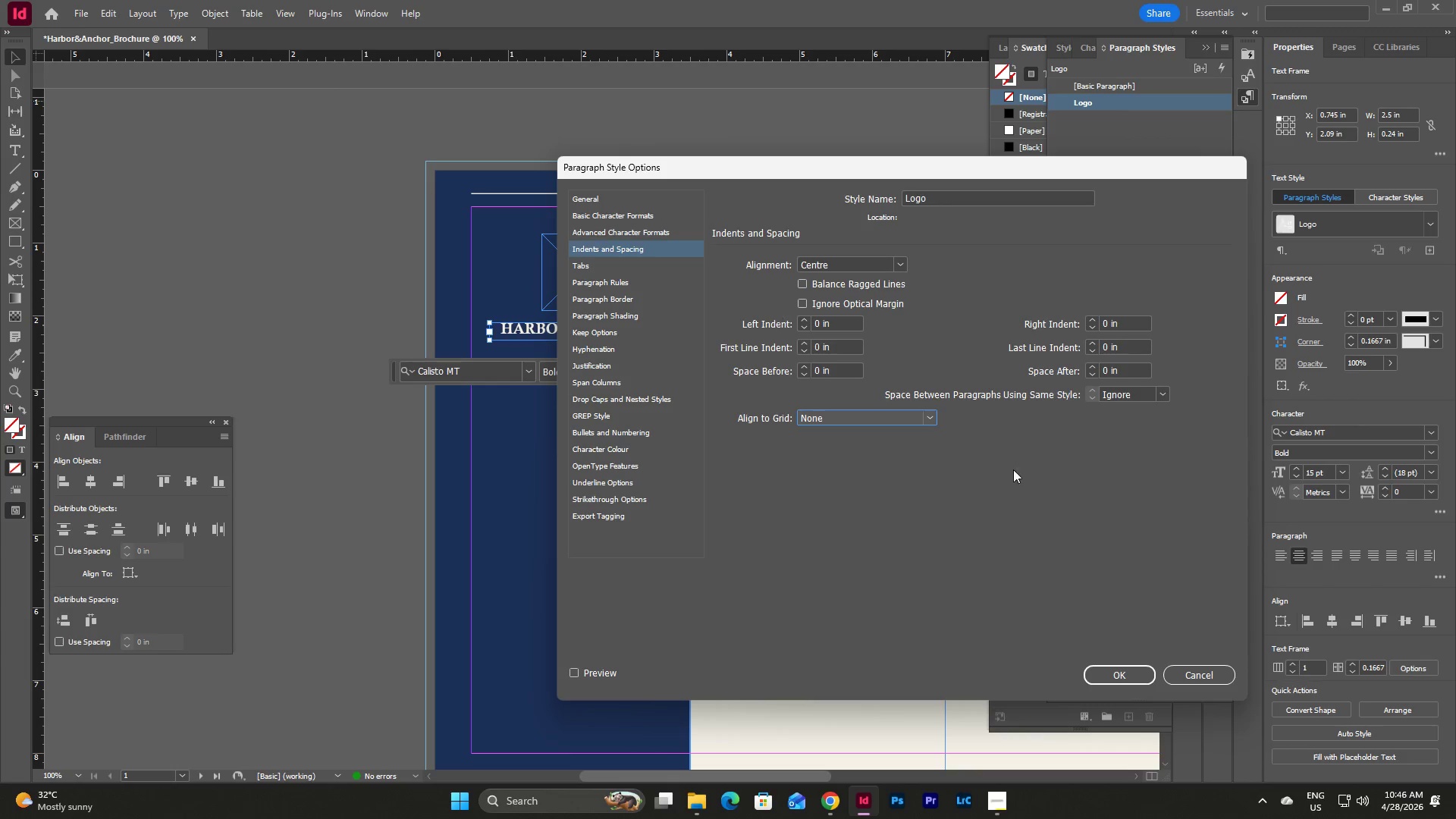 
wait(5.58)
 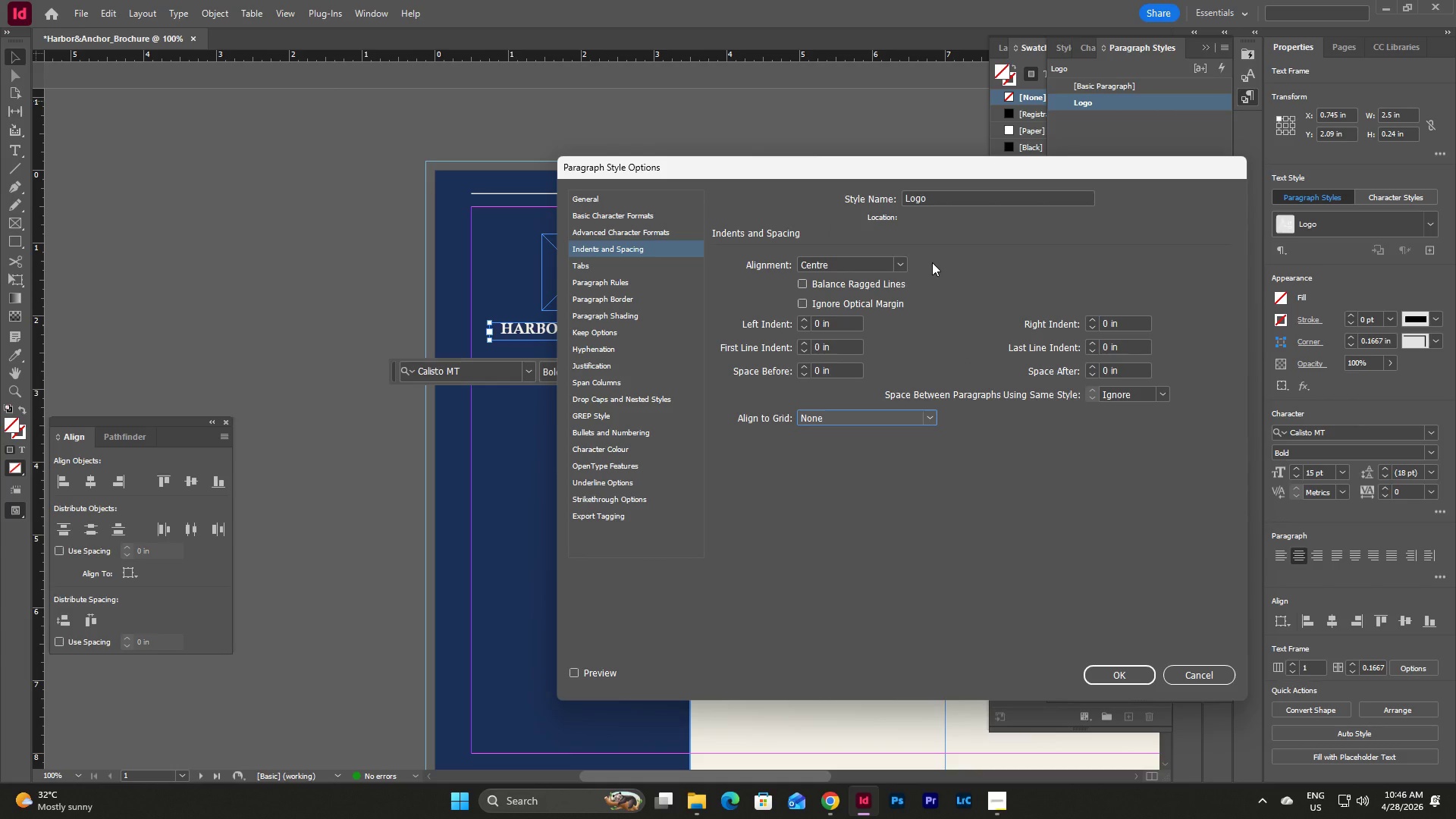 
left_click([905, 264])
 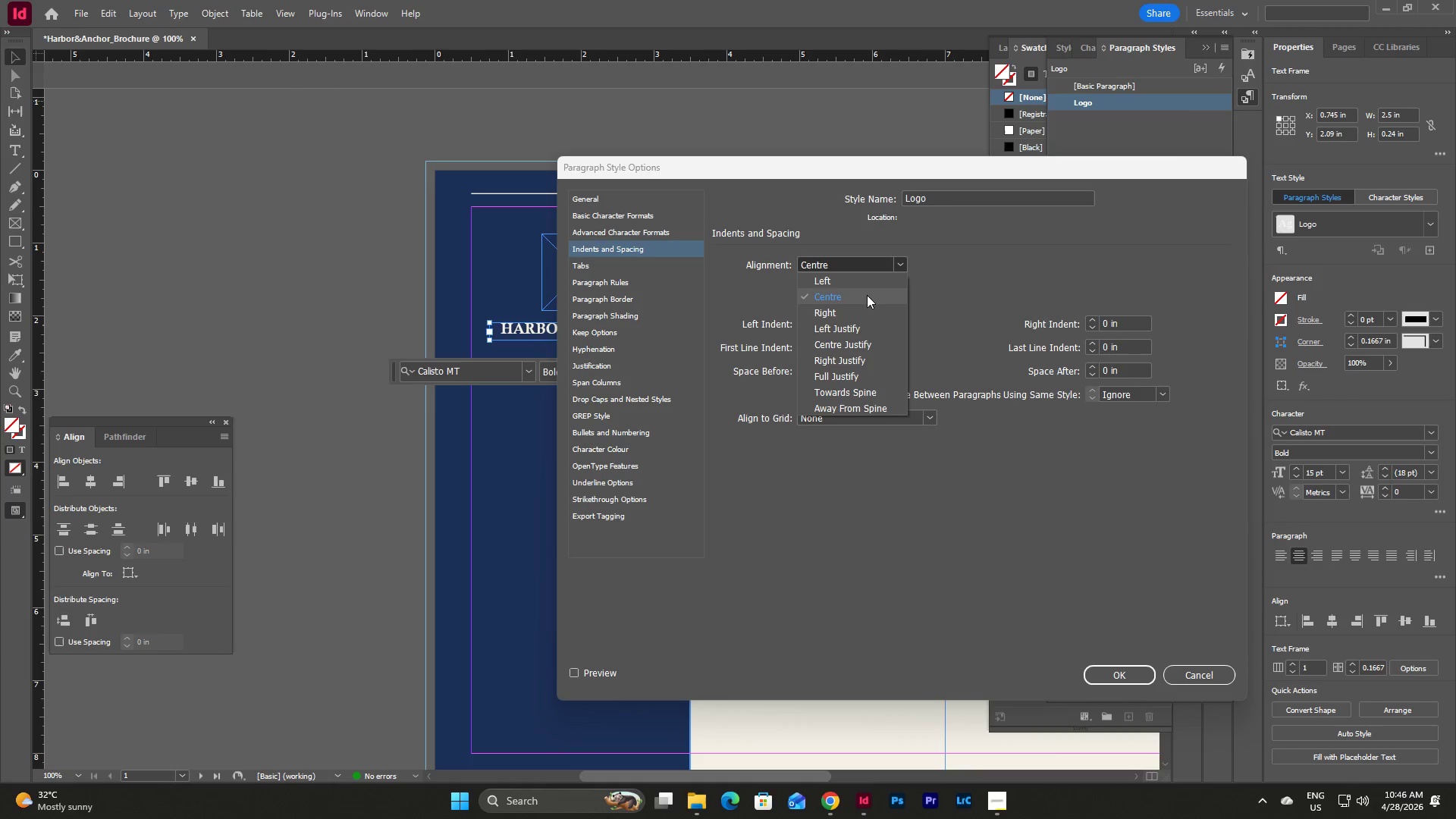 
left_click([867, 295])
 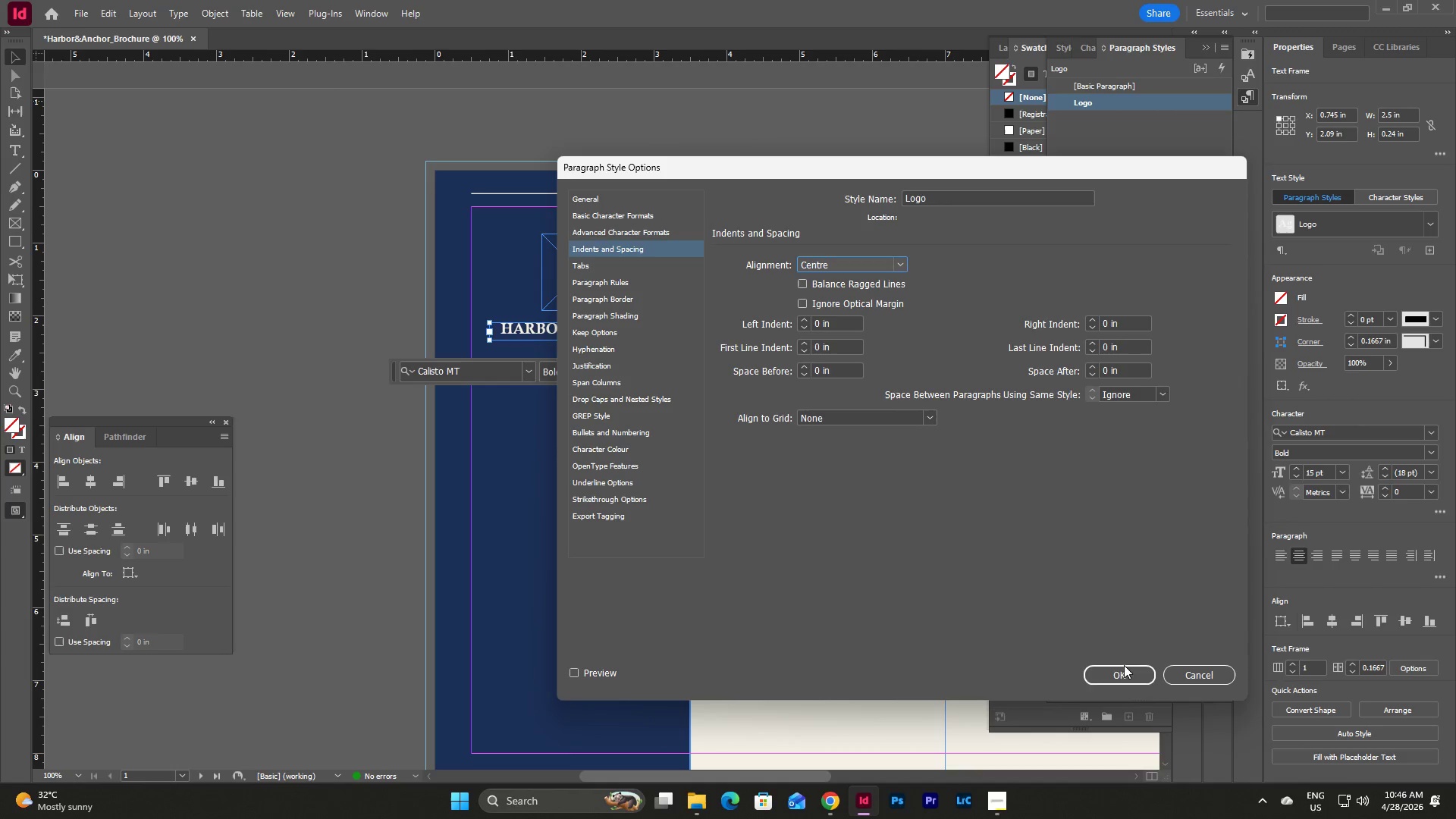 
left_click([1127, 673])
 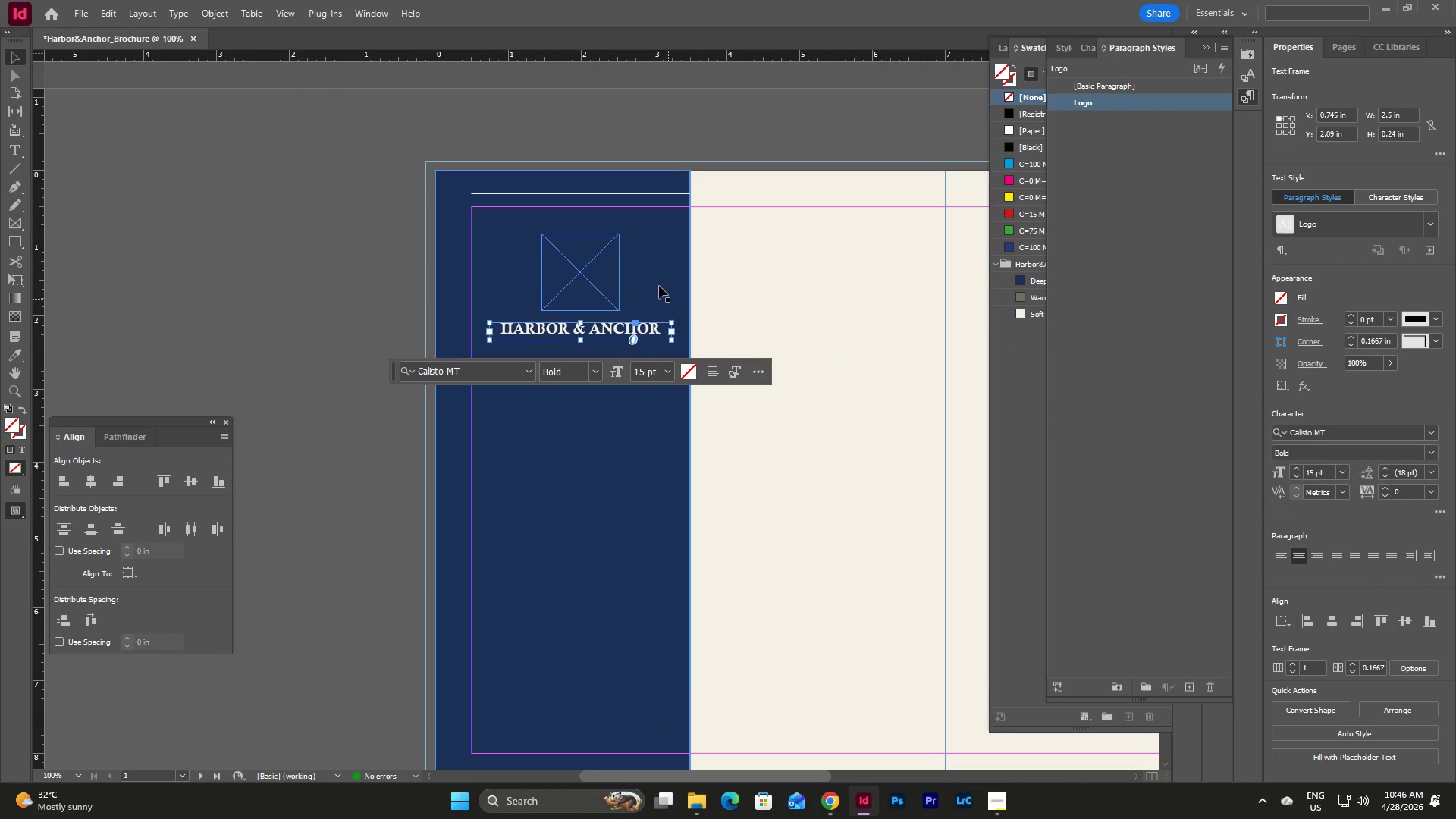 
left_click([659, 286])
 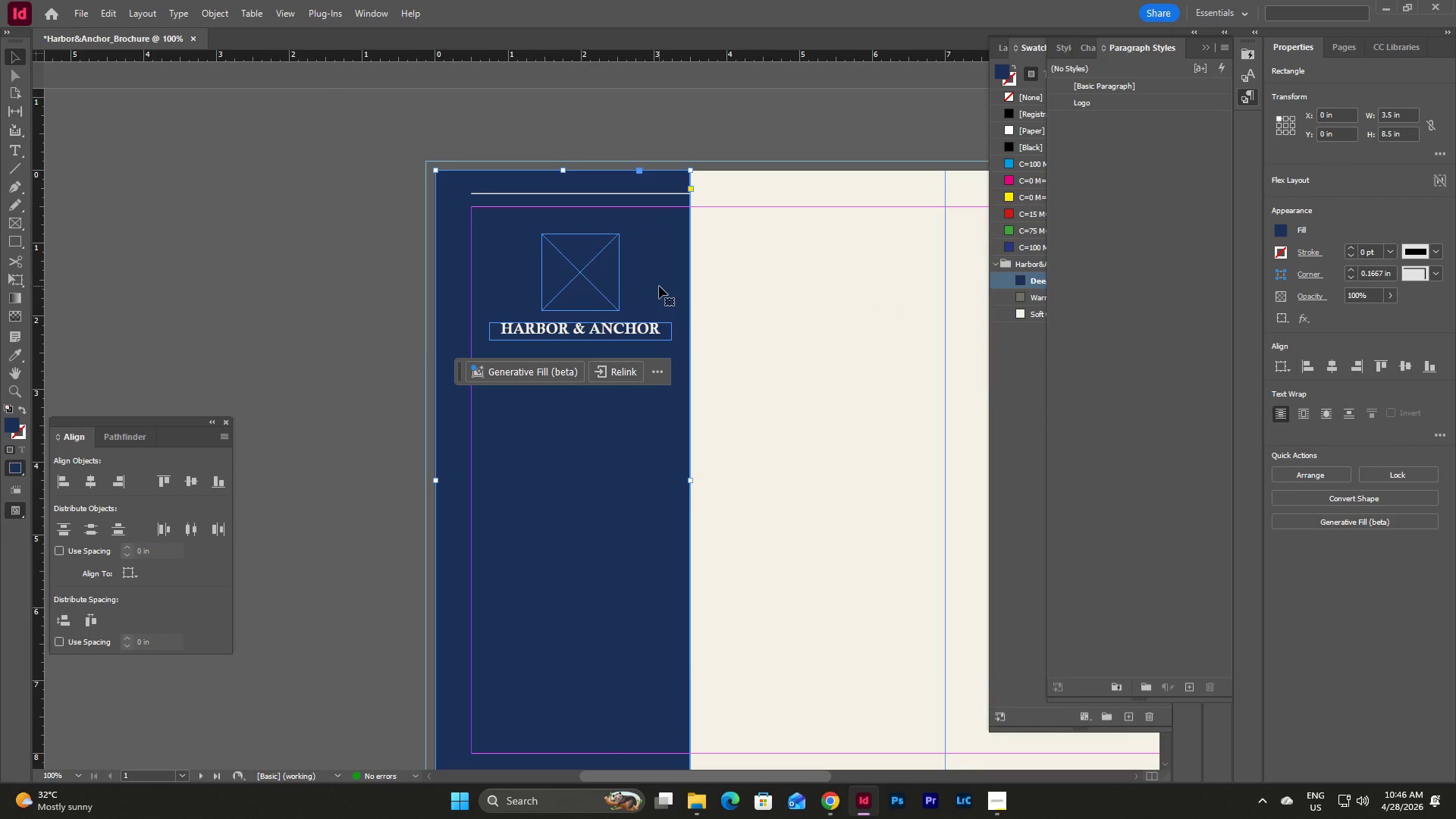 
type(ww)
 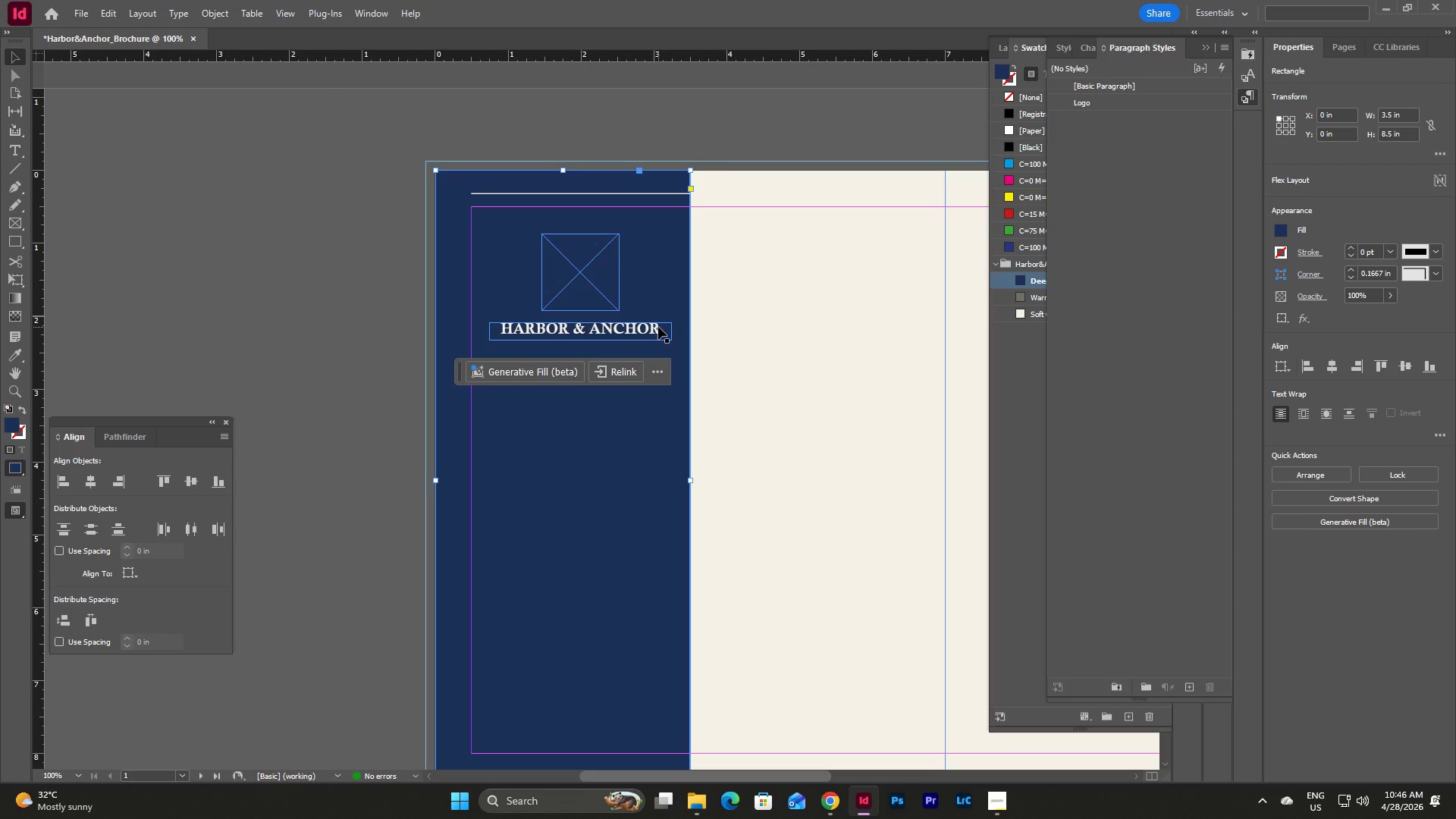 
double_click([658, 327])
 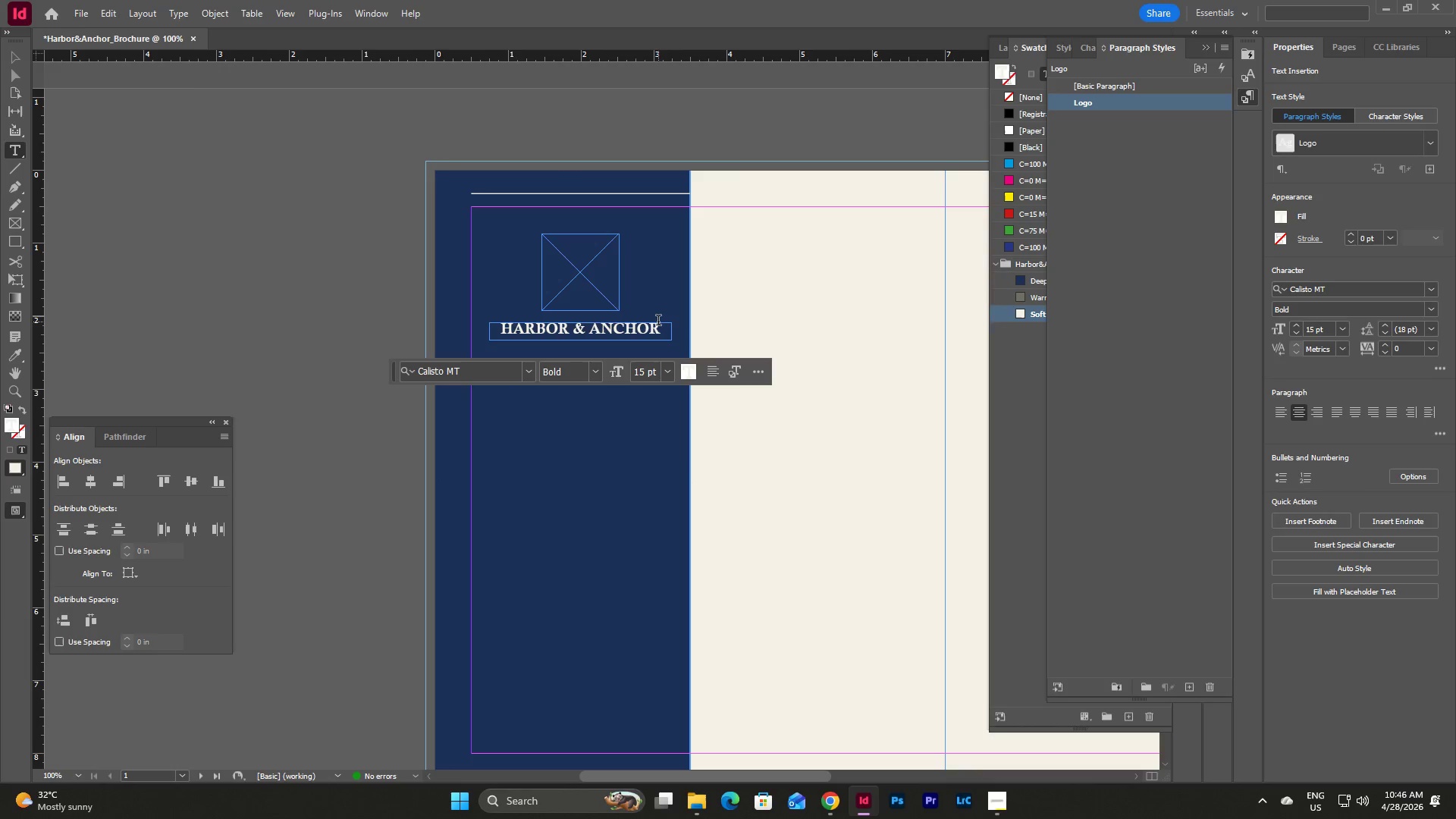 
key(Escape)
 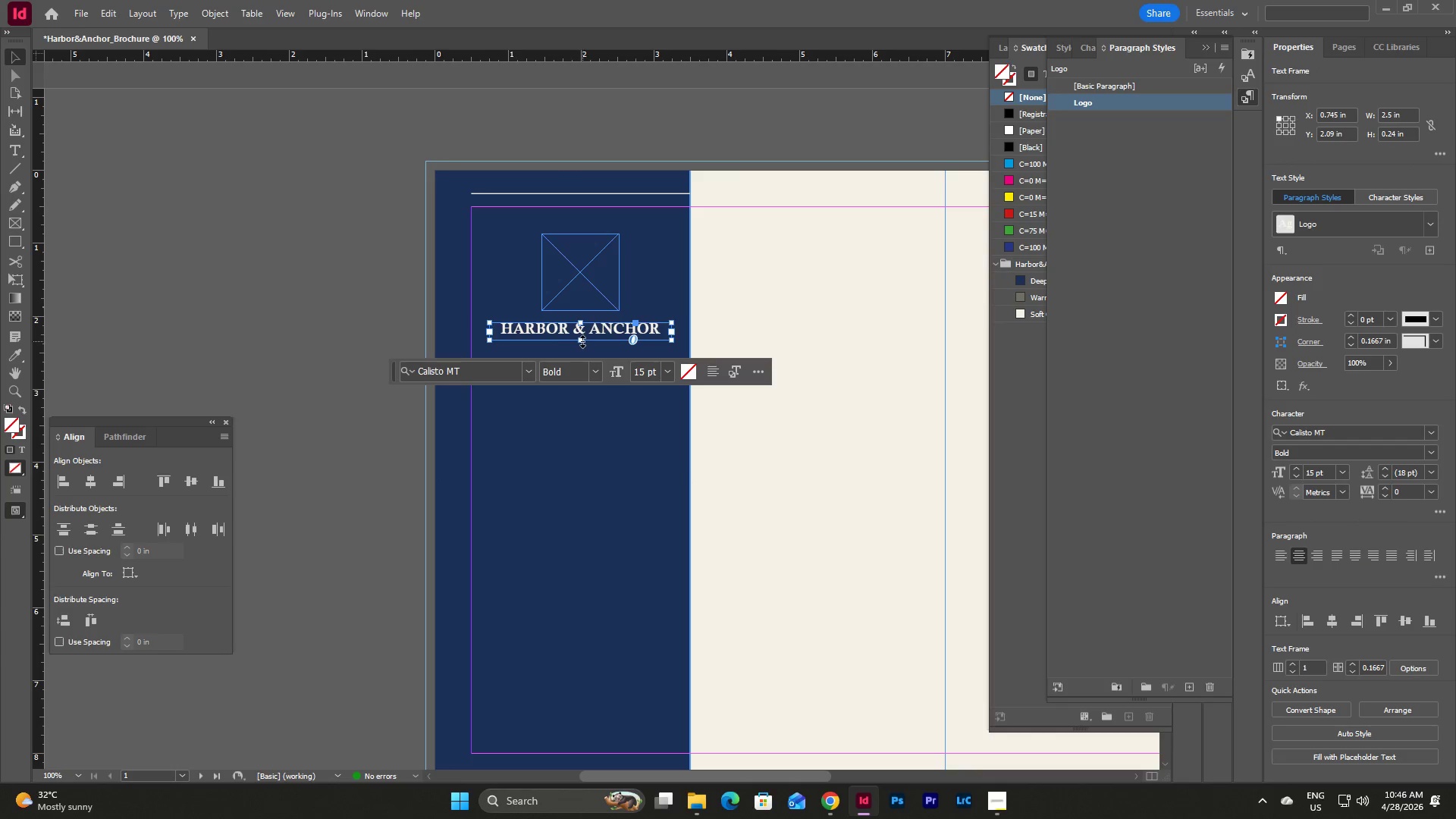 
left_click_drag(start_coordinate=[582, 341], to_coordinate=[581, 364])
 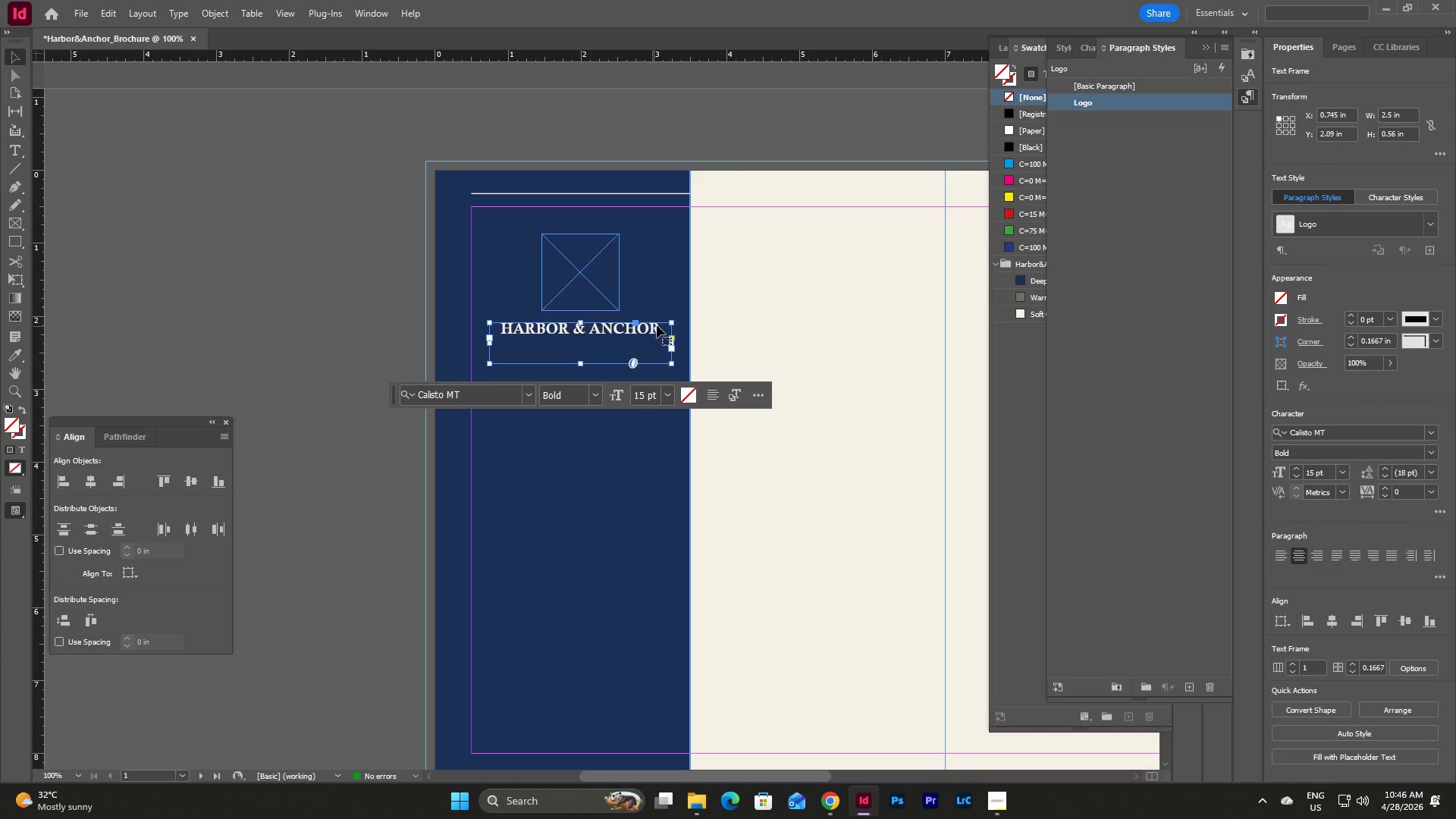 
double_click([660, 325])
 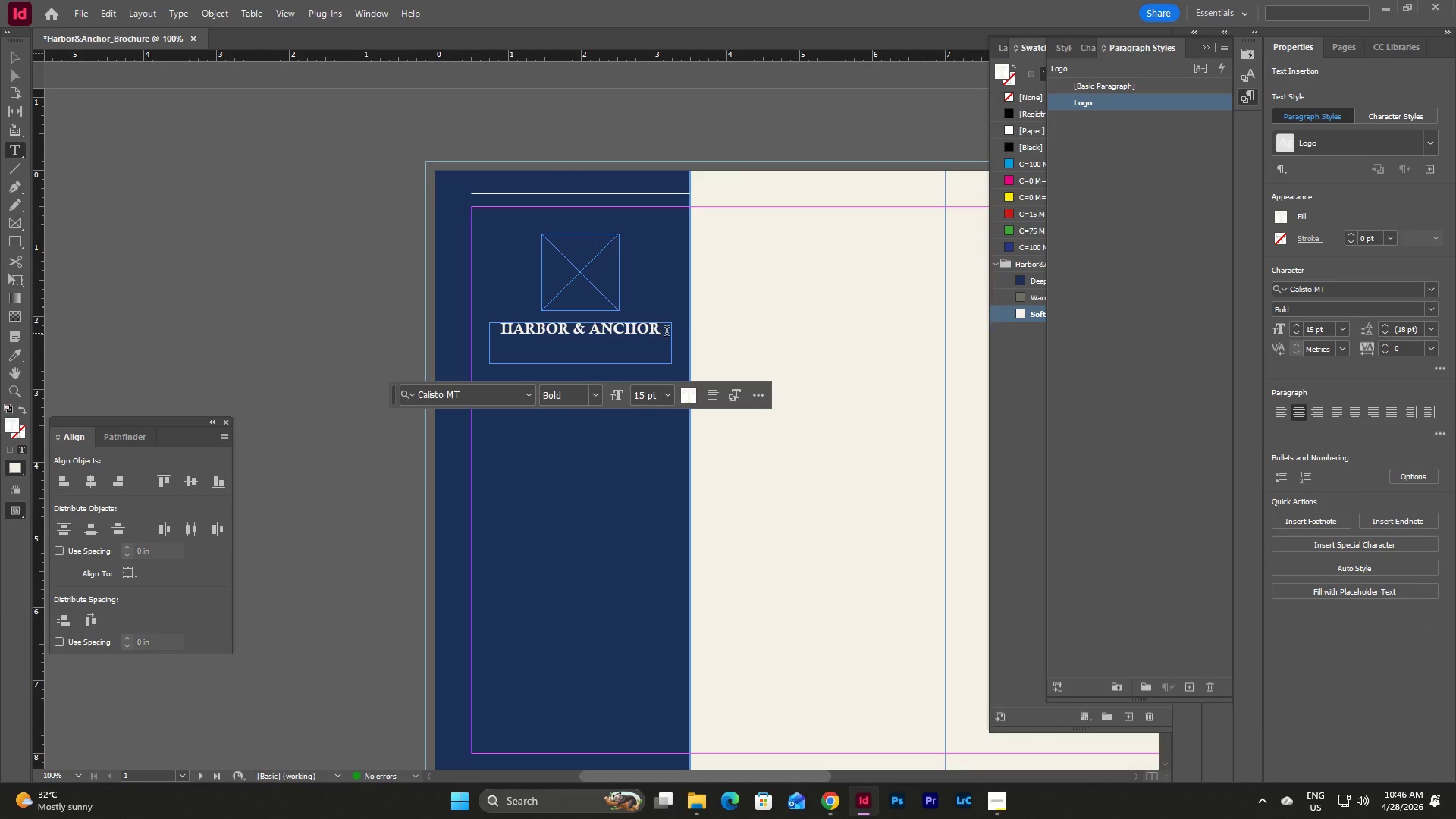 
key(Enter)
 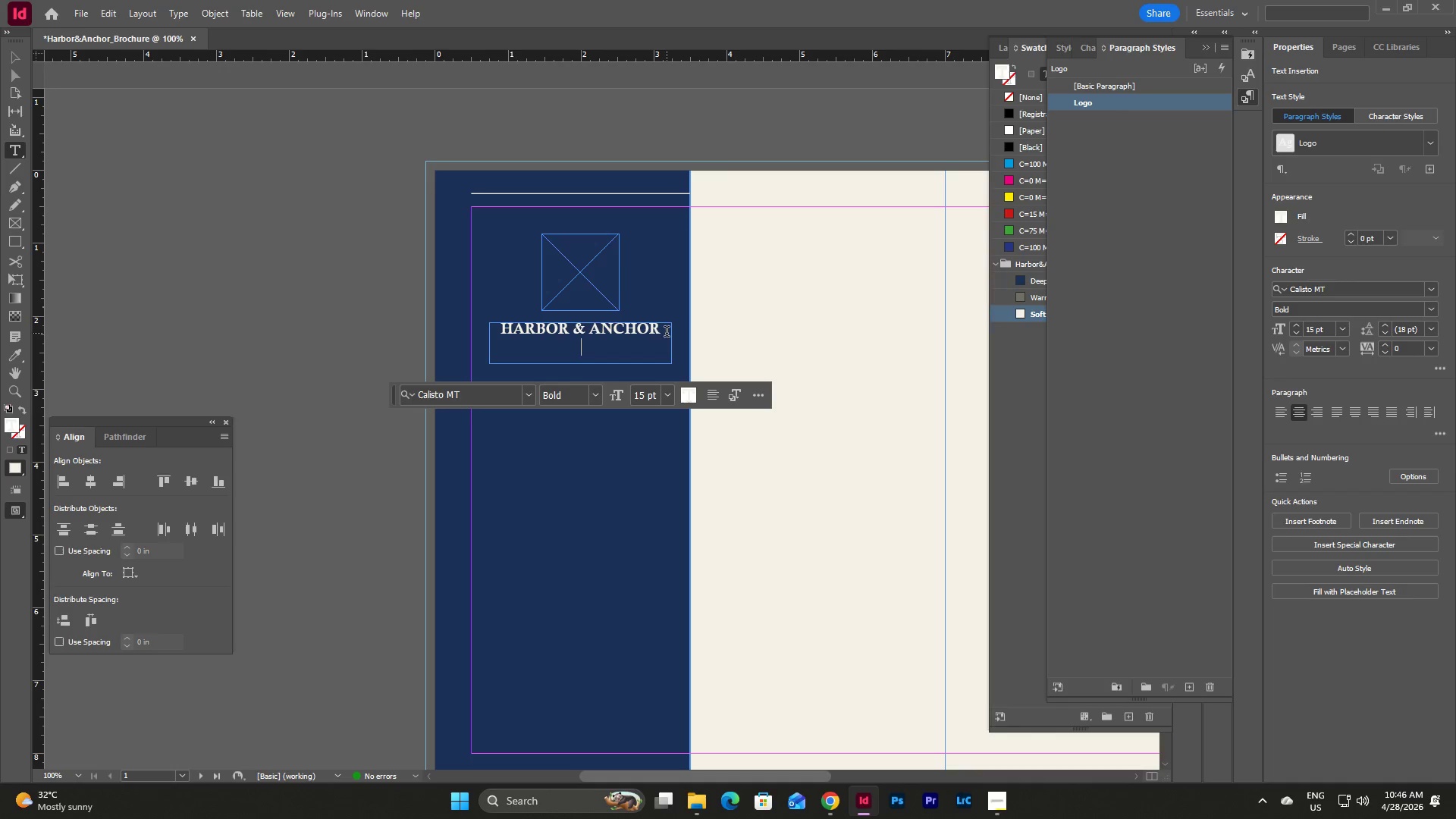 
type(FINANCIAL)
 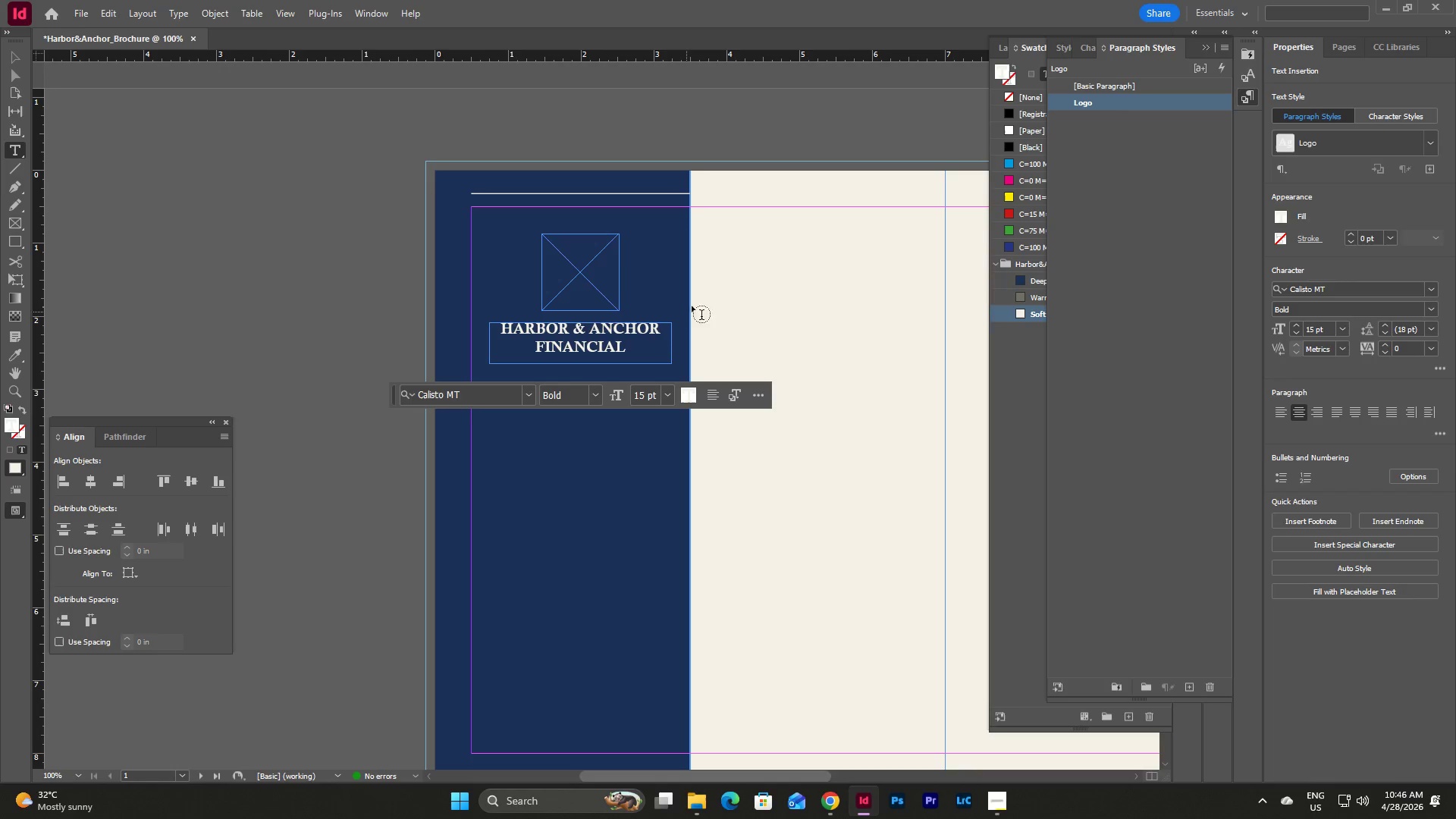 
key(Escape)
 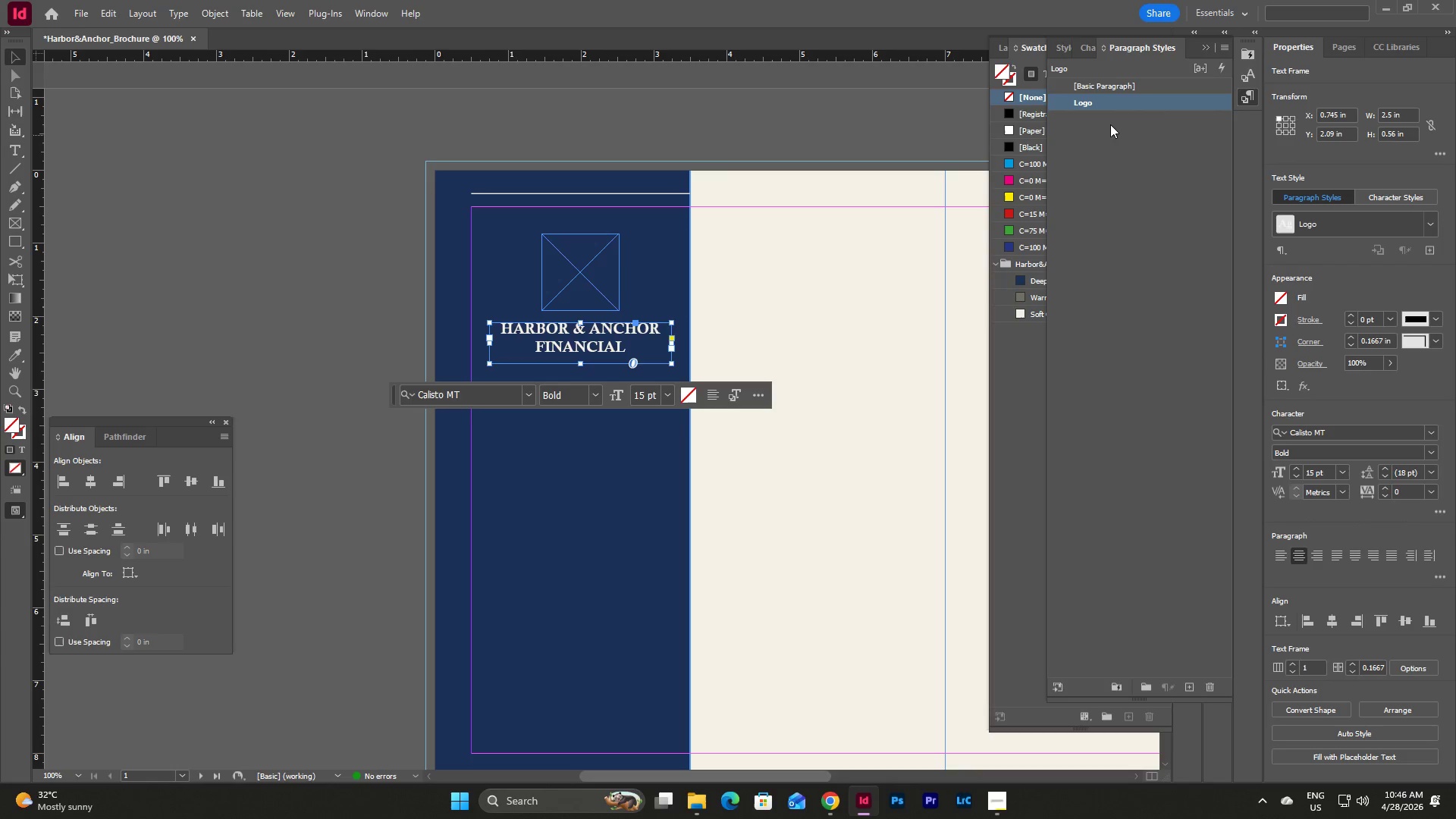 
double_click([1124, 105])
 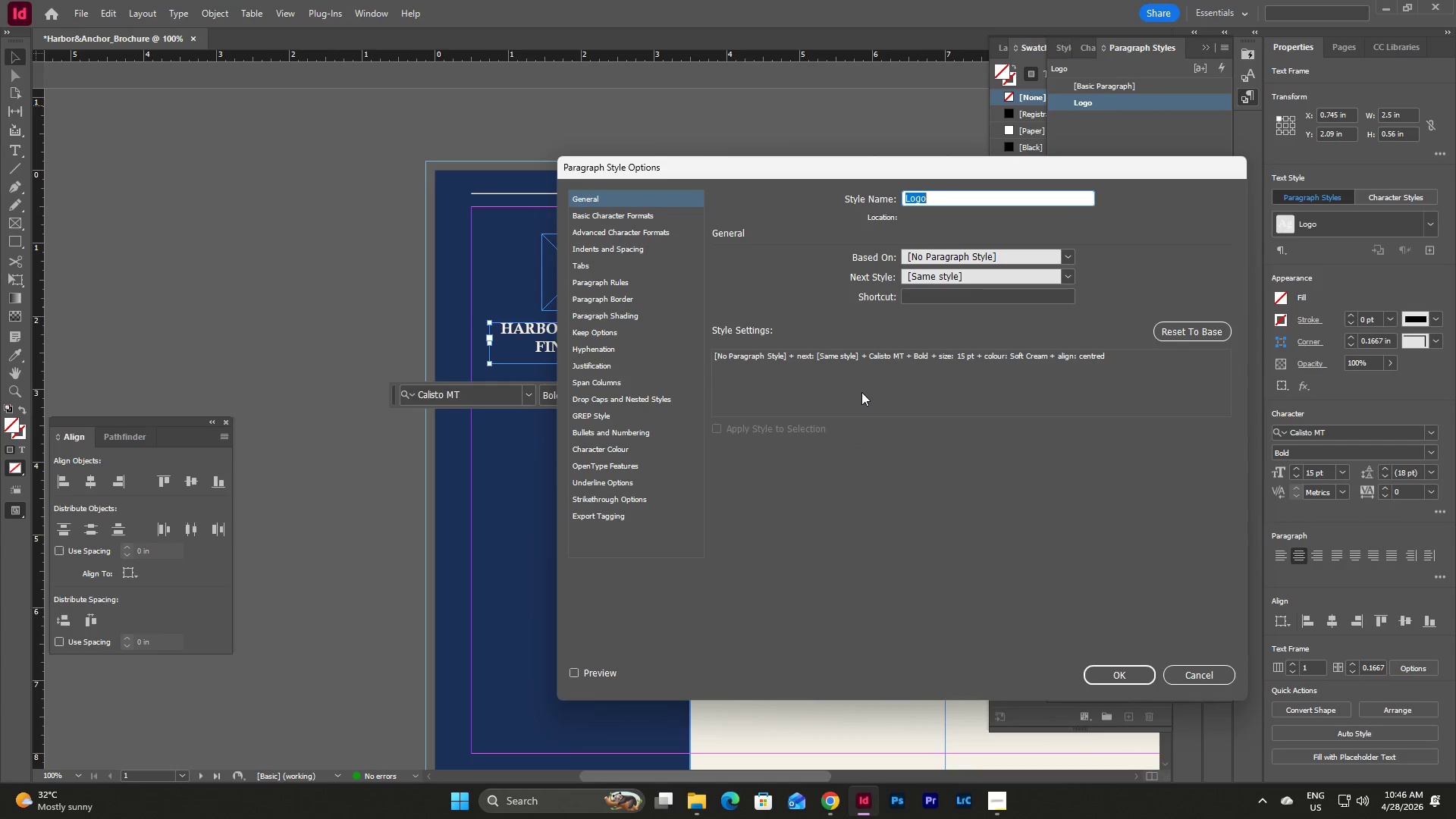 
left_click([621, 249])
 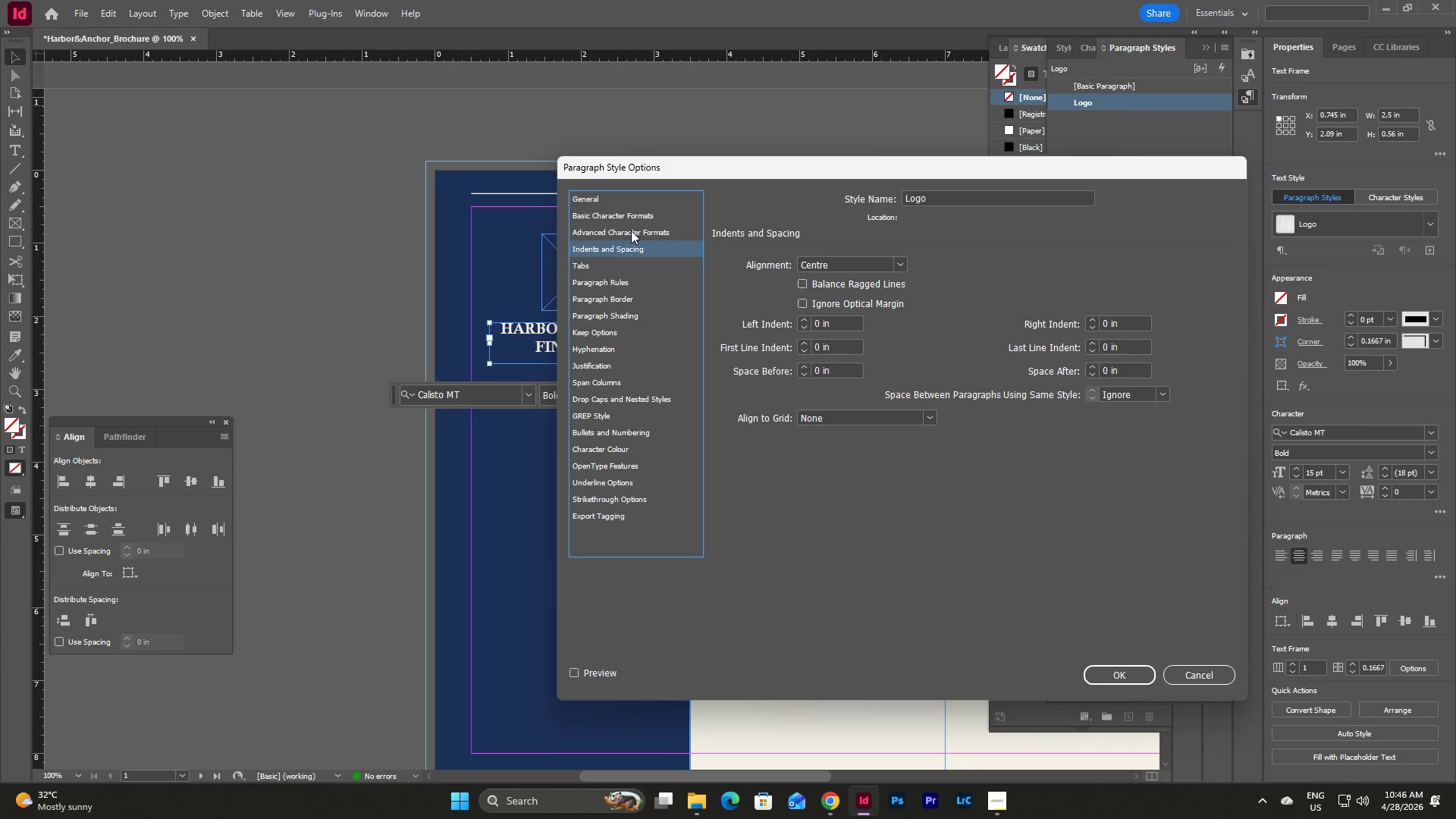 
left_click([631, 231])
 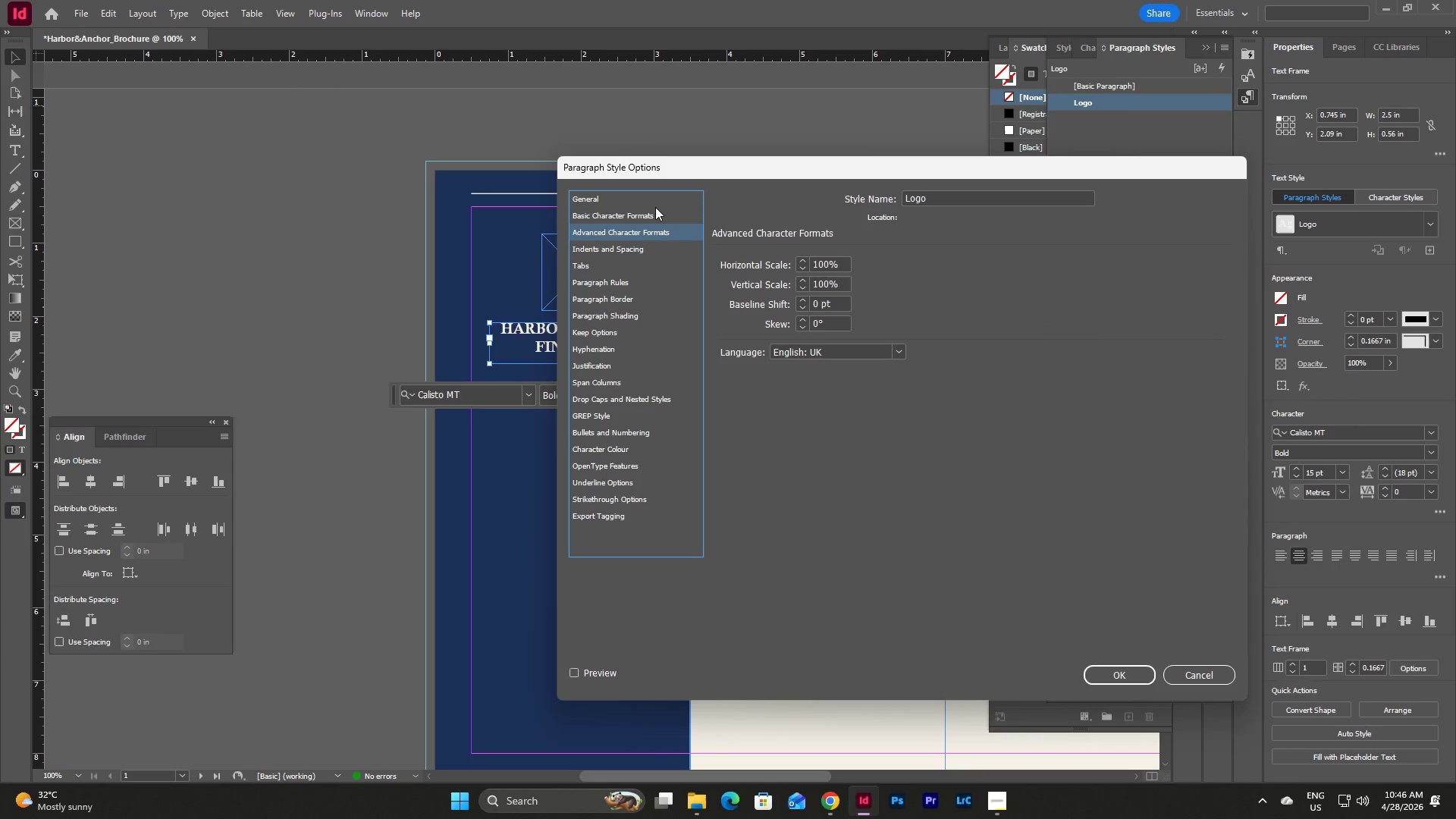 
left_click([653, 214])
 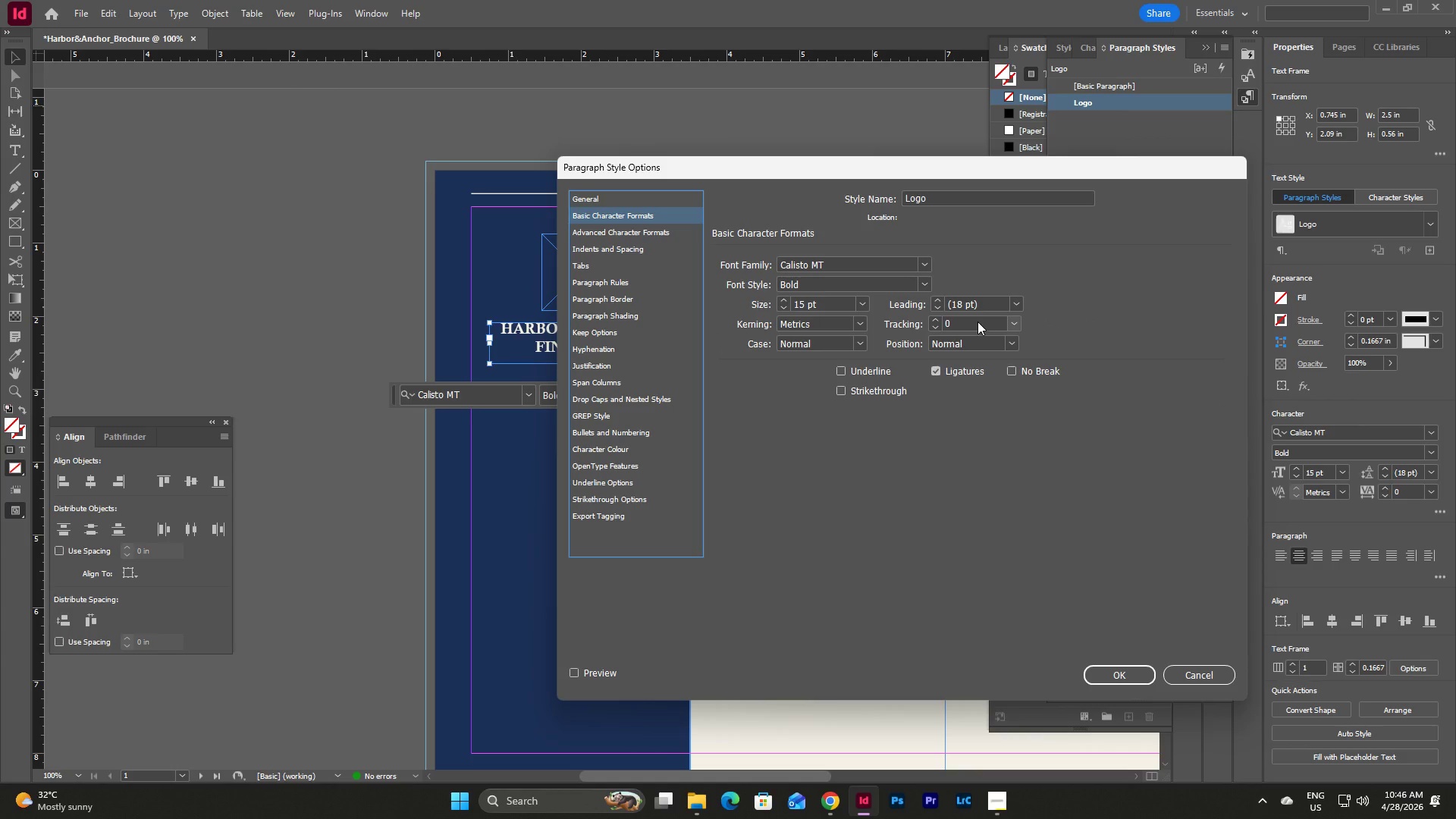 
double_click([977, 322])
 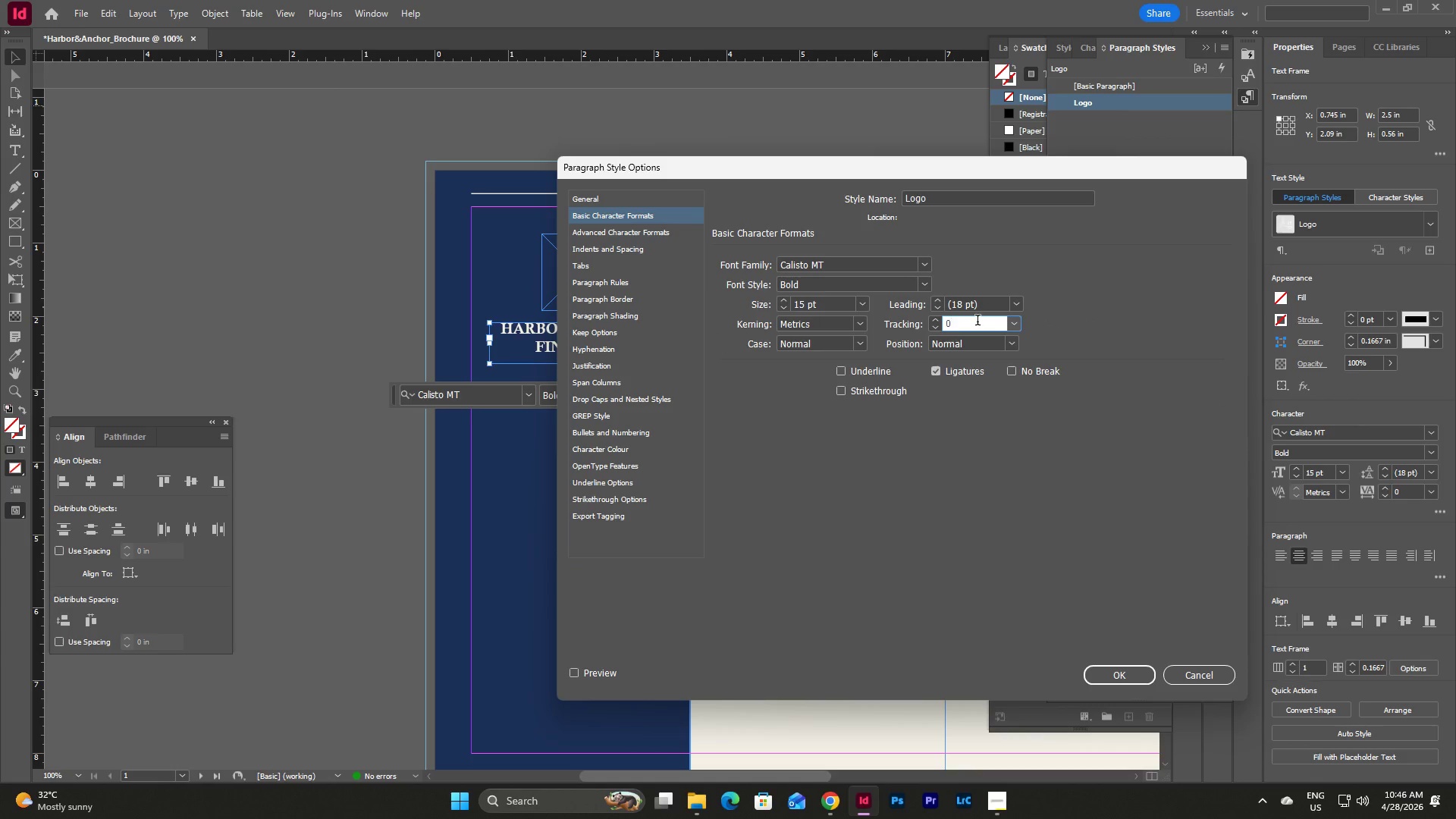 
left_click_drag(start_coordinate=[977, 322], to_coordinate=[945, 320])
 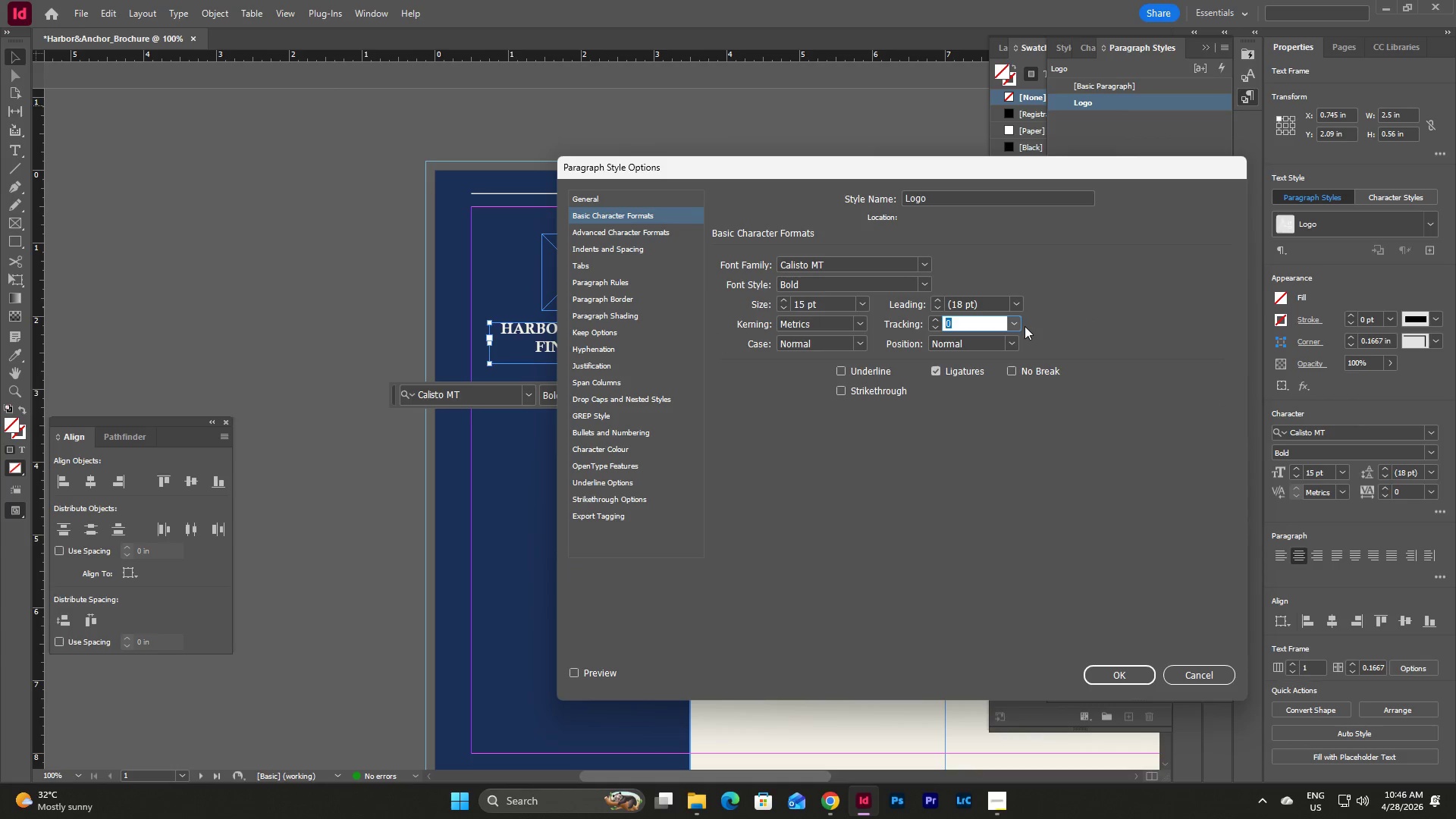 
left_click([1018, 323])
 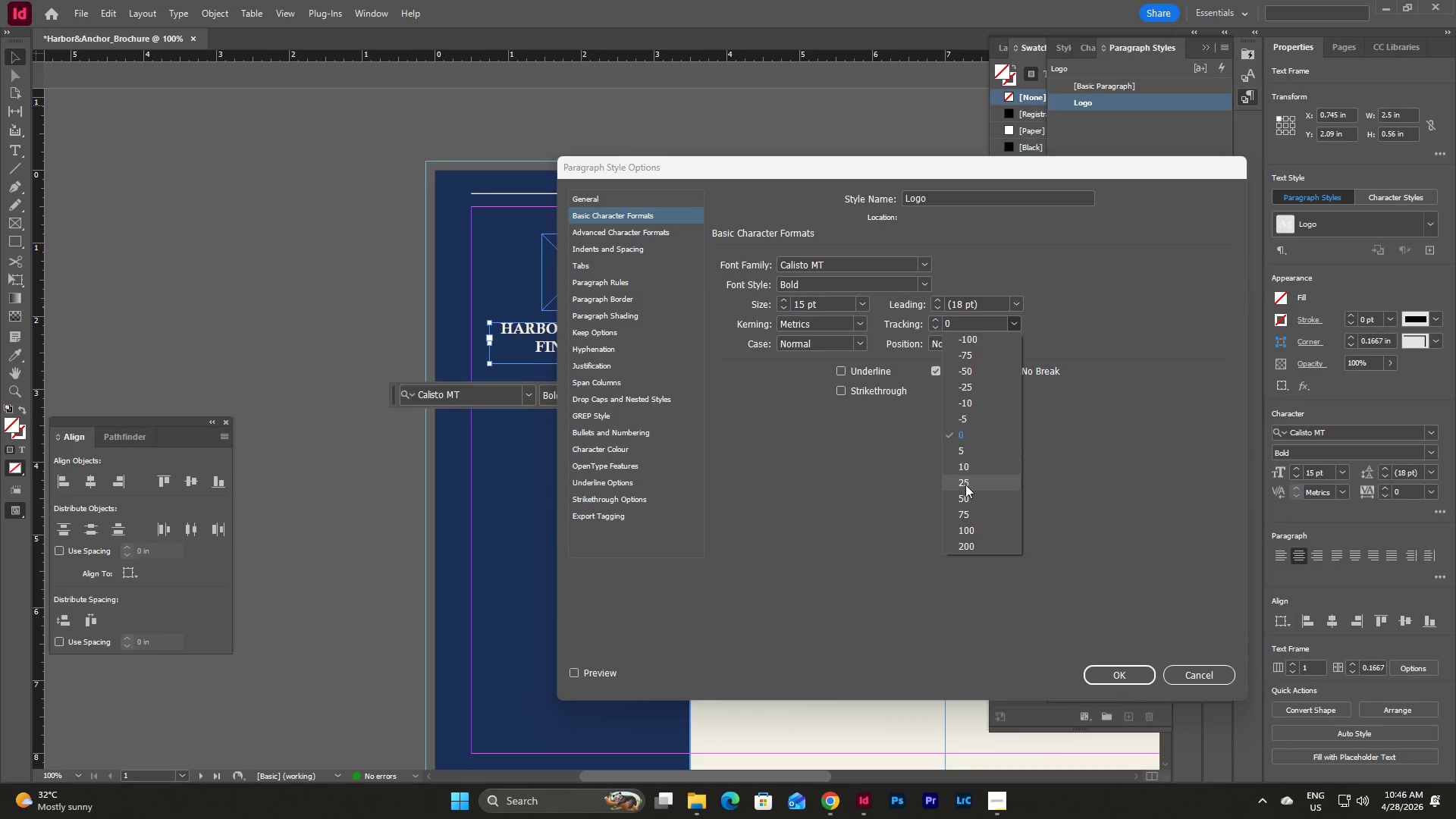 
left_click([970, 498])
 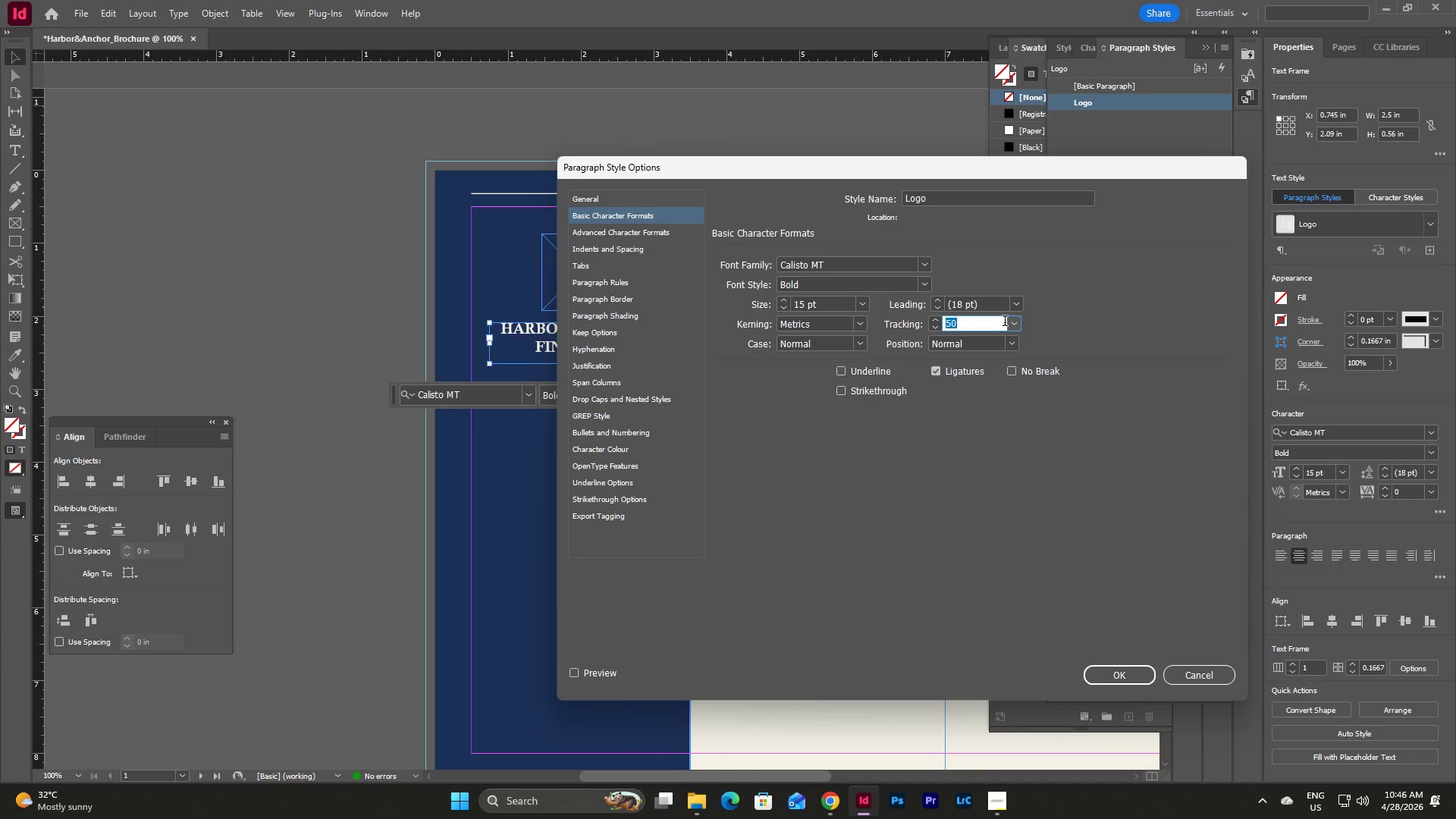 
left_click([1013, 321])
 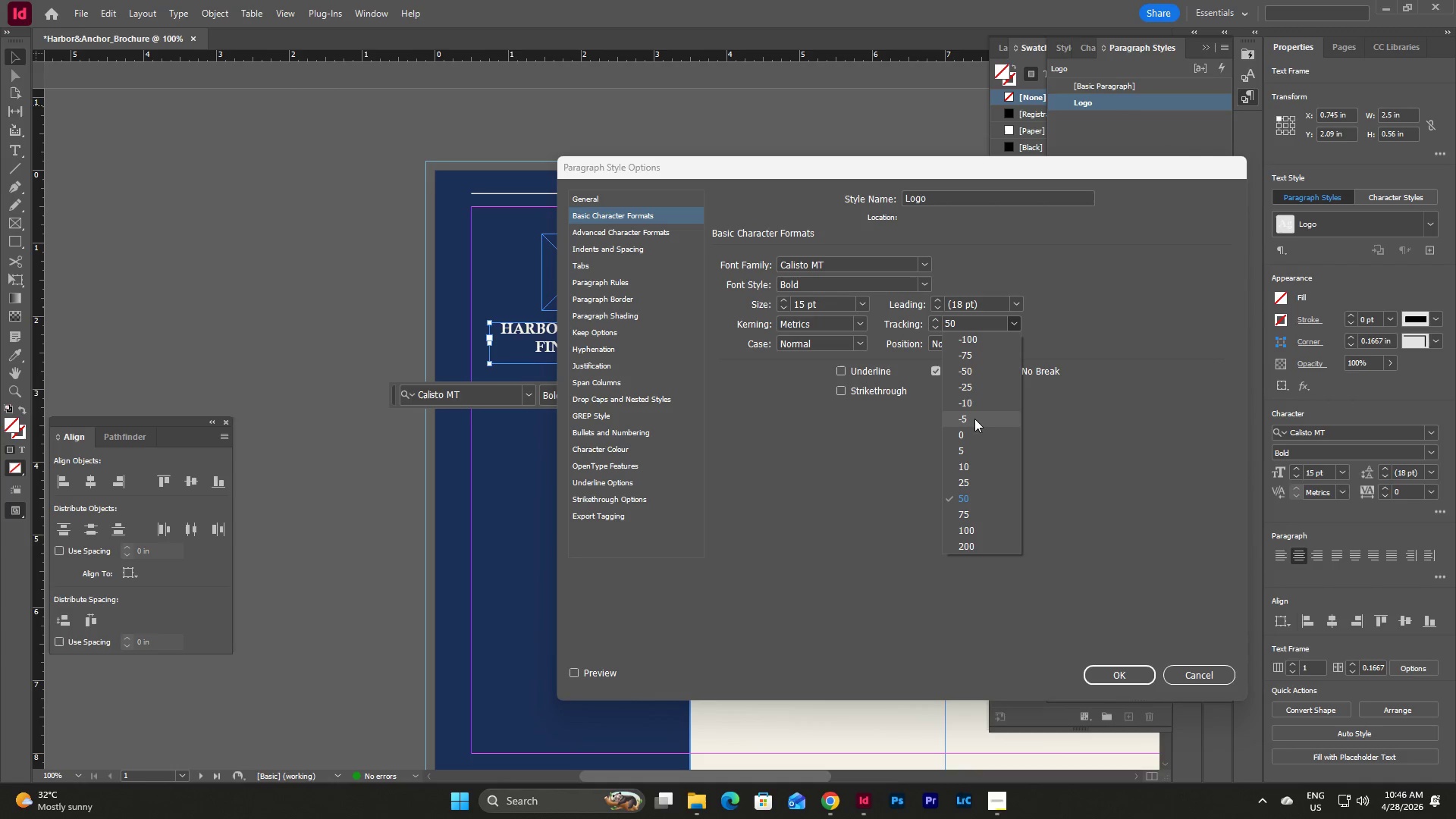 
left_click([970, 433])
 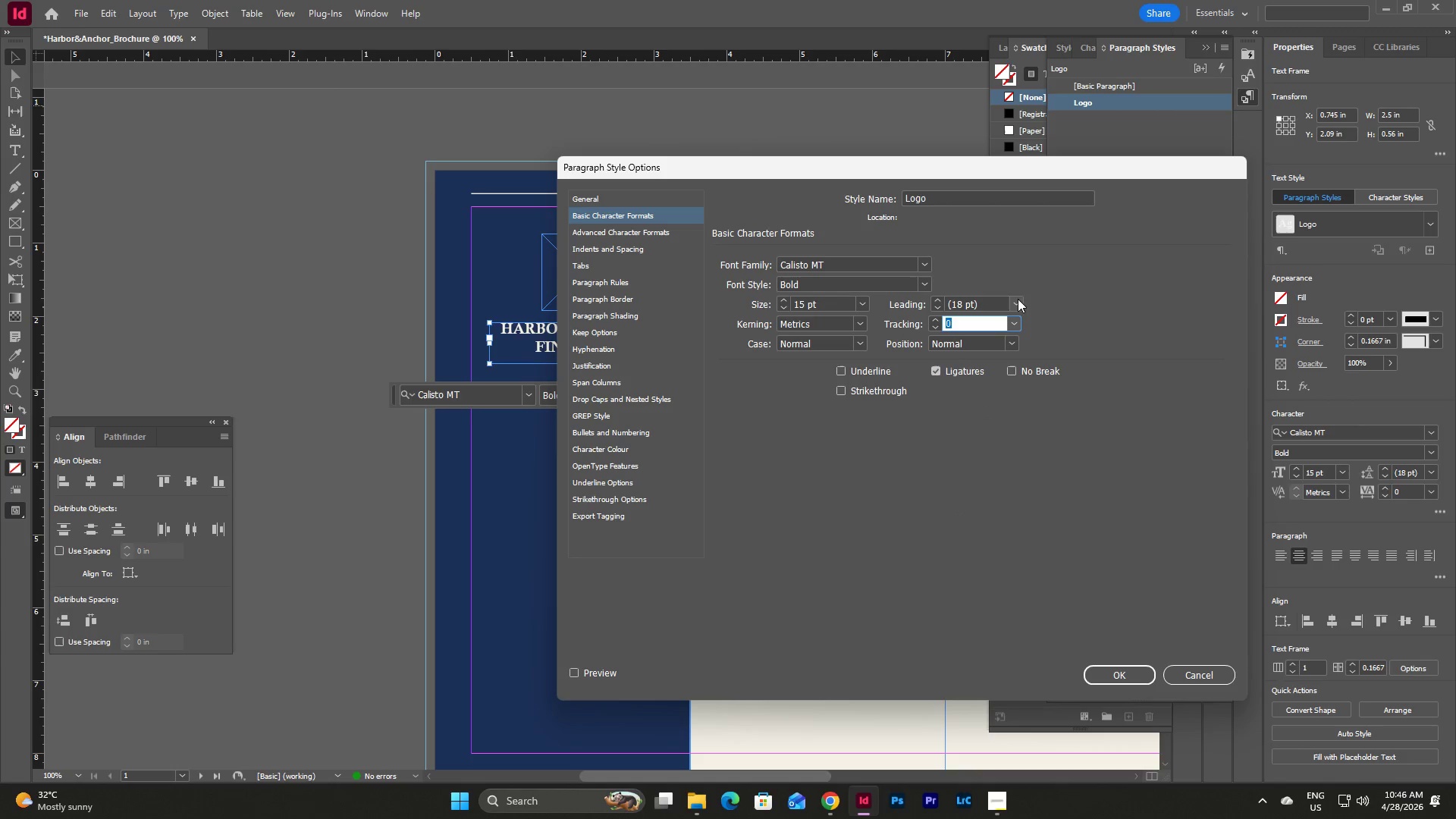 
left_click([1018, 299])
 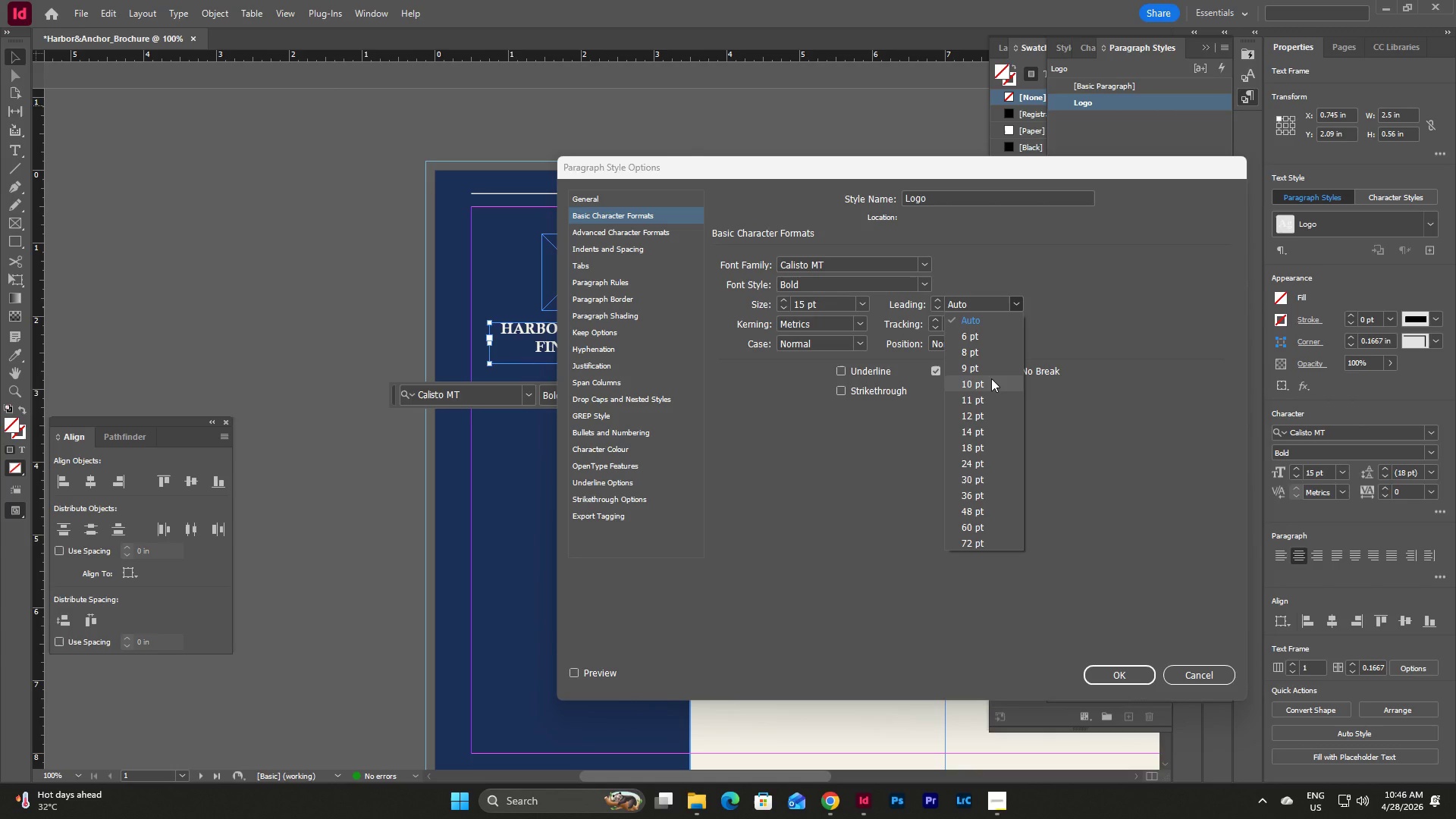 
left_click([1017, 299])
 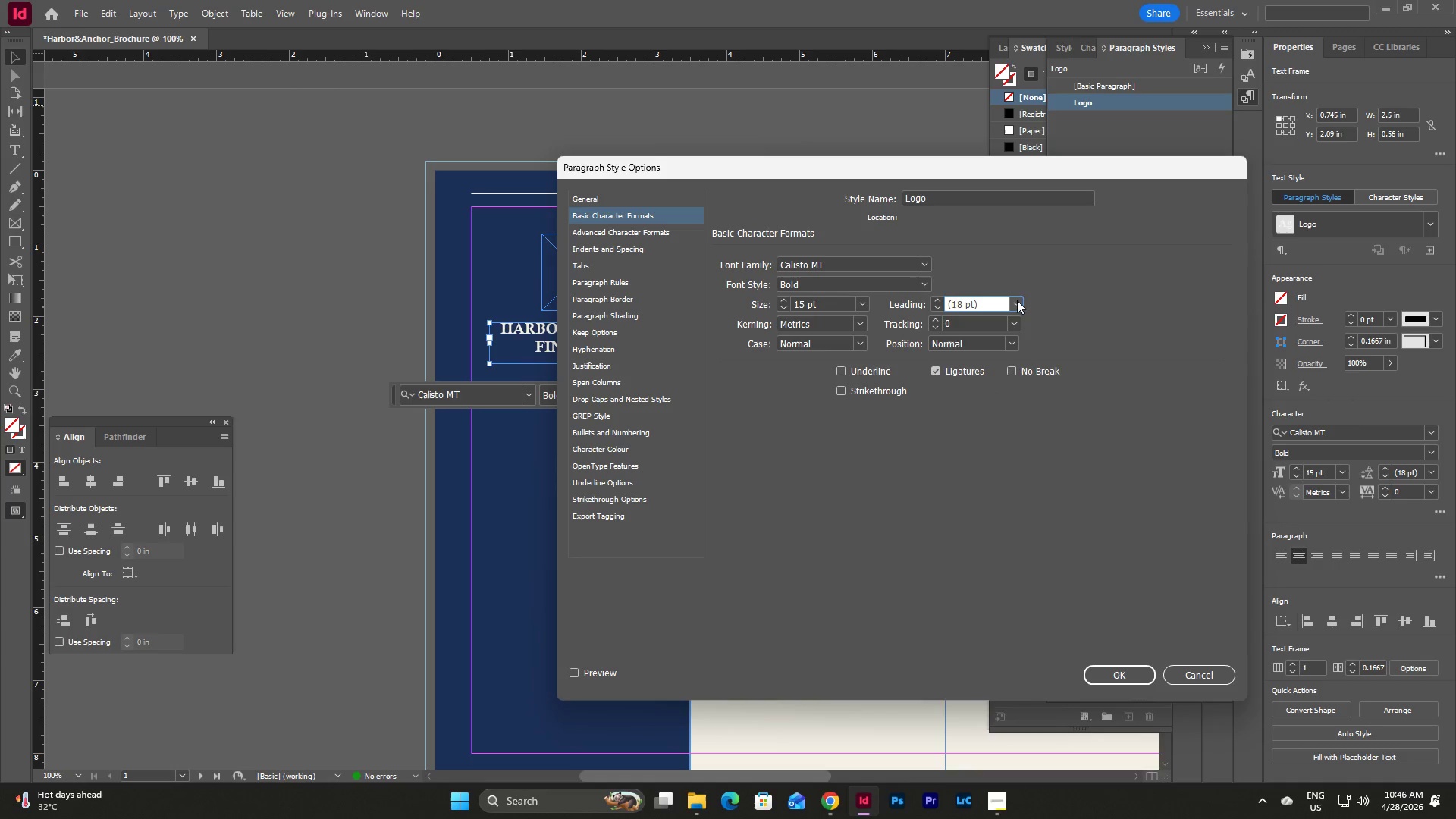 
left_click([1017, 300])
 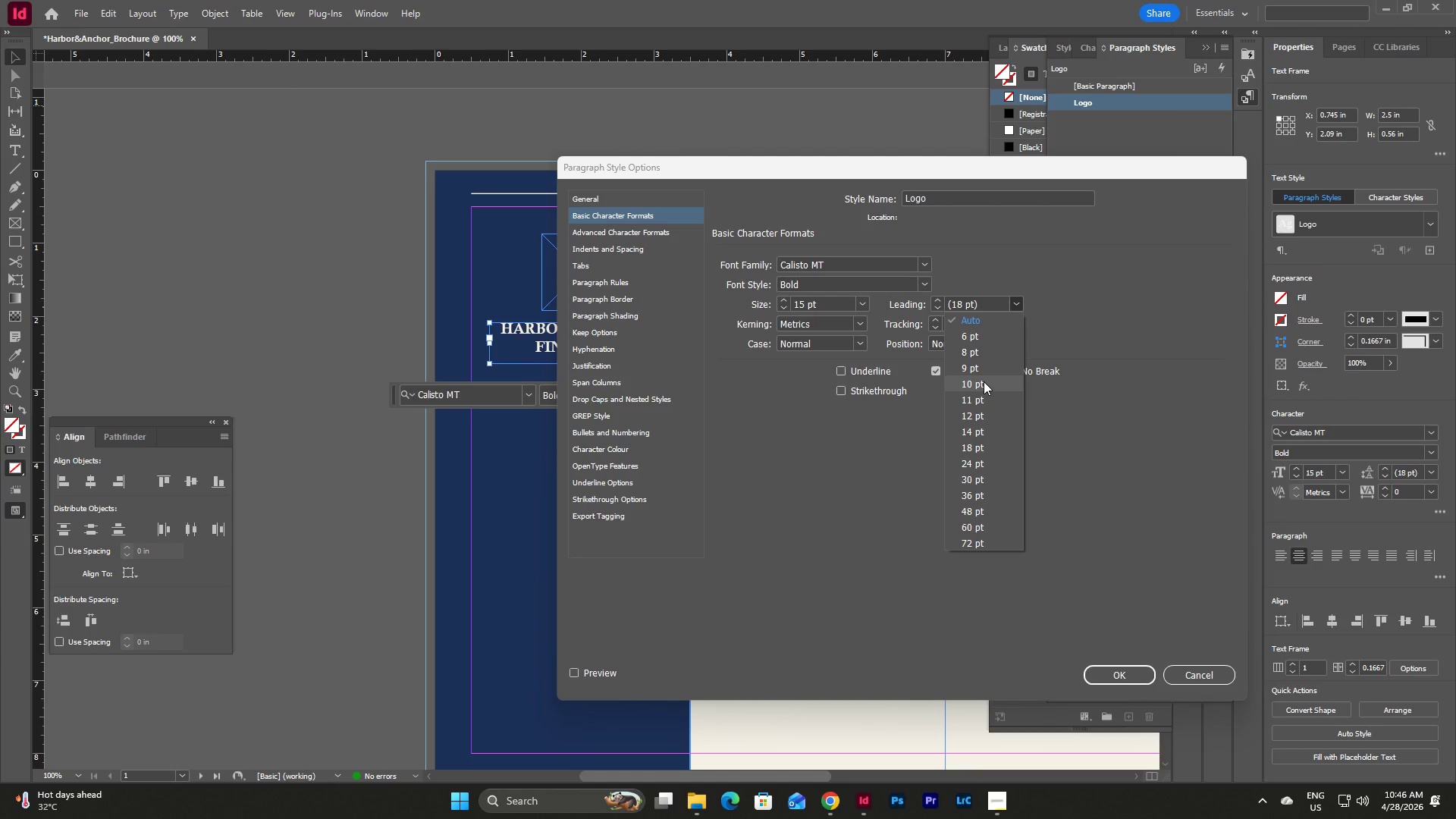 
left_click([984, 384])
 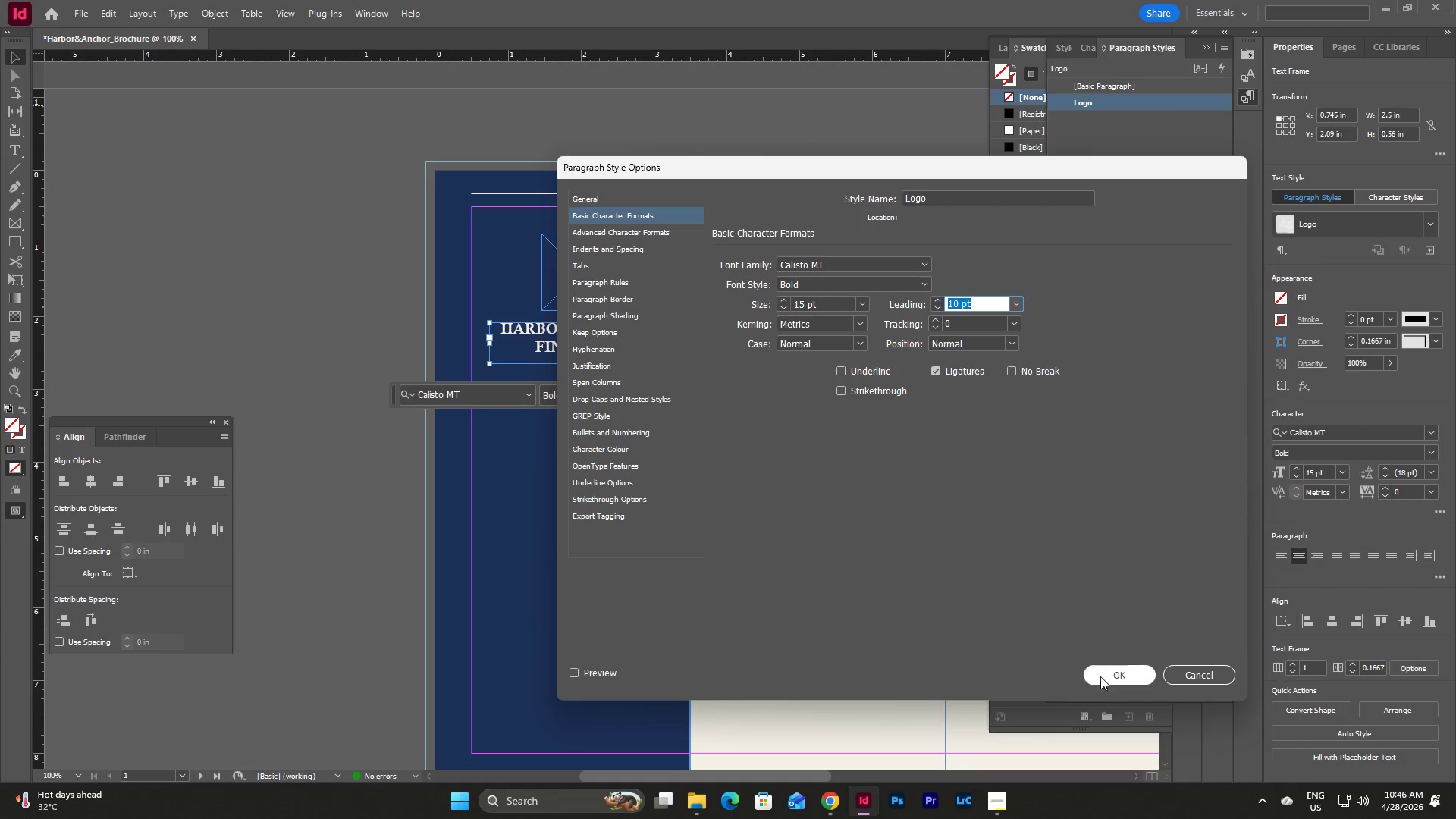 
left_click([1107, 664])
 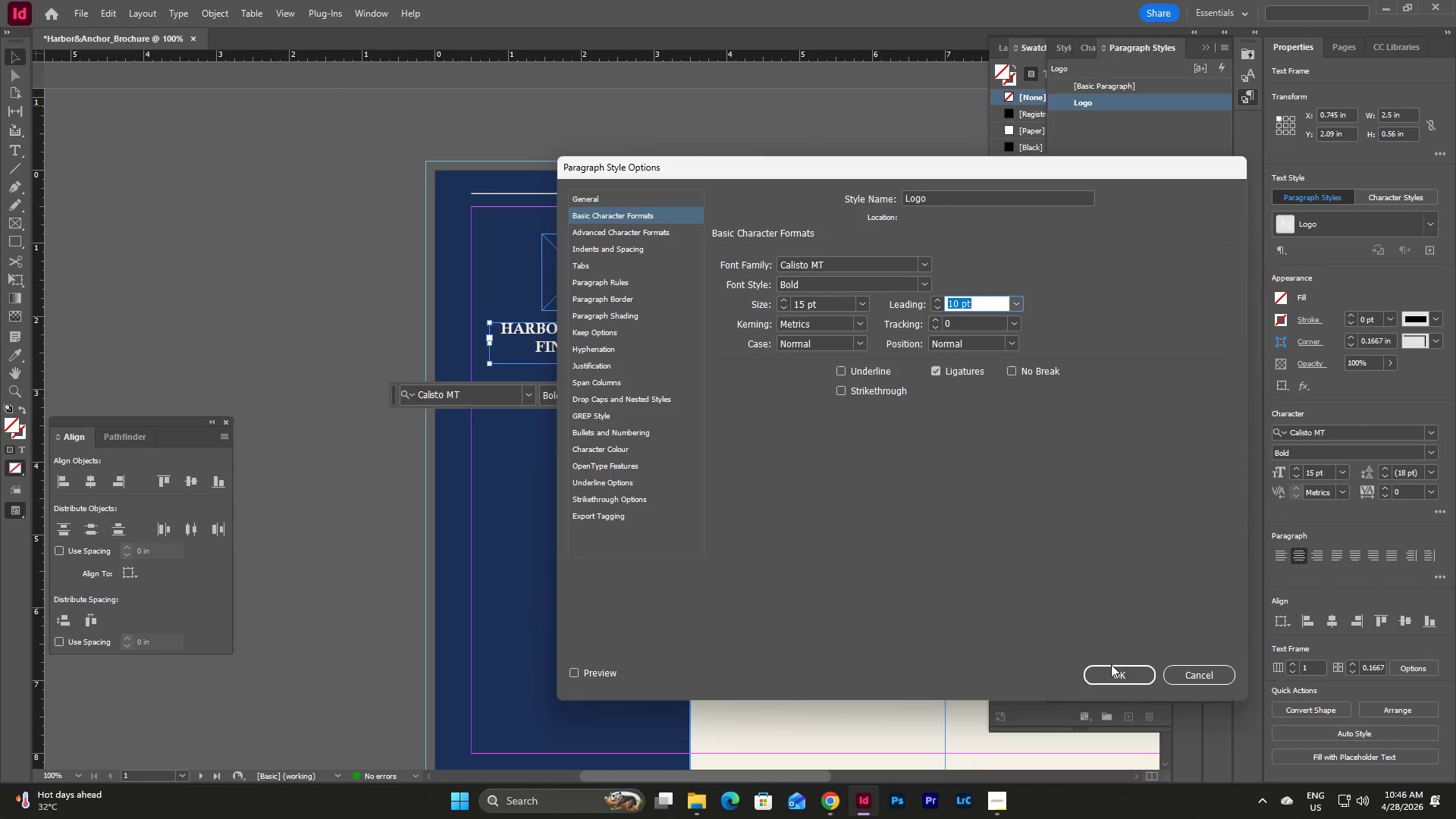 
left_click([1119, 670])
 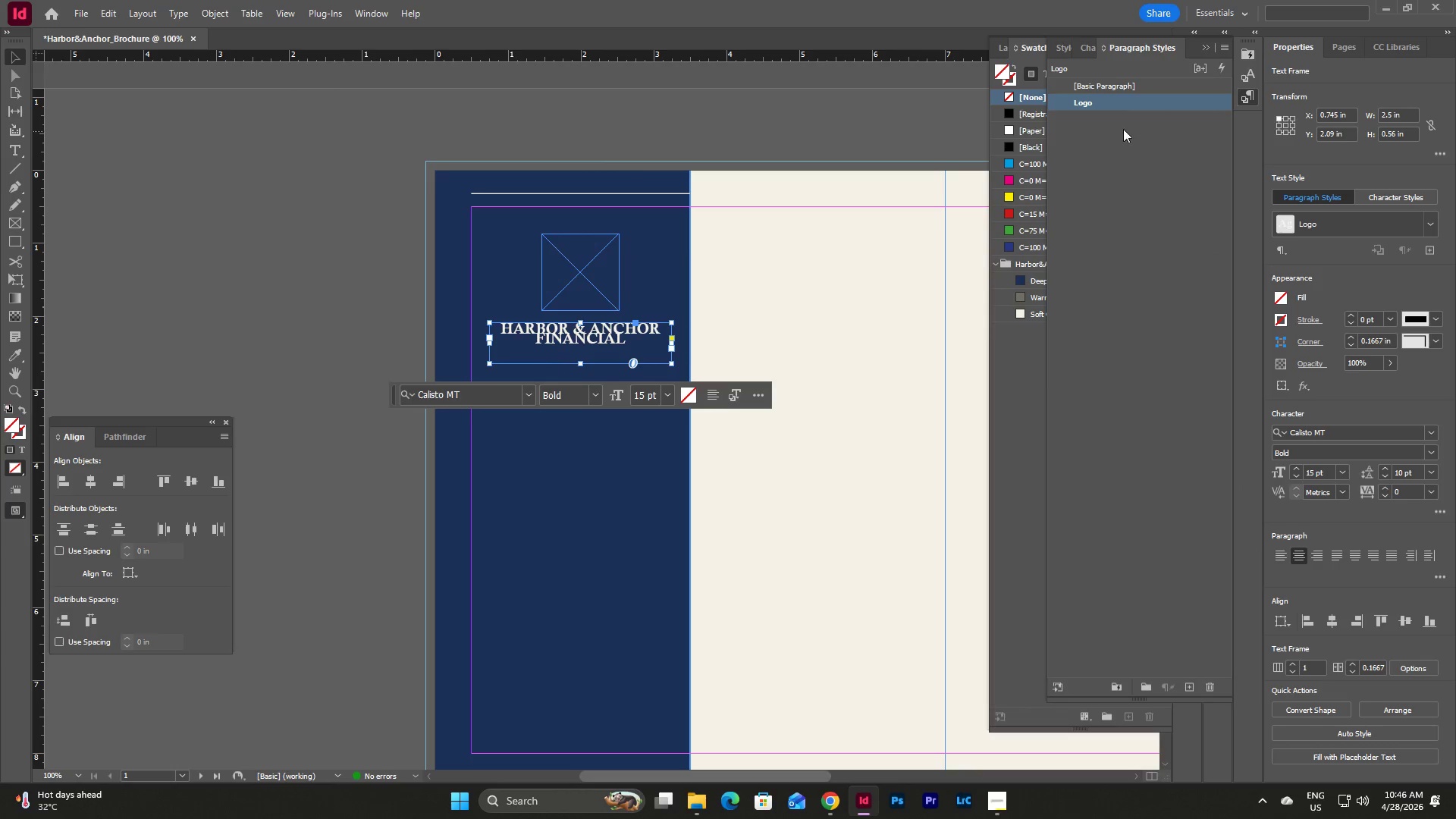 
double_click([1124, 105])
 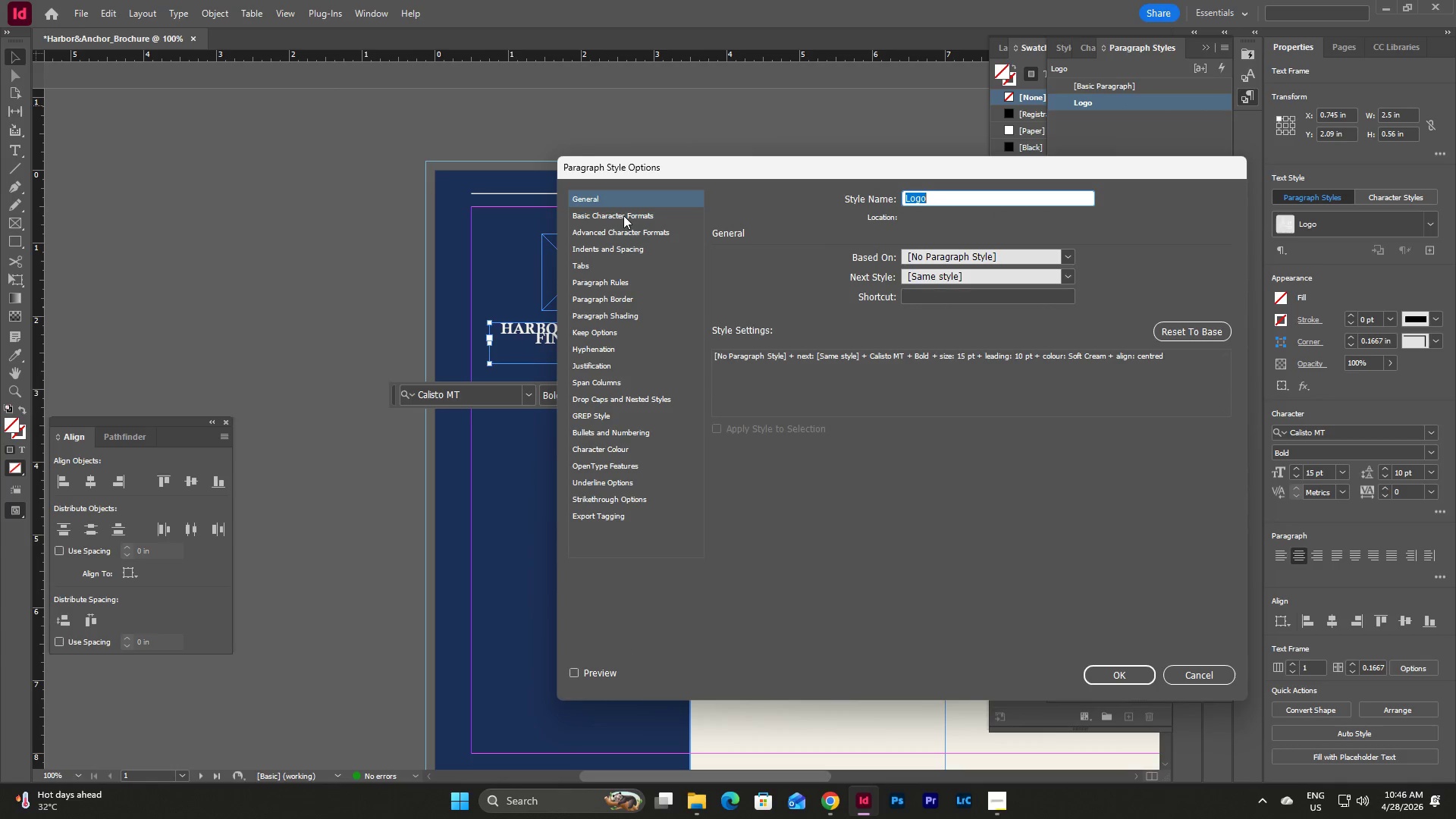 
left_click([629, 224])
 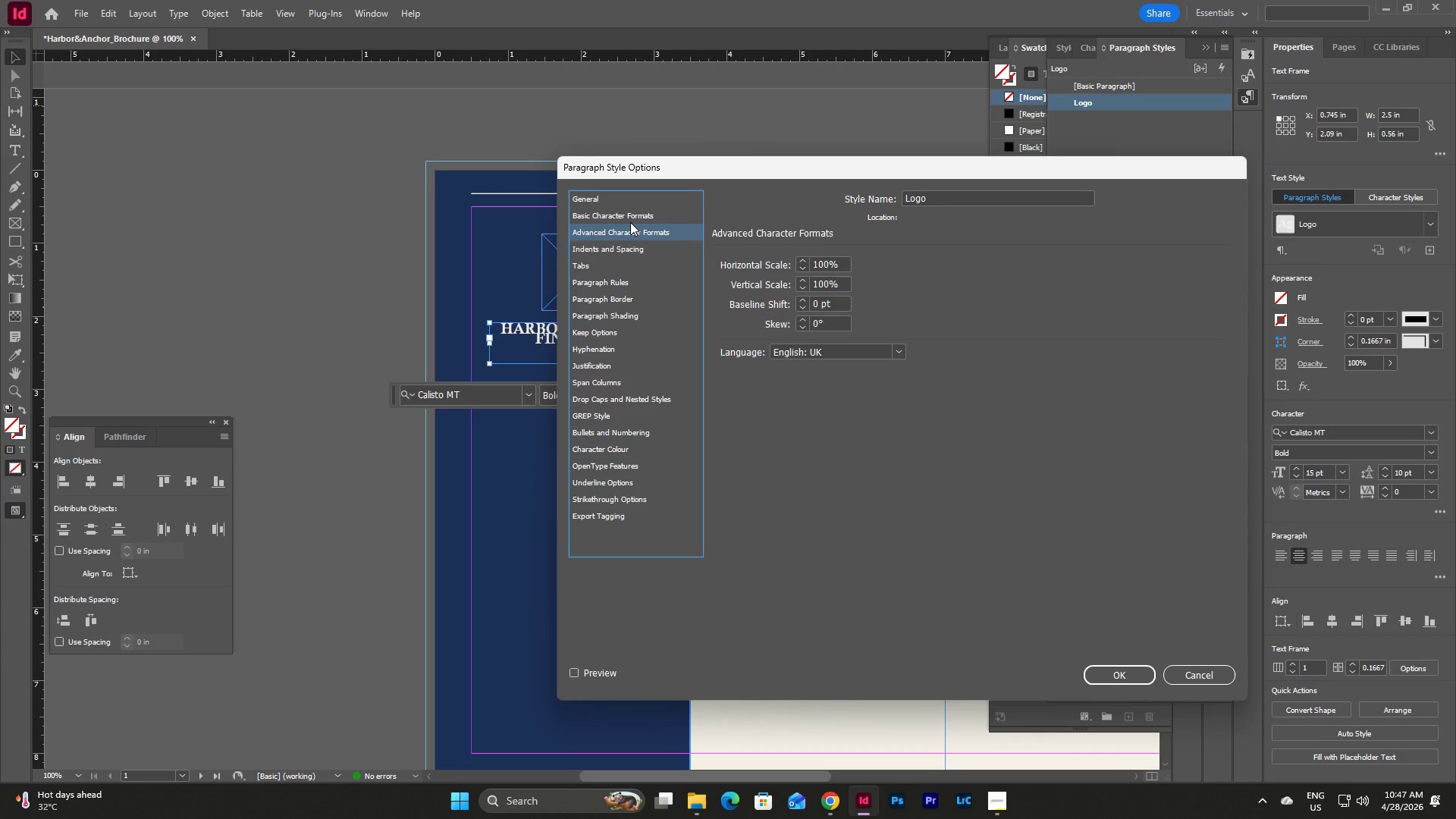 
left_click([630, 222])
 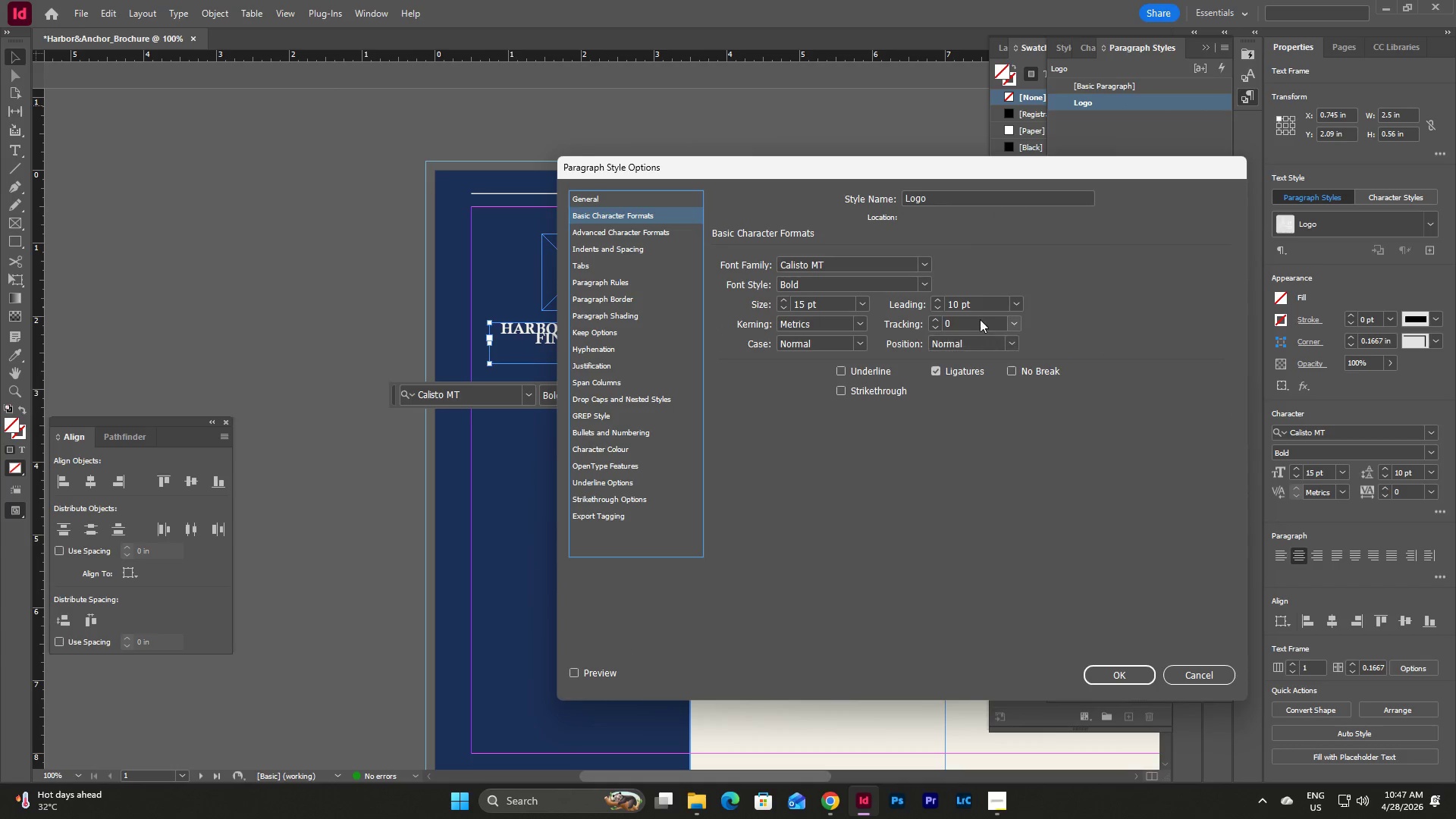 
double_click([975, 309])
 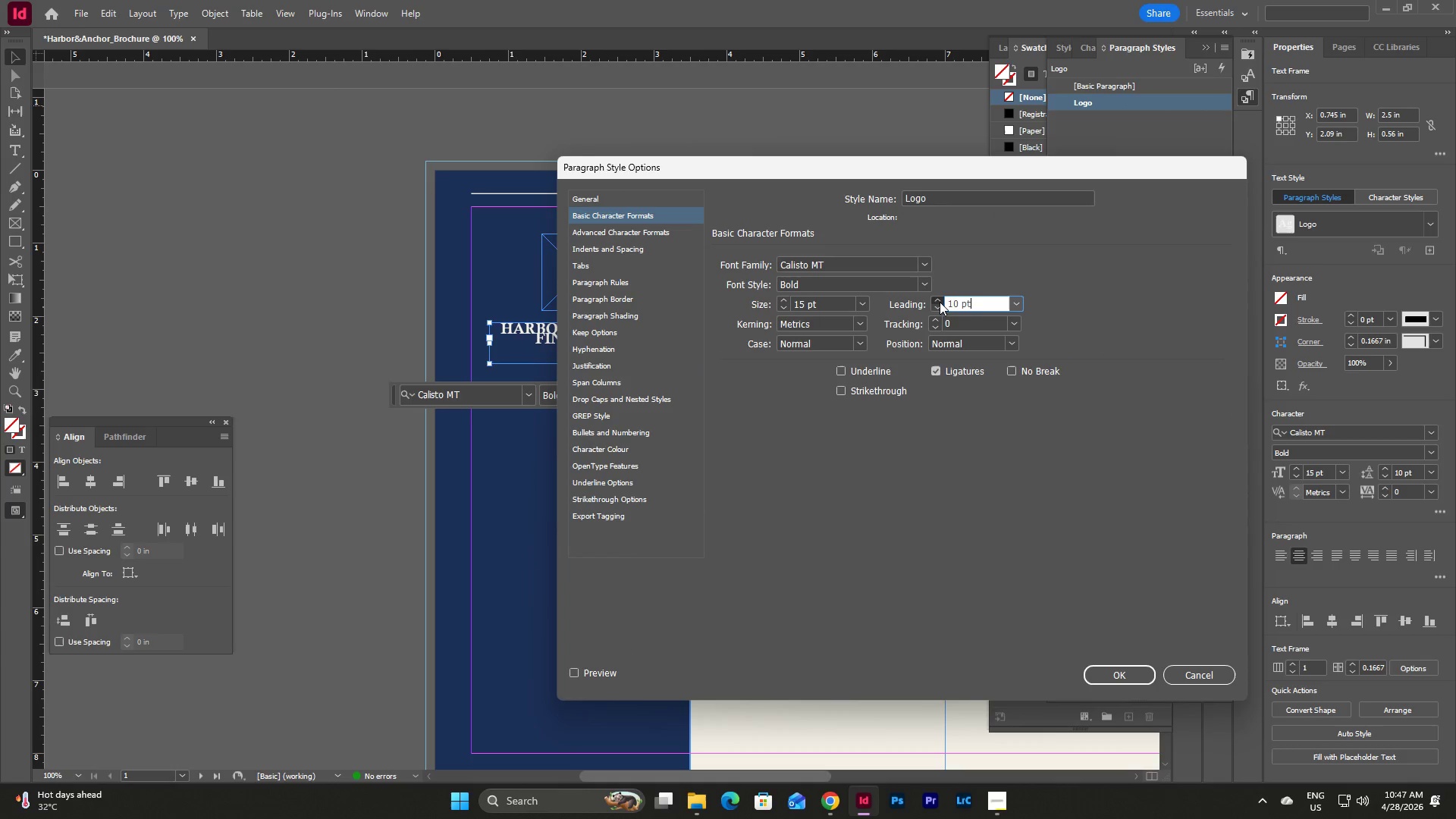 
double_click([940, 302])
 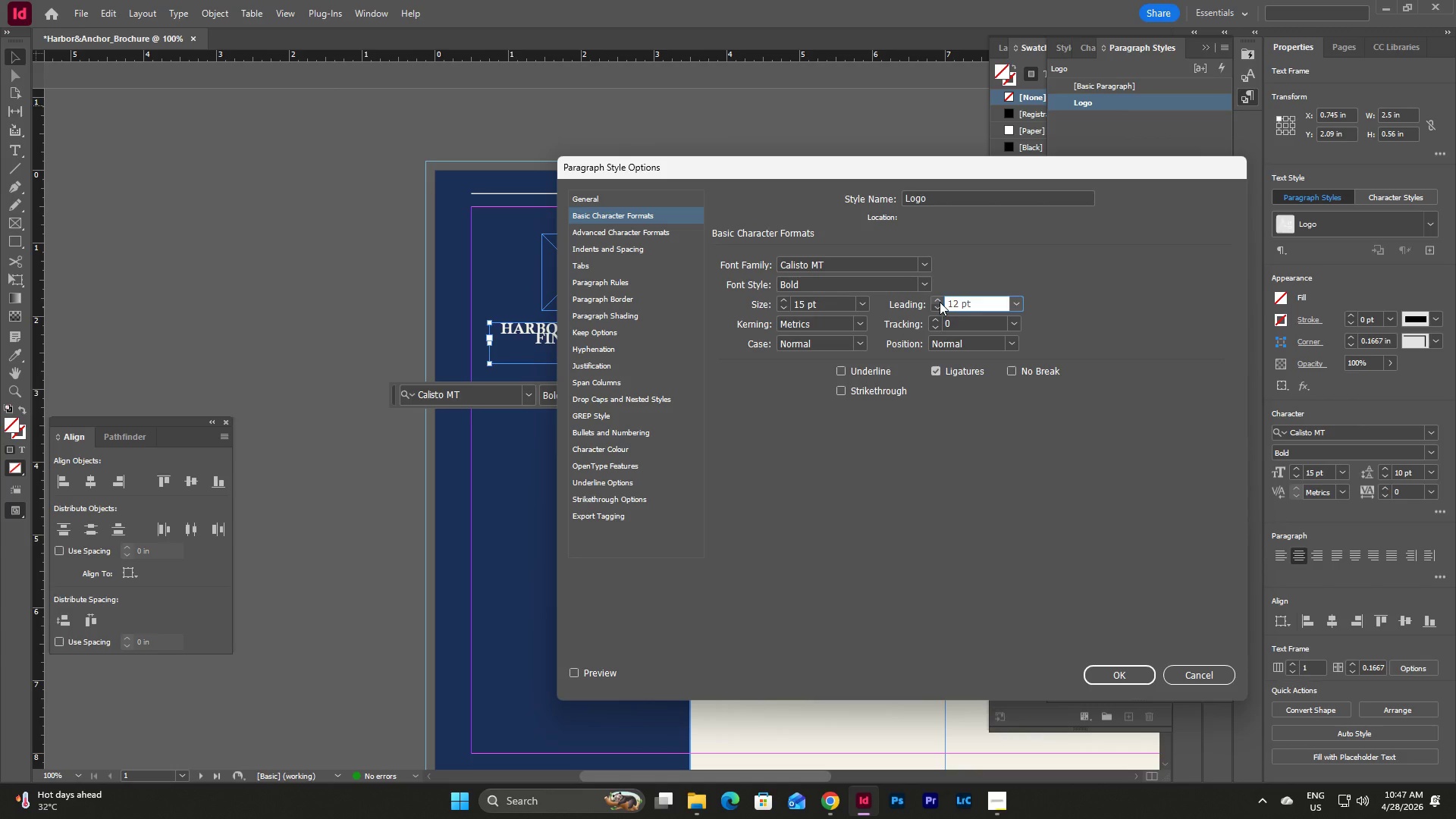 
left_click([940, 302])
 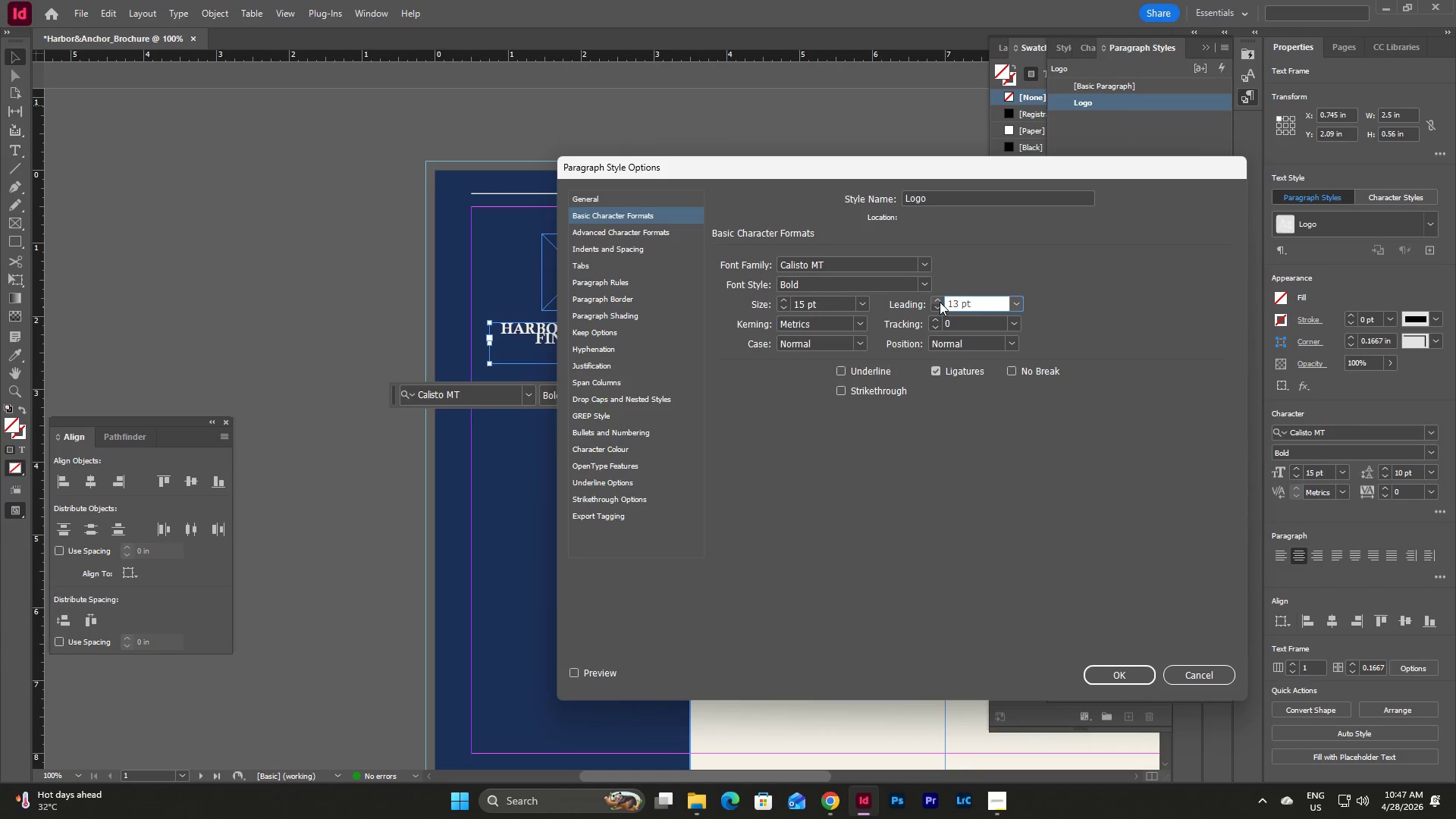 
left_click([940, 302])
 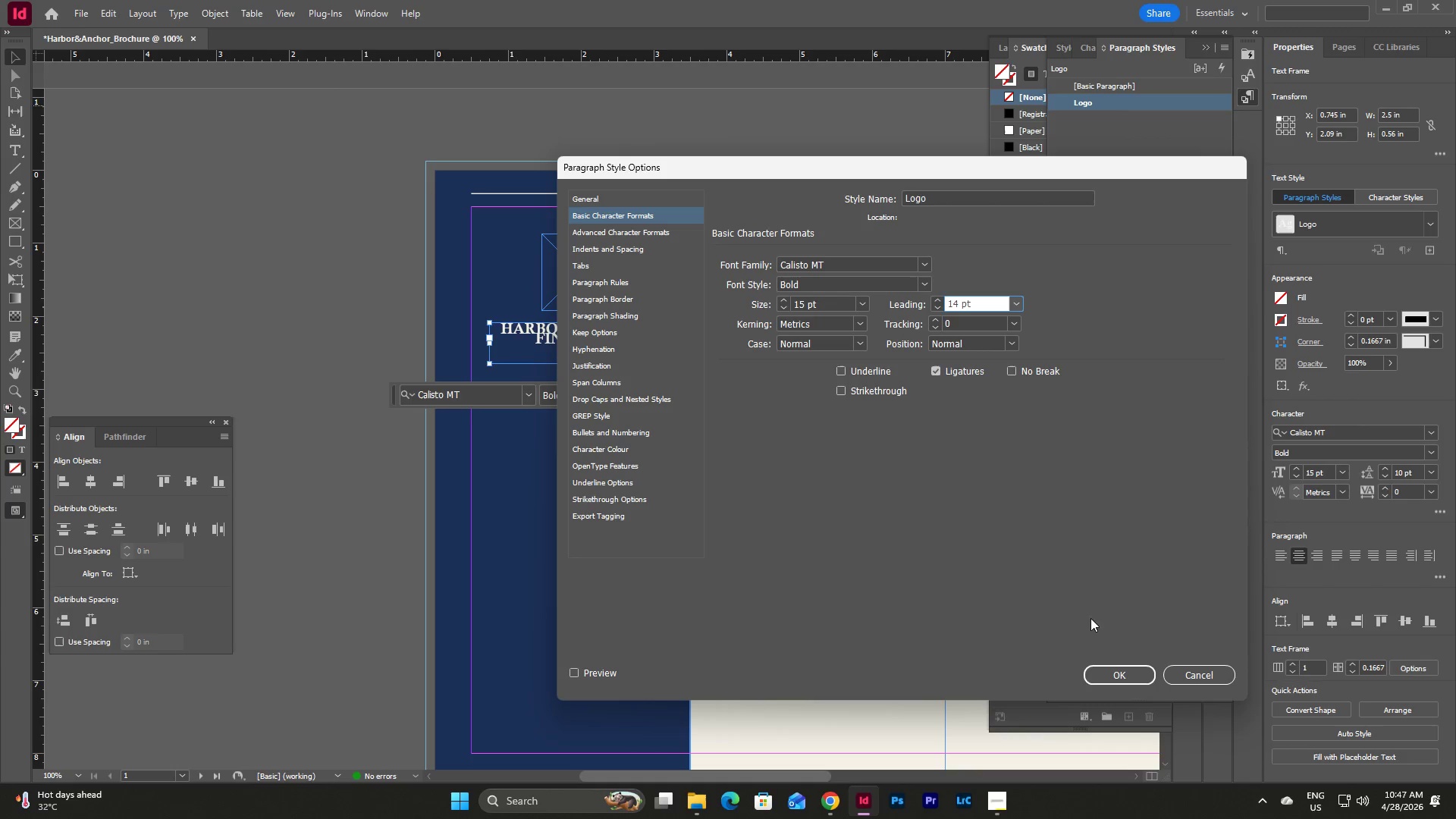 
left_click([1122, 671])
 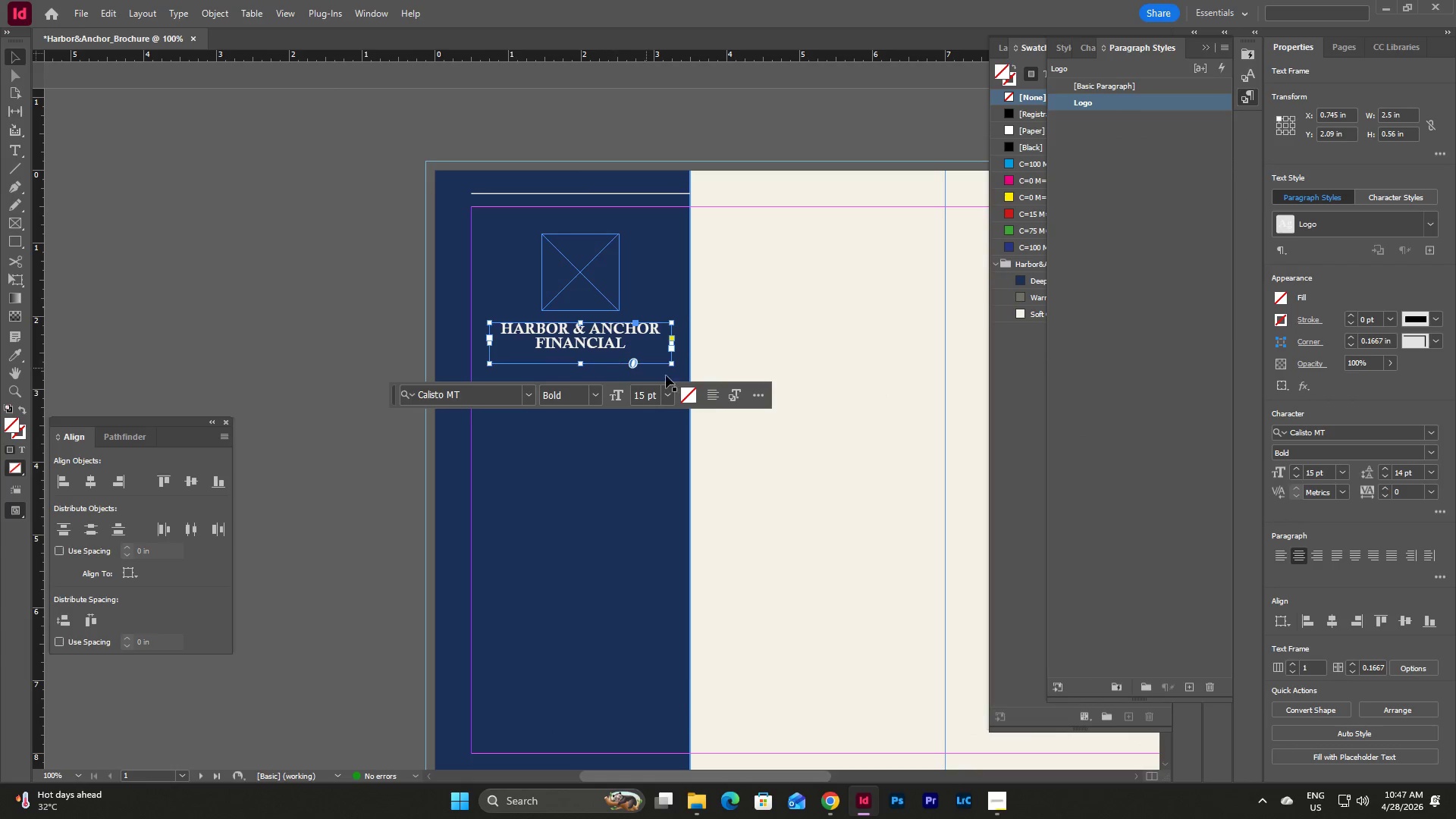 
left_click([720, 394])
 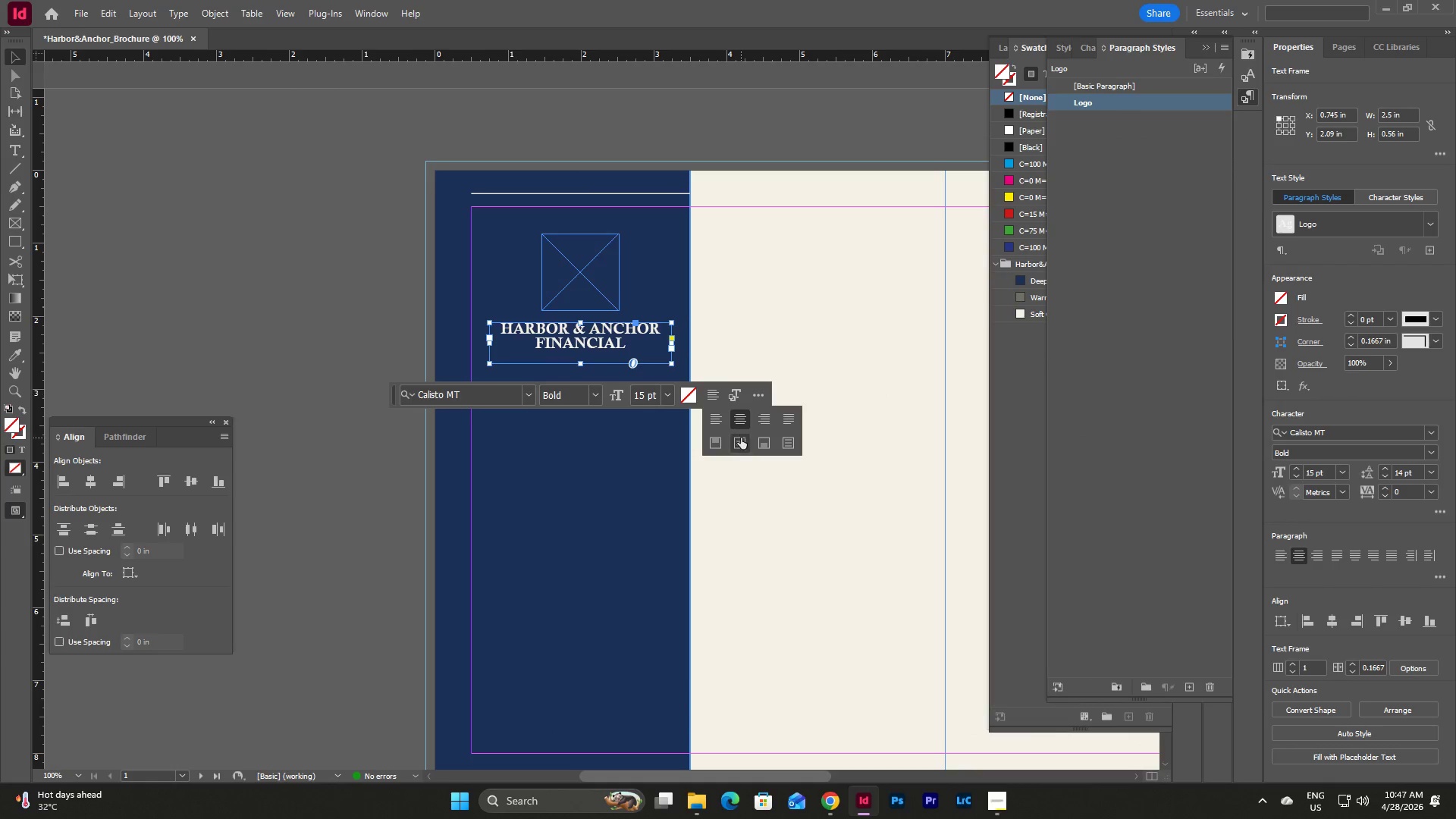 
left_click([741, 438])
 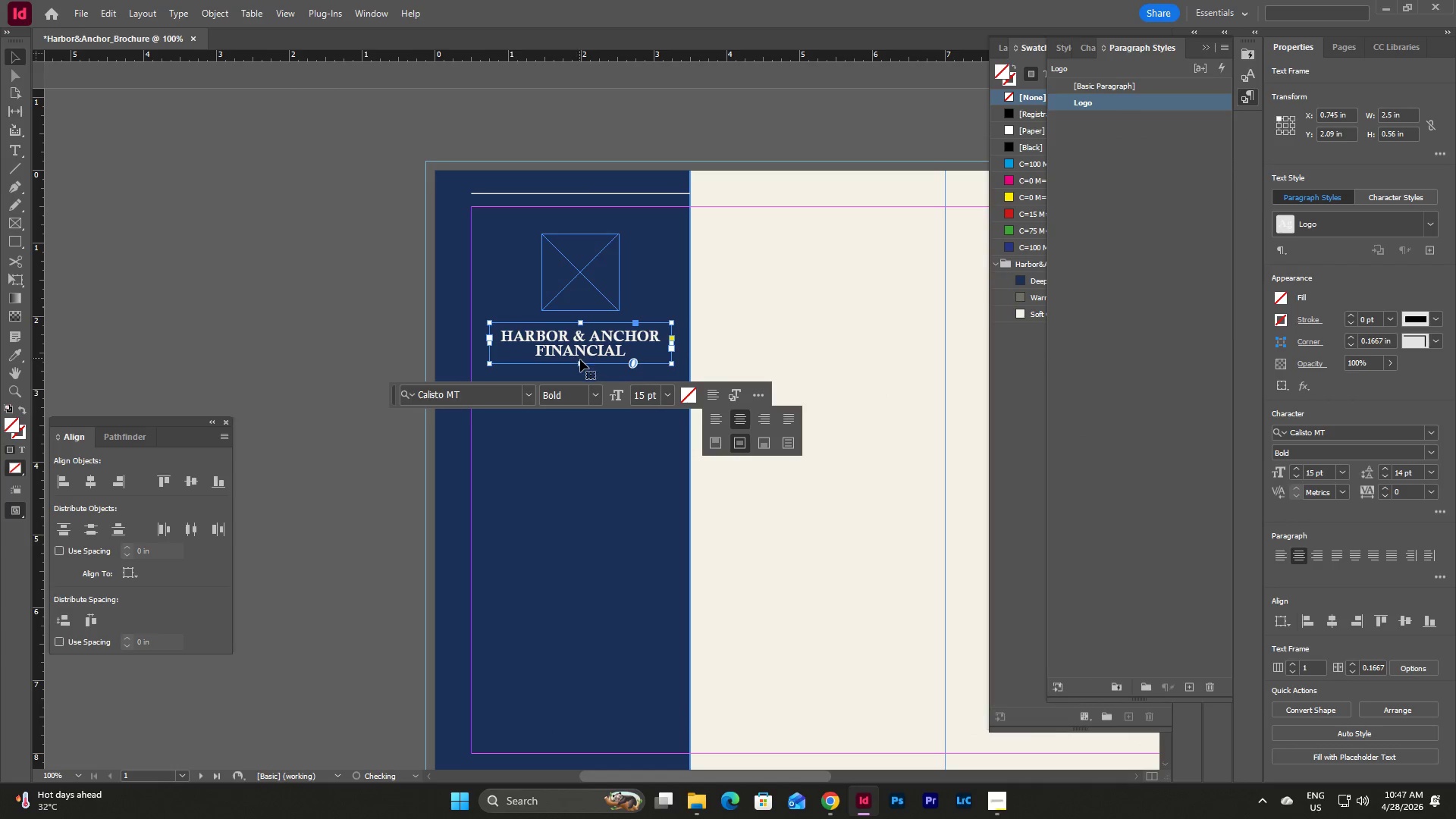 
left_click_drag(start_coordinate=[582, 365], to_coordinate=[582, 352])
 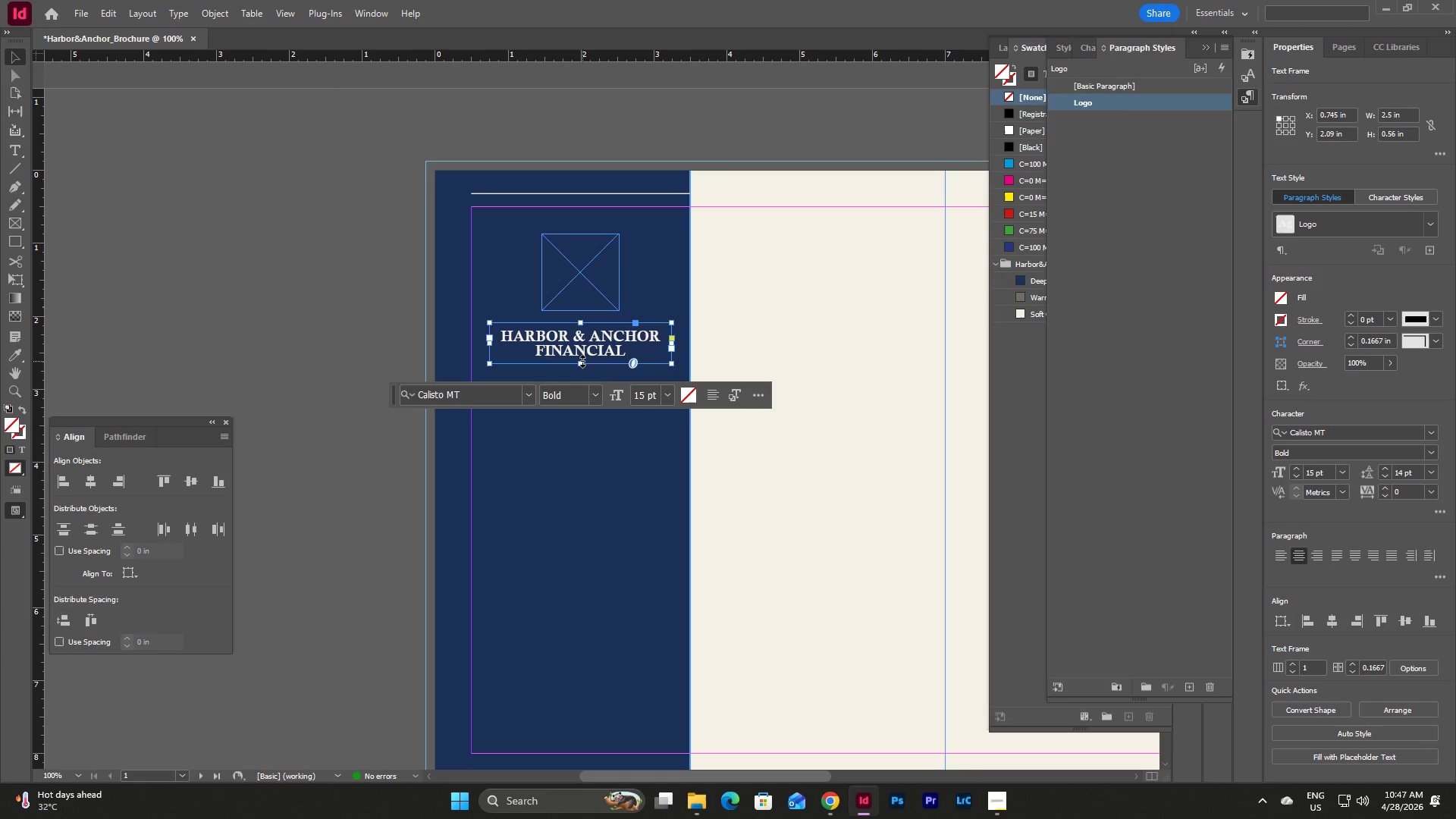 
left_click_drag(start_coordinate=[582, 361], to_coordinate=[582, 350])
 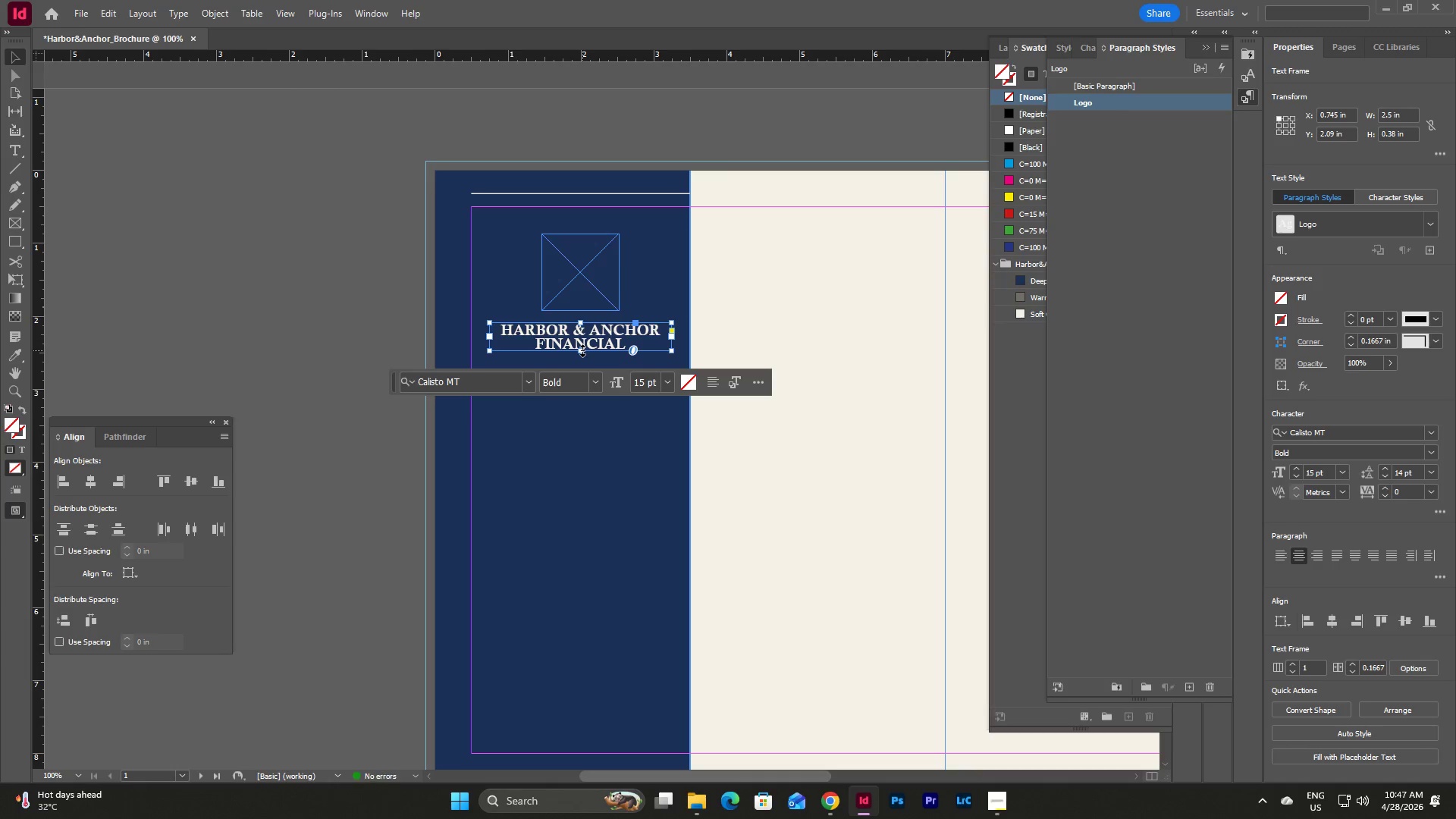 
left_click_drag(start_coordinate=[582, 350], to_coordinate=[582, 355])
 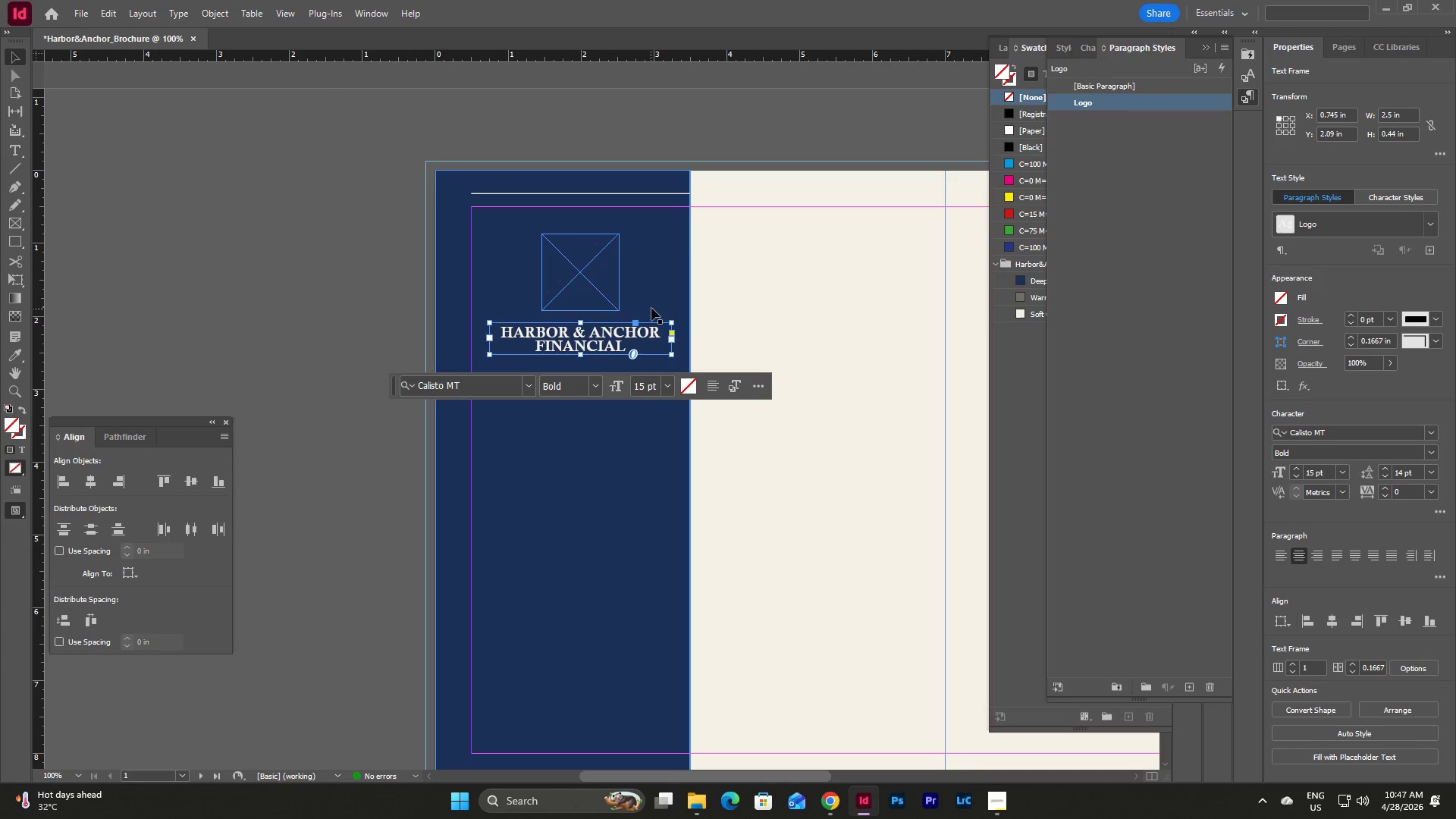 
left_click([651, 308])
 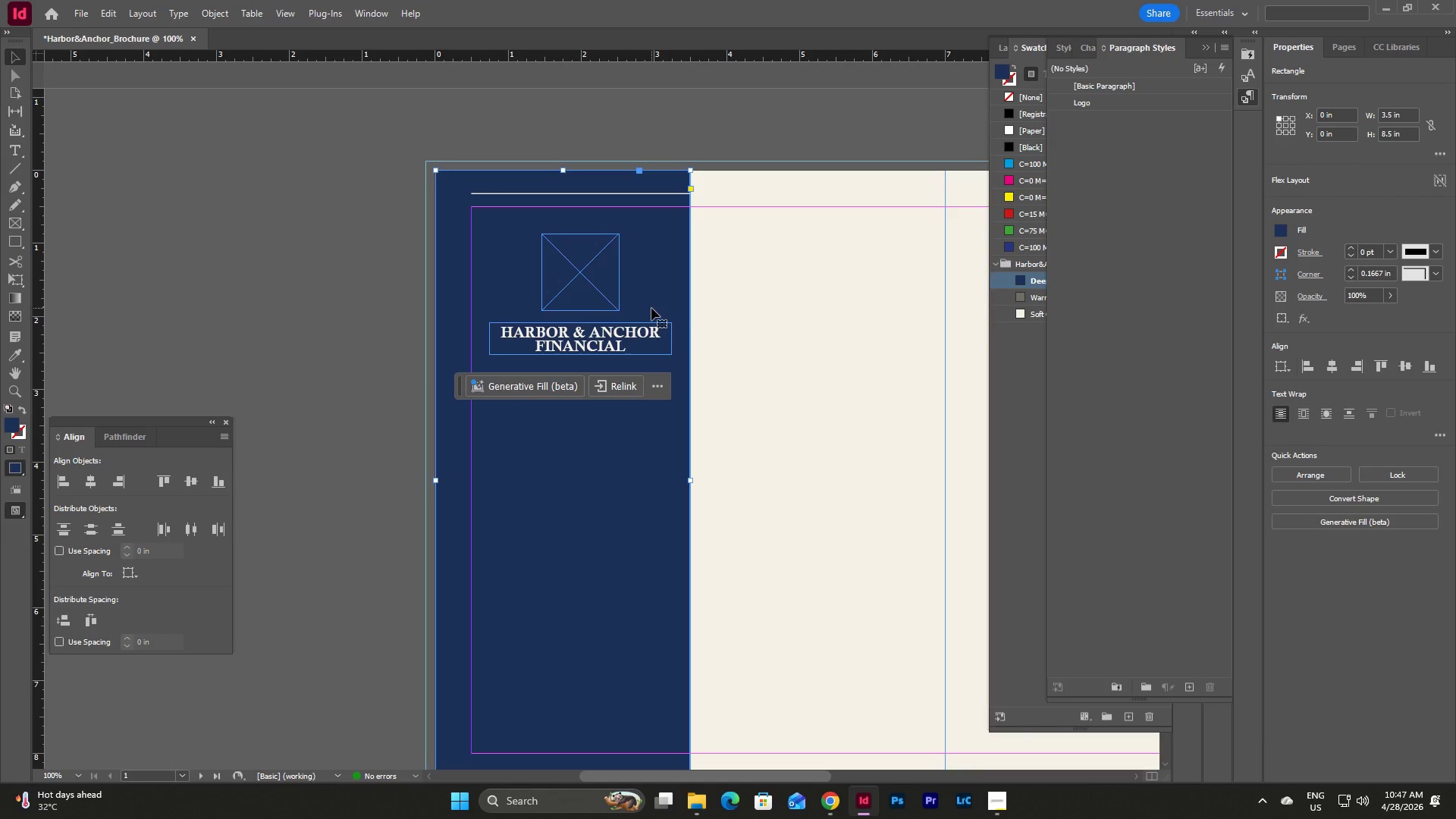 
type(vww)
 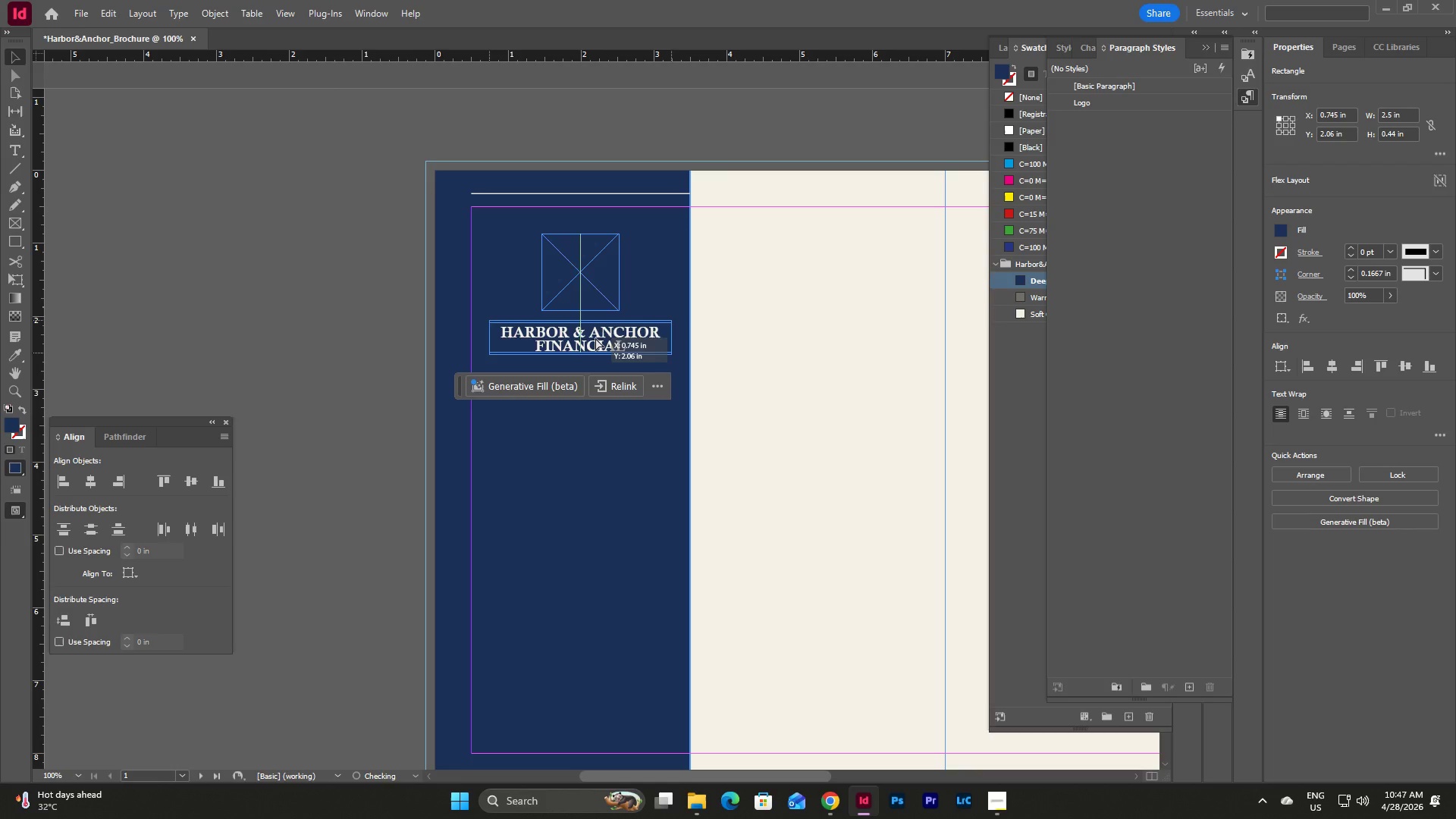 
wait(6.14)
 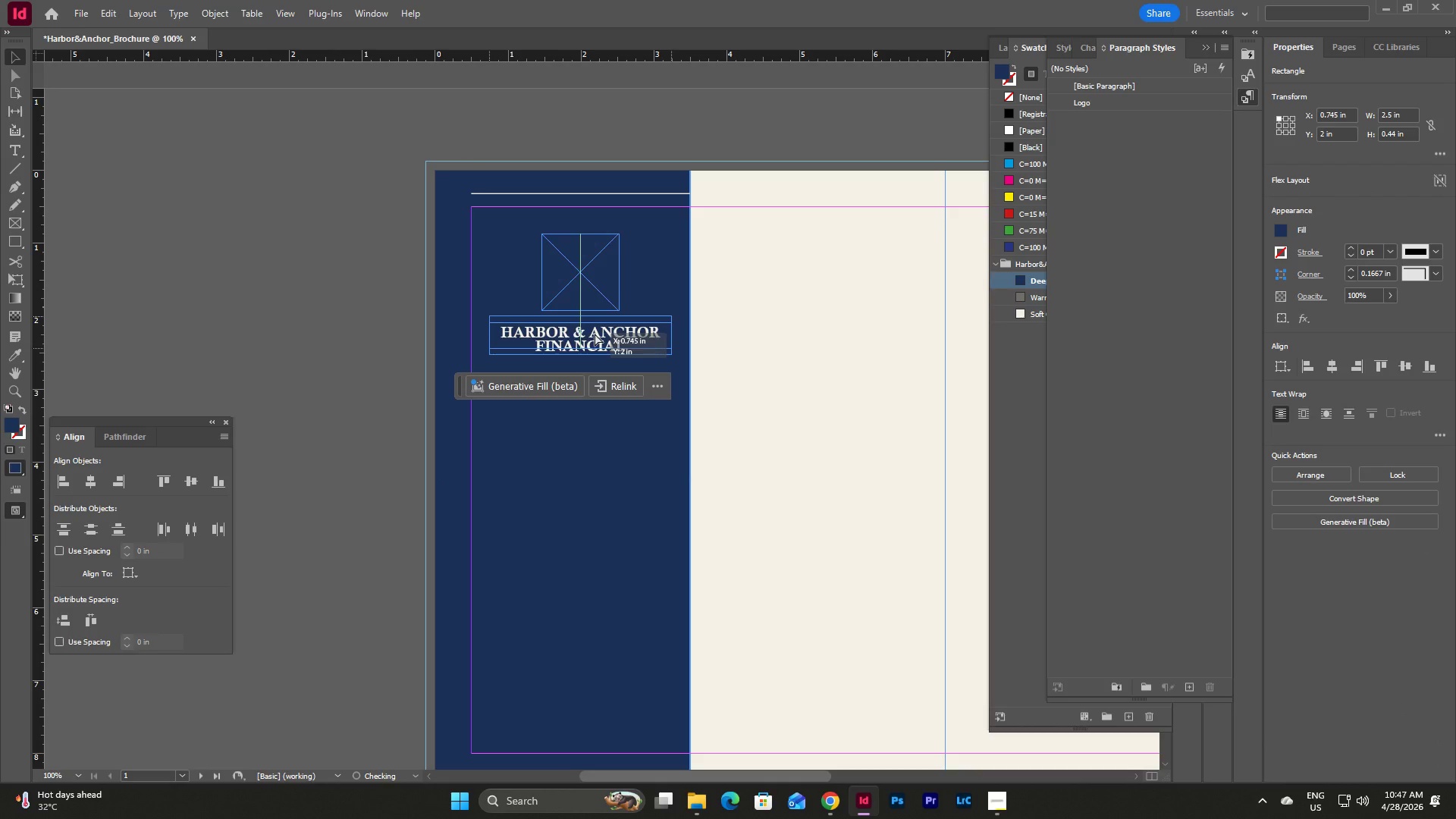 
left_click([644, 296])
 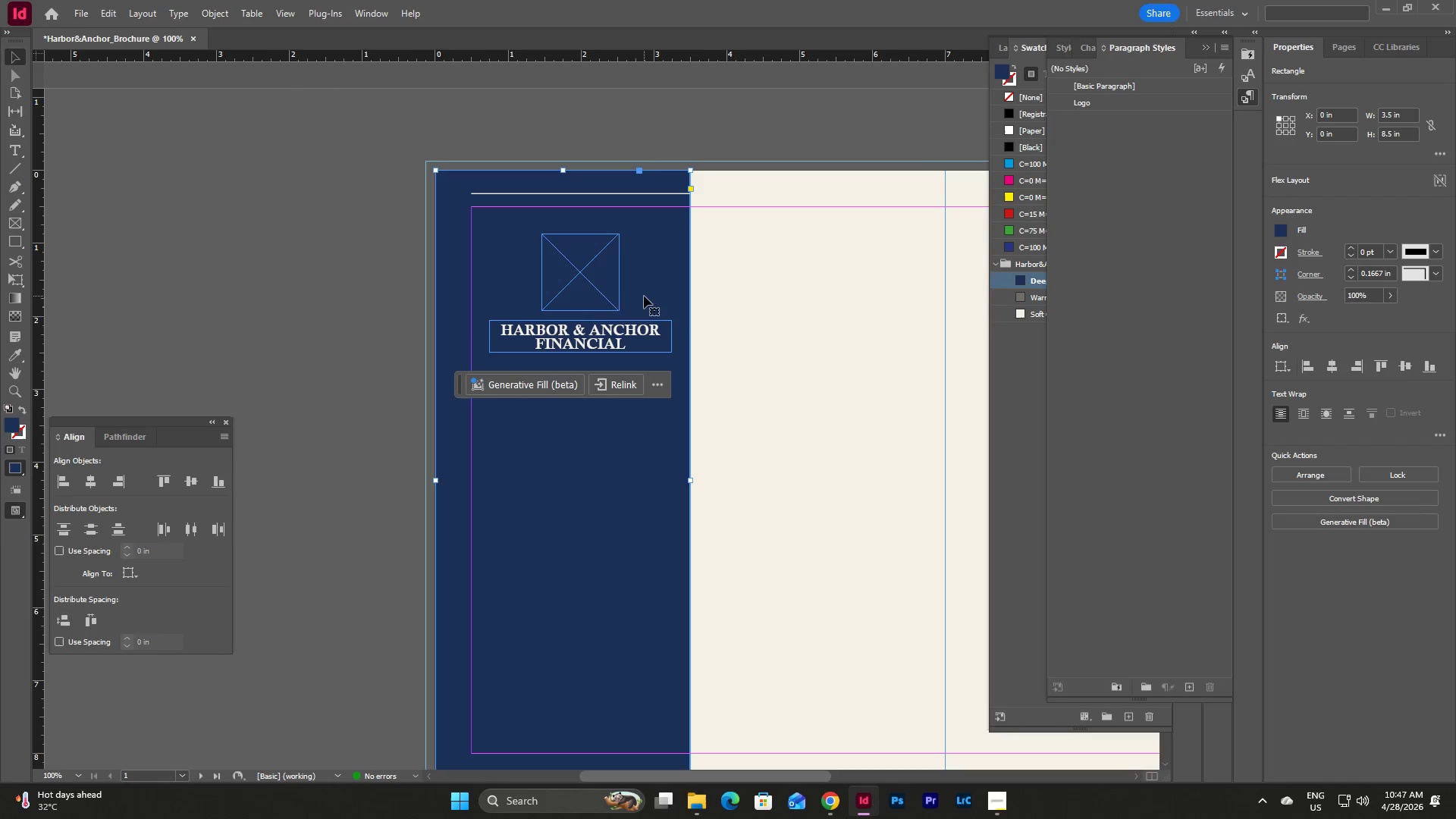 
left_click_drag(start_coordinate=[574, 341], to_coordinate=[573, 360])
 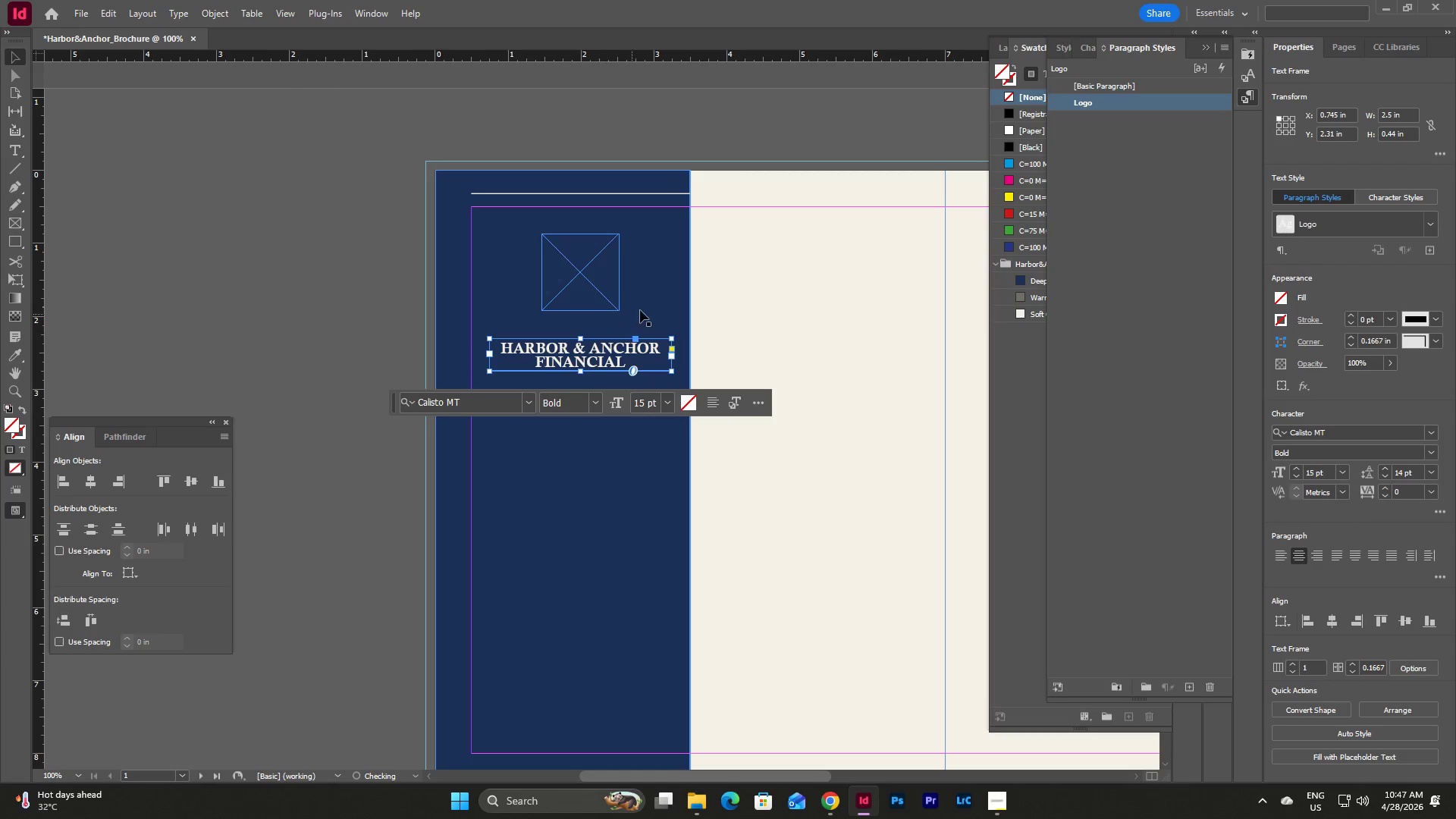 
left_click([656, 302])
 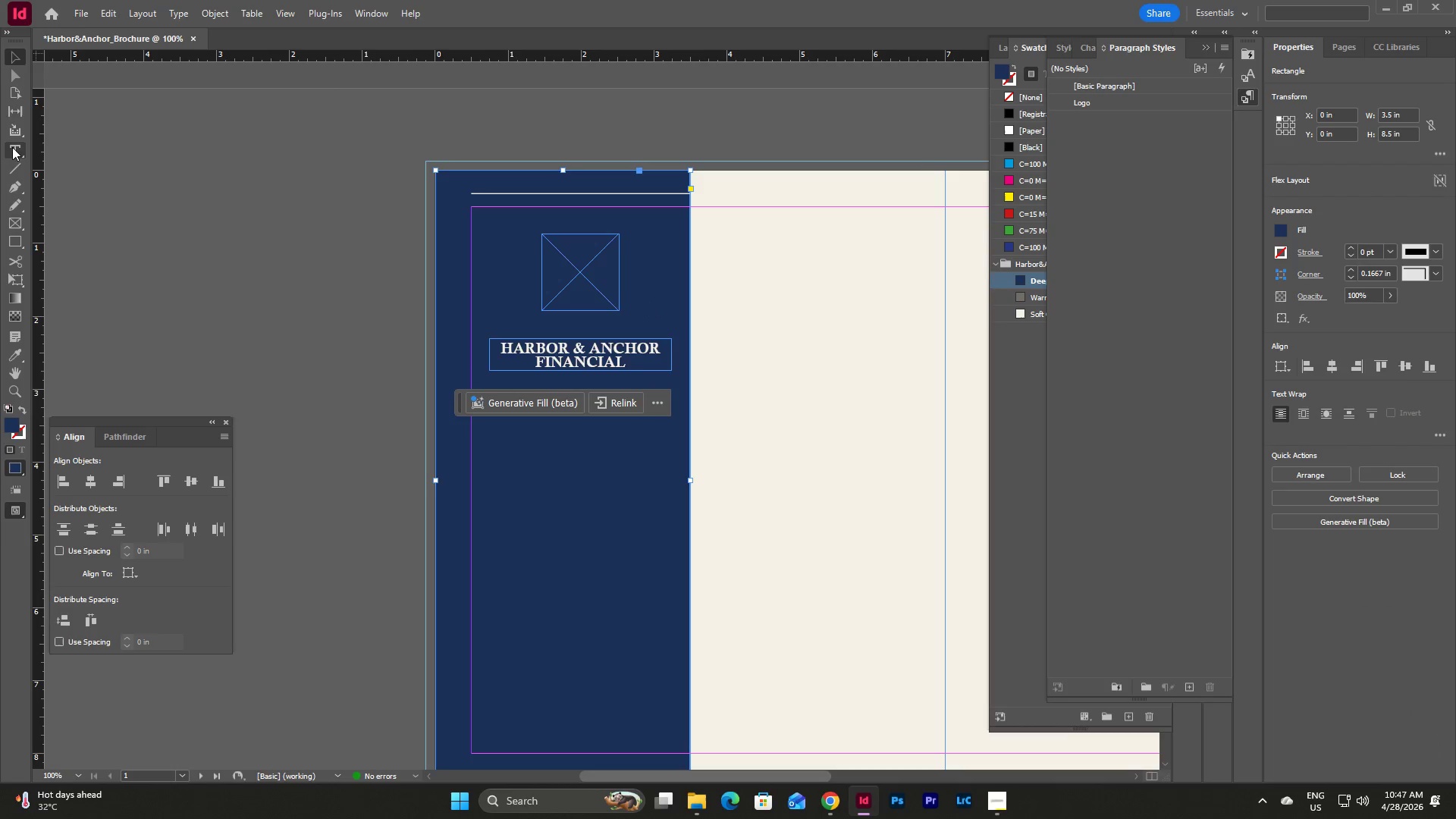 
left_click([14, 168])
 